 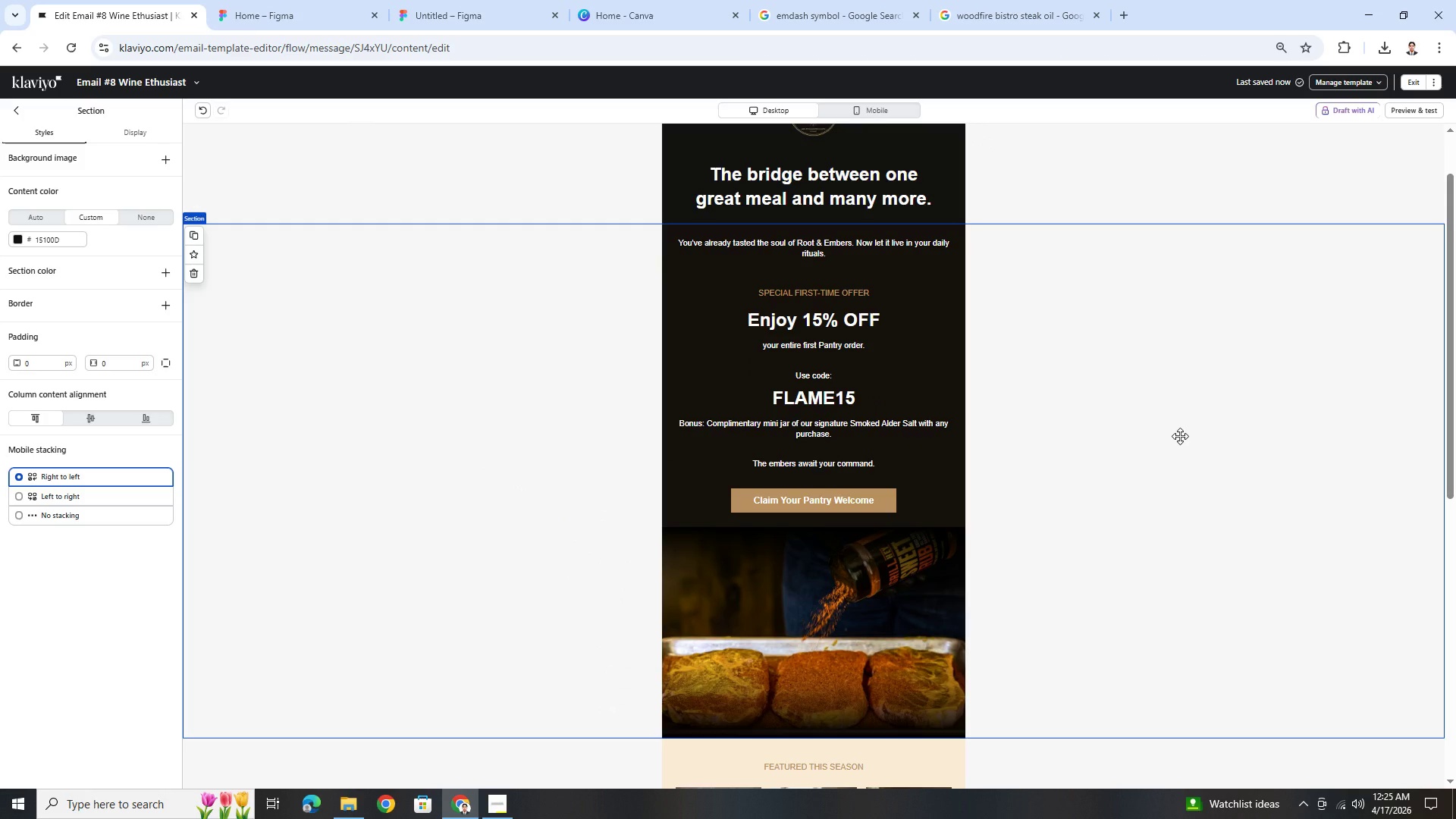 
scroll: coordinate [1180, 436], scroll_direction: up, amount: 3.0
 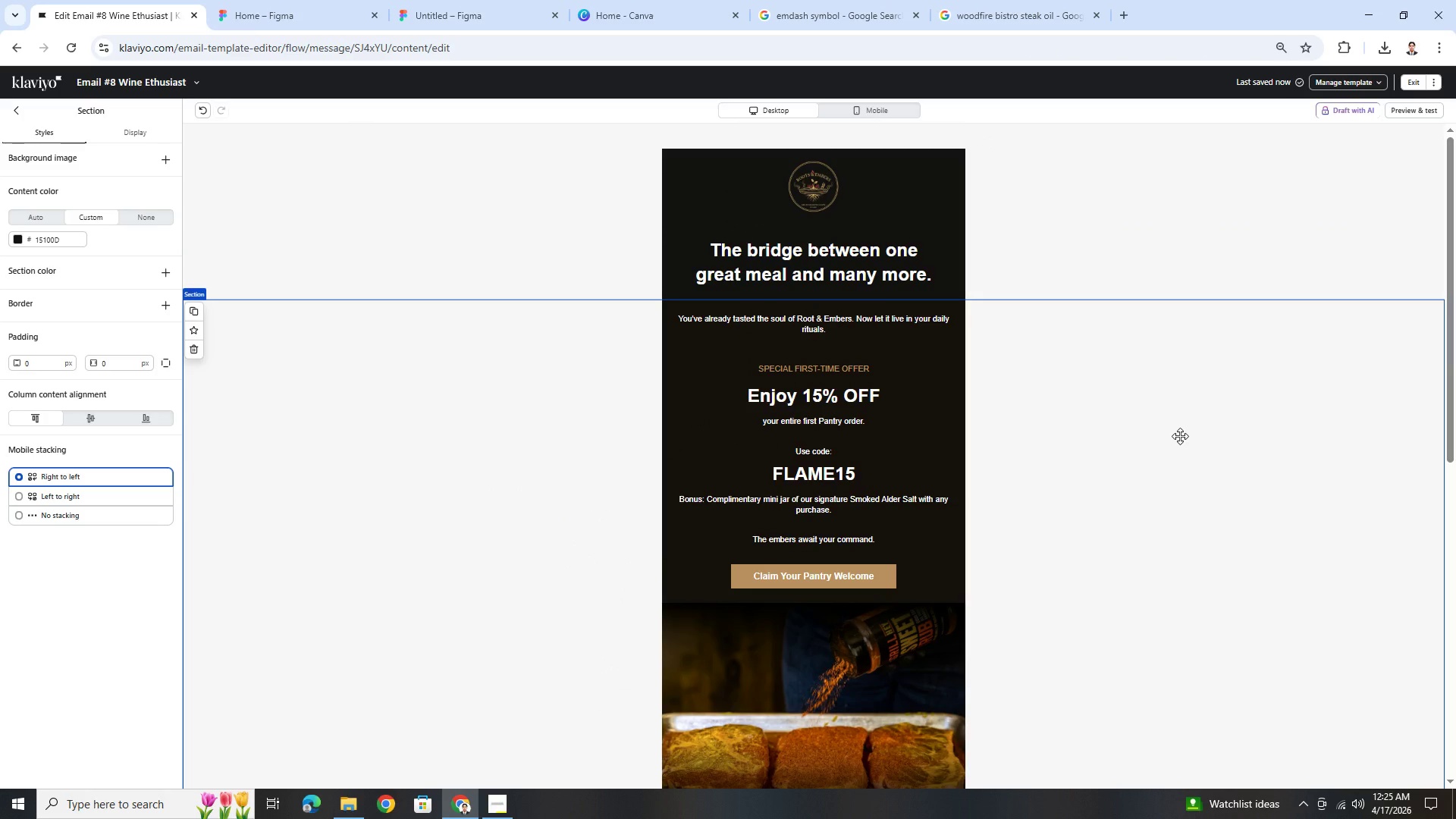 
scroll: coordinate [1180, 436], scroll_direction: down, amount: 2.0
 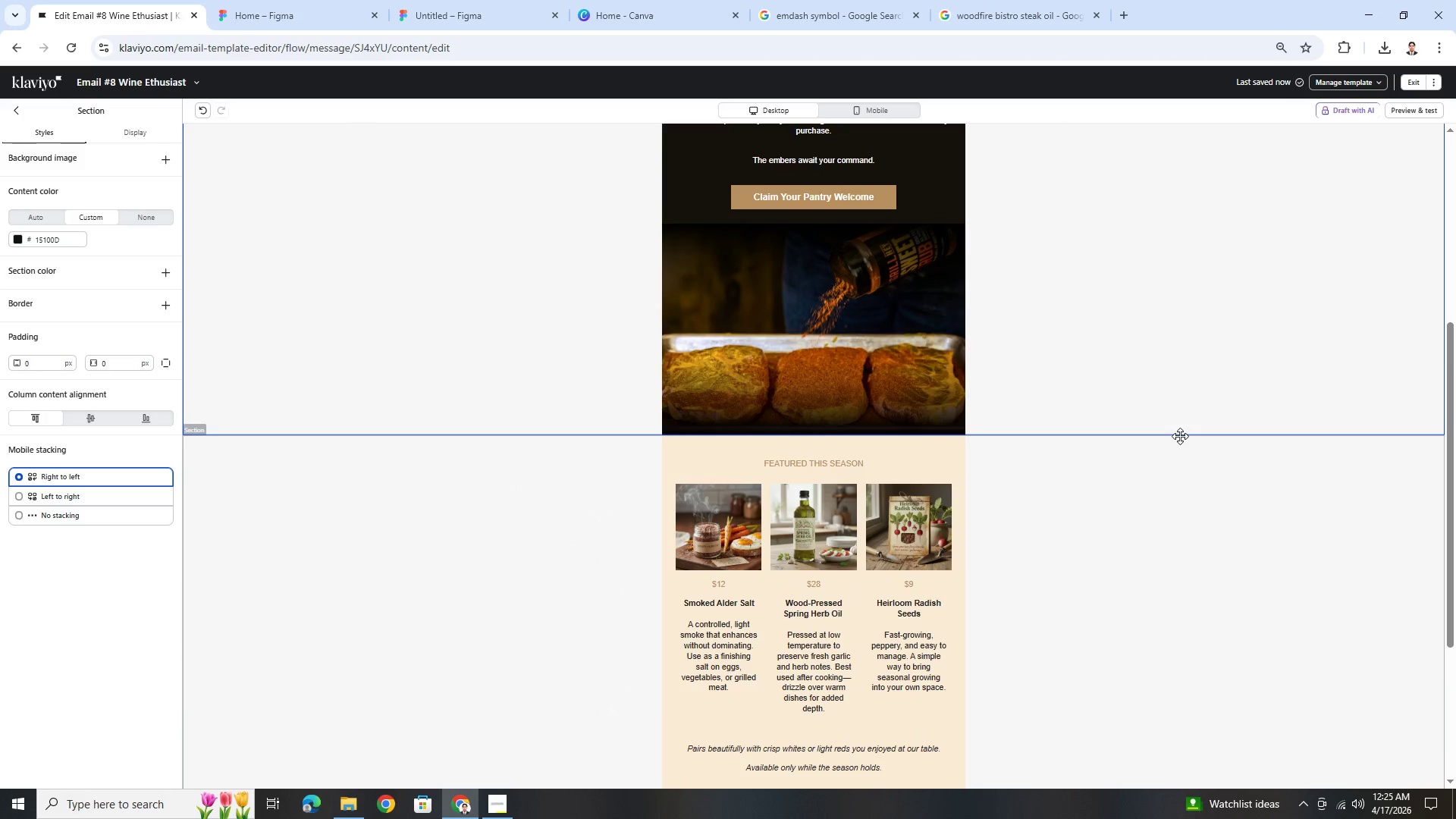 
scroll: coordinate [1180, 436], scroll_direction: up, amount: 5.0
 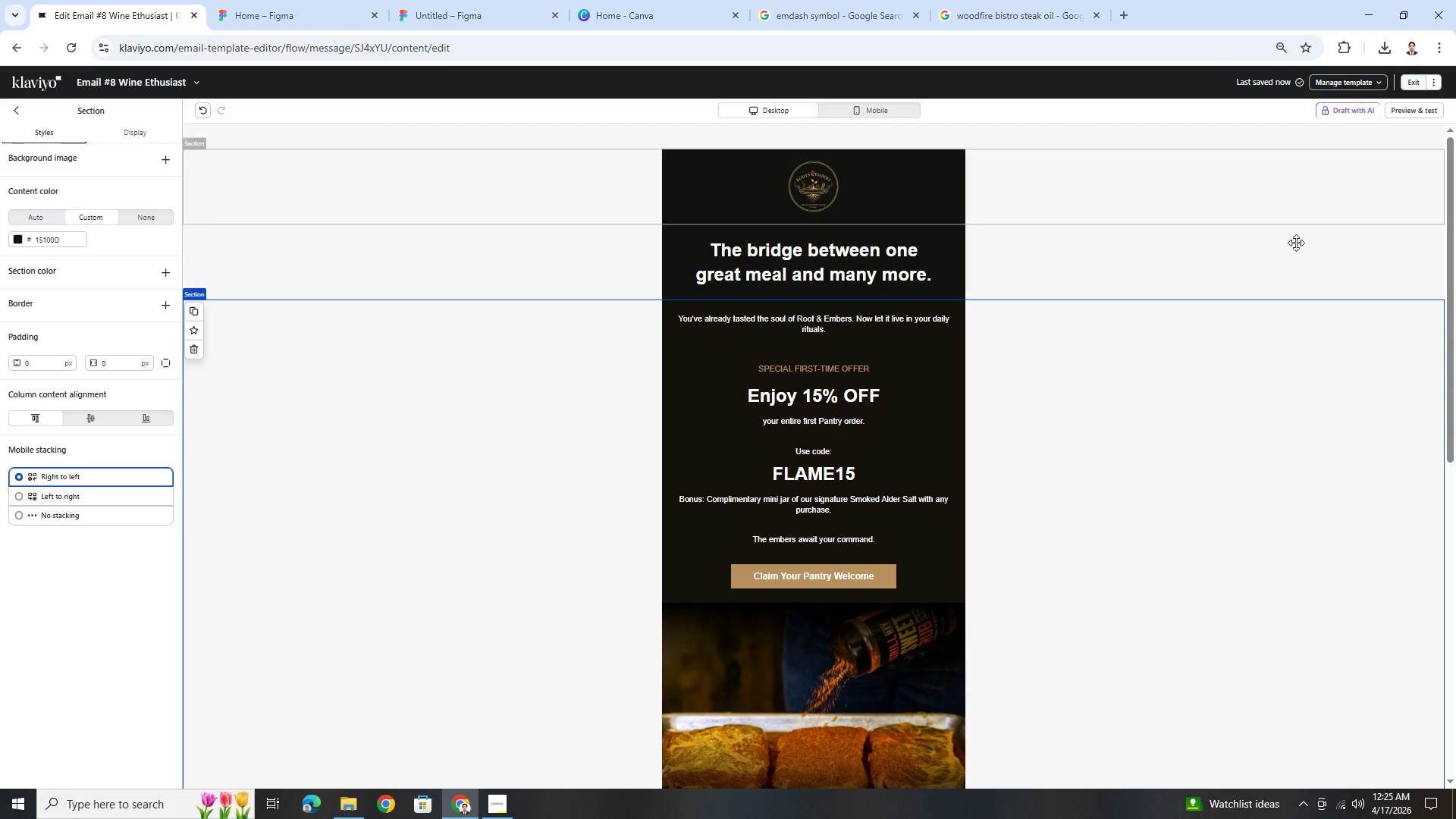 
scroll: coordinate [1217, 430], scroll_direction: down, amount: 4.0
 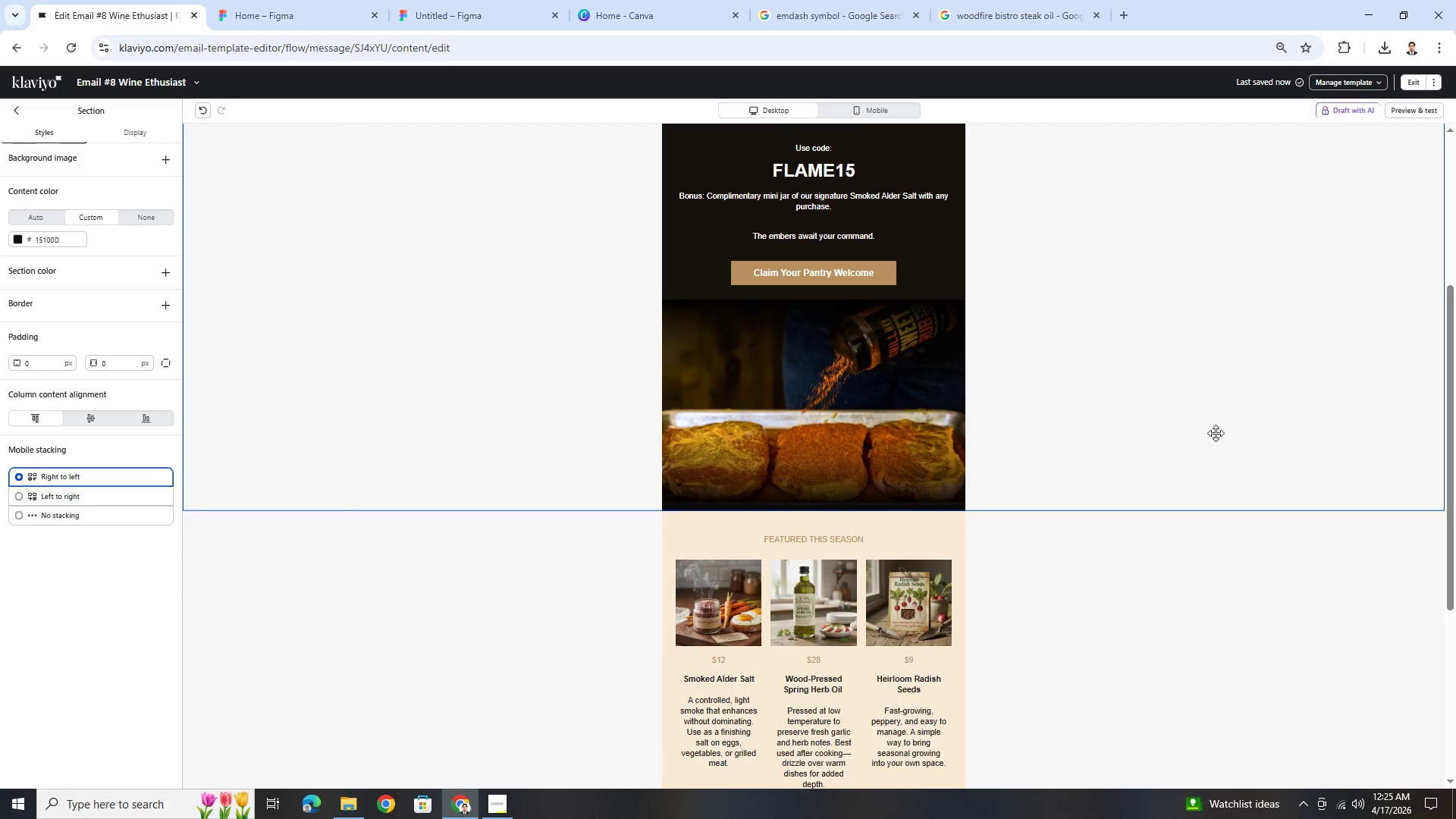 
scroll: coordinate [1225, 428], scroll_direction: up, amount: 7.0
 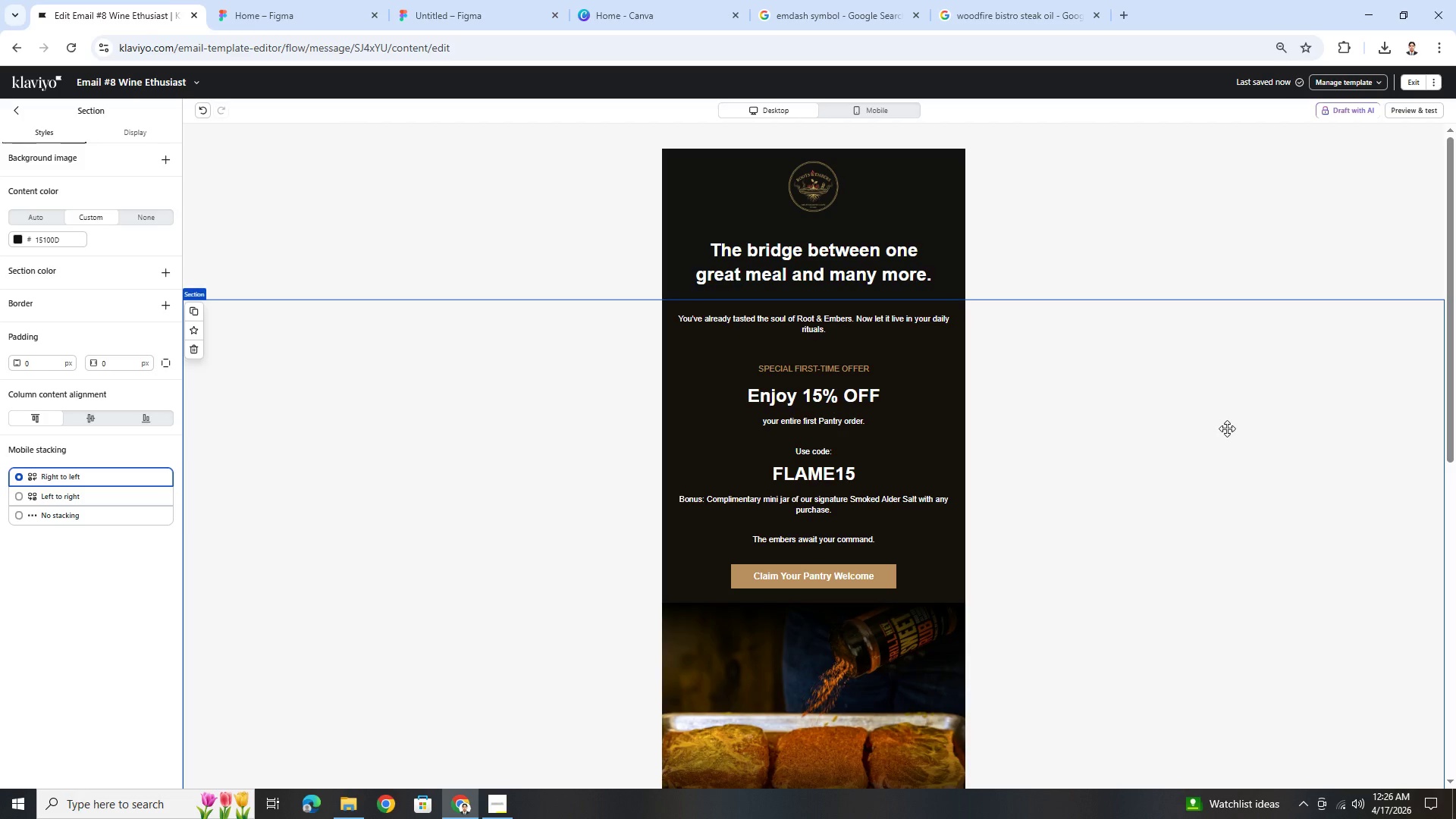 
wait(6.29)
 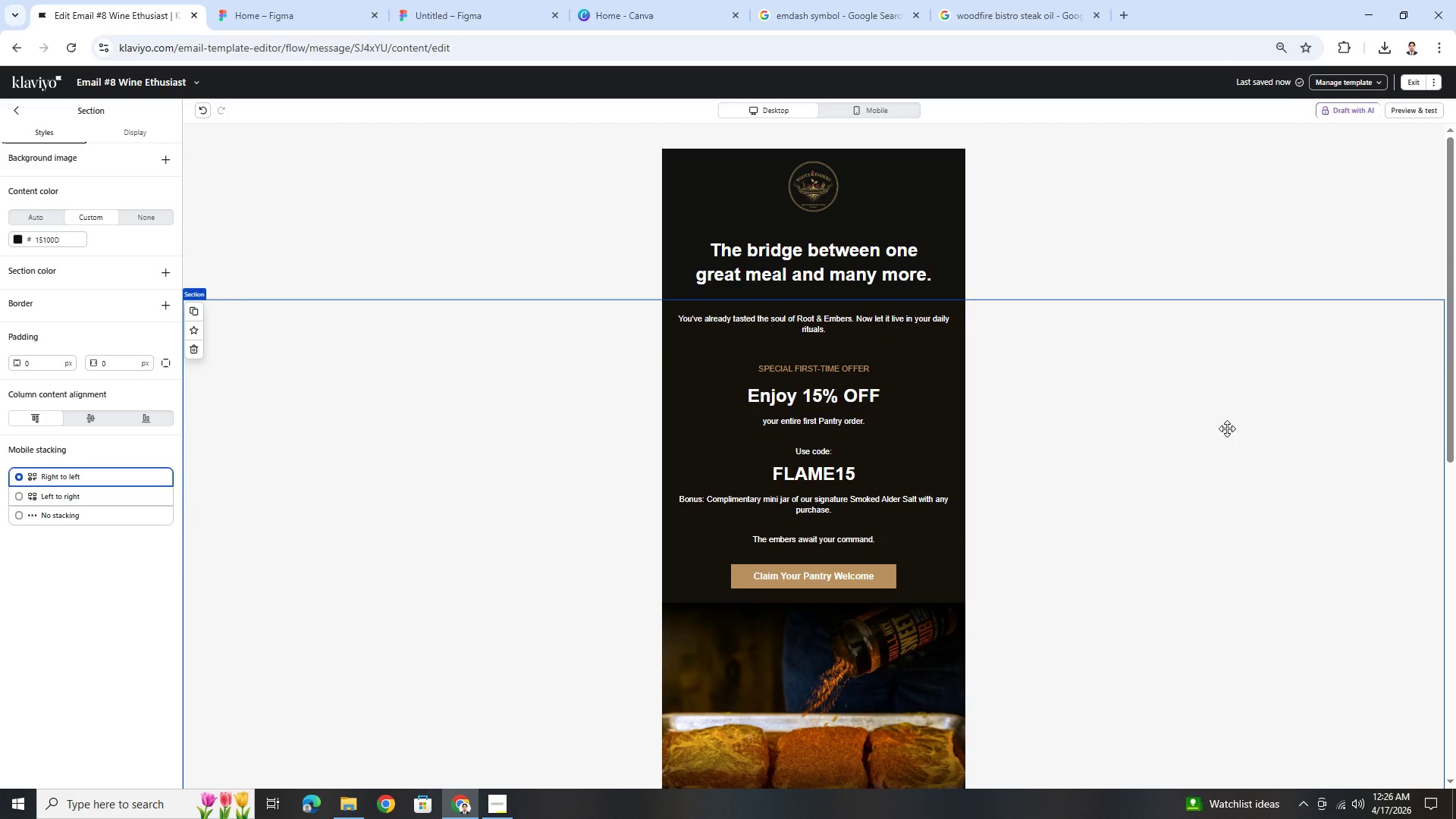 
scroll: coordinate [1227, 421], scroll_direction: down, amount: 1.0
 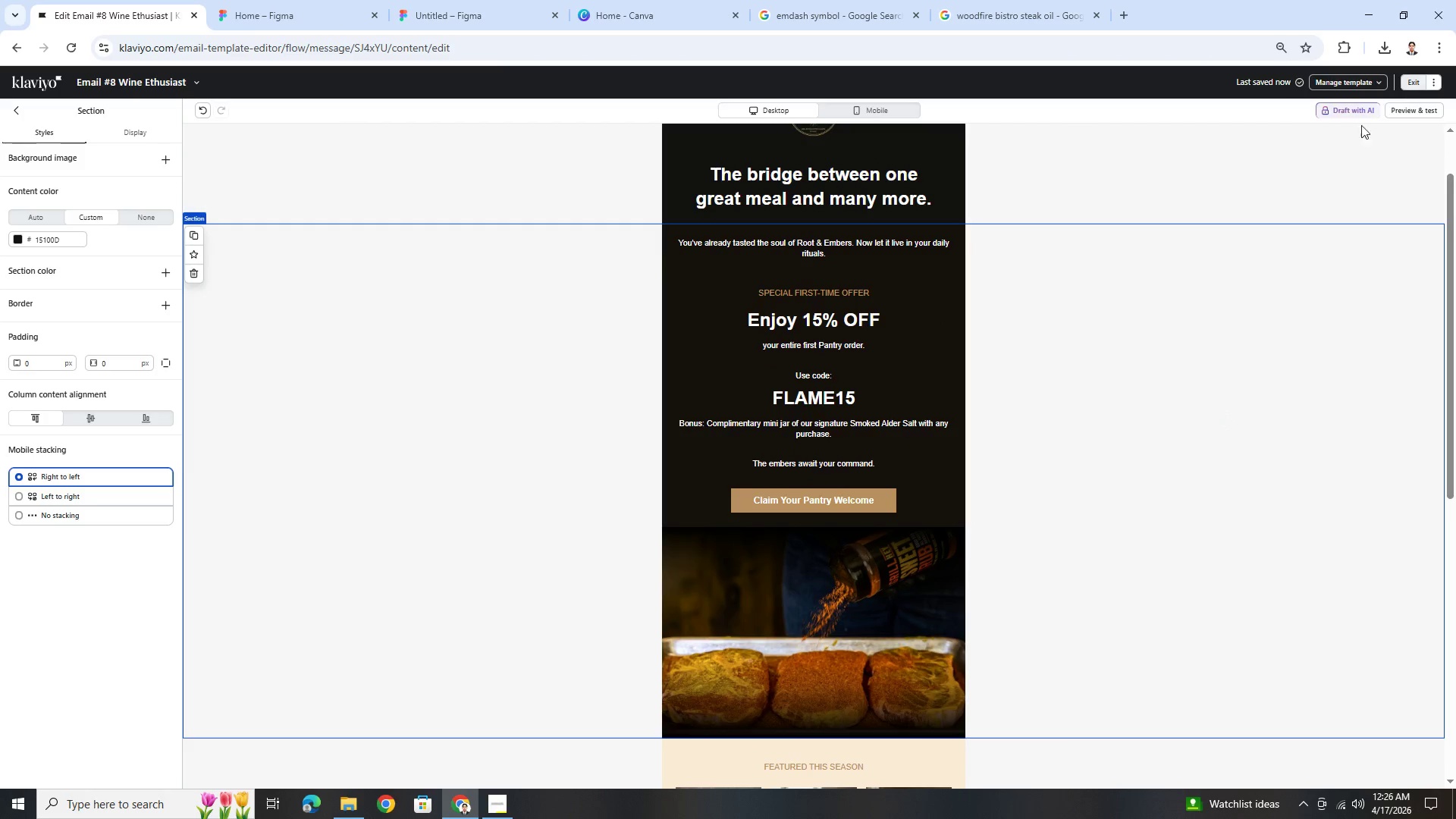 
left_click([823, 492])
 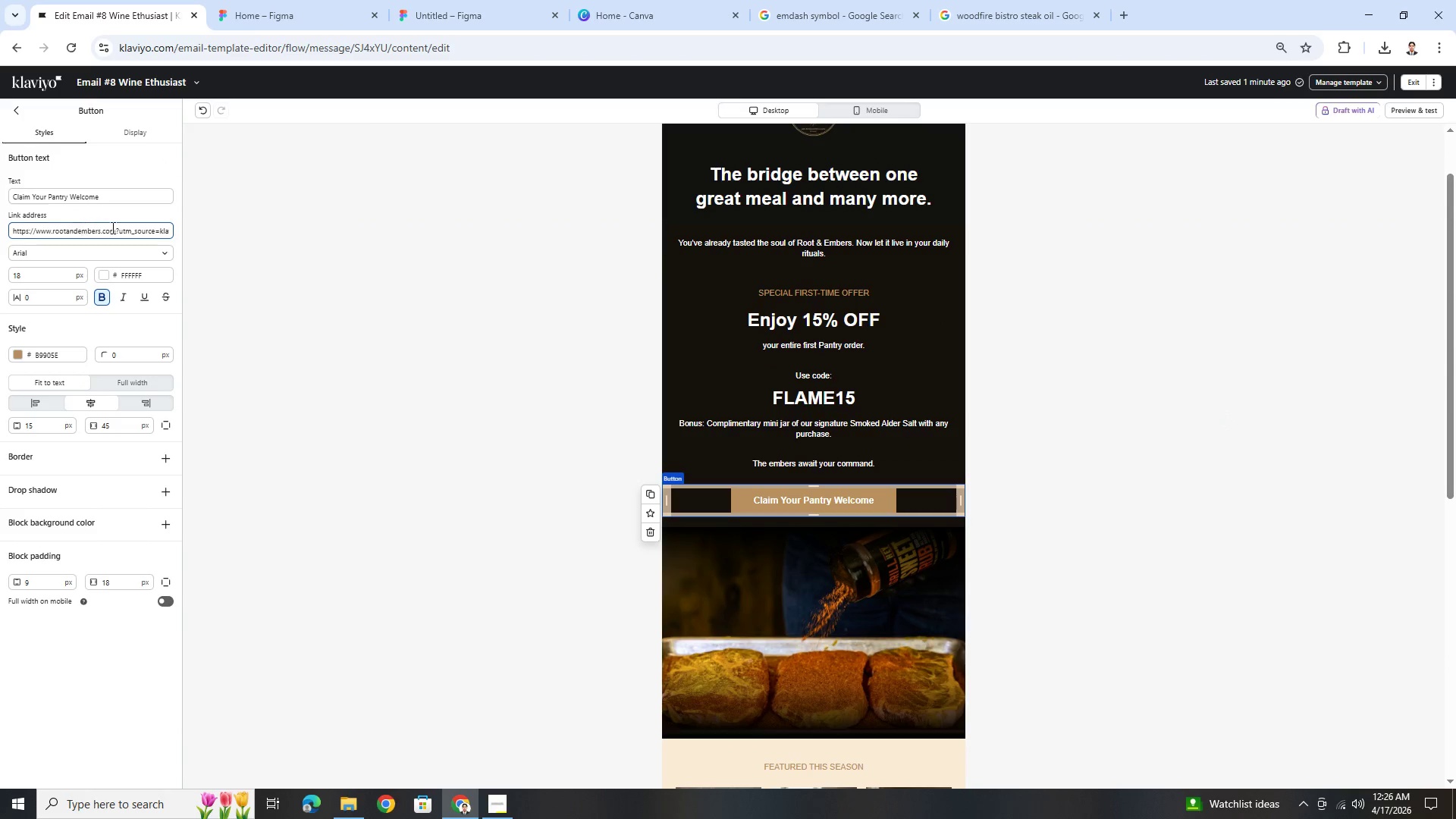 
left_click_drag(start_coordinate=[117, 228], to_coordinate=[206, 237])
 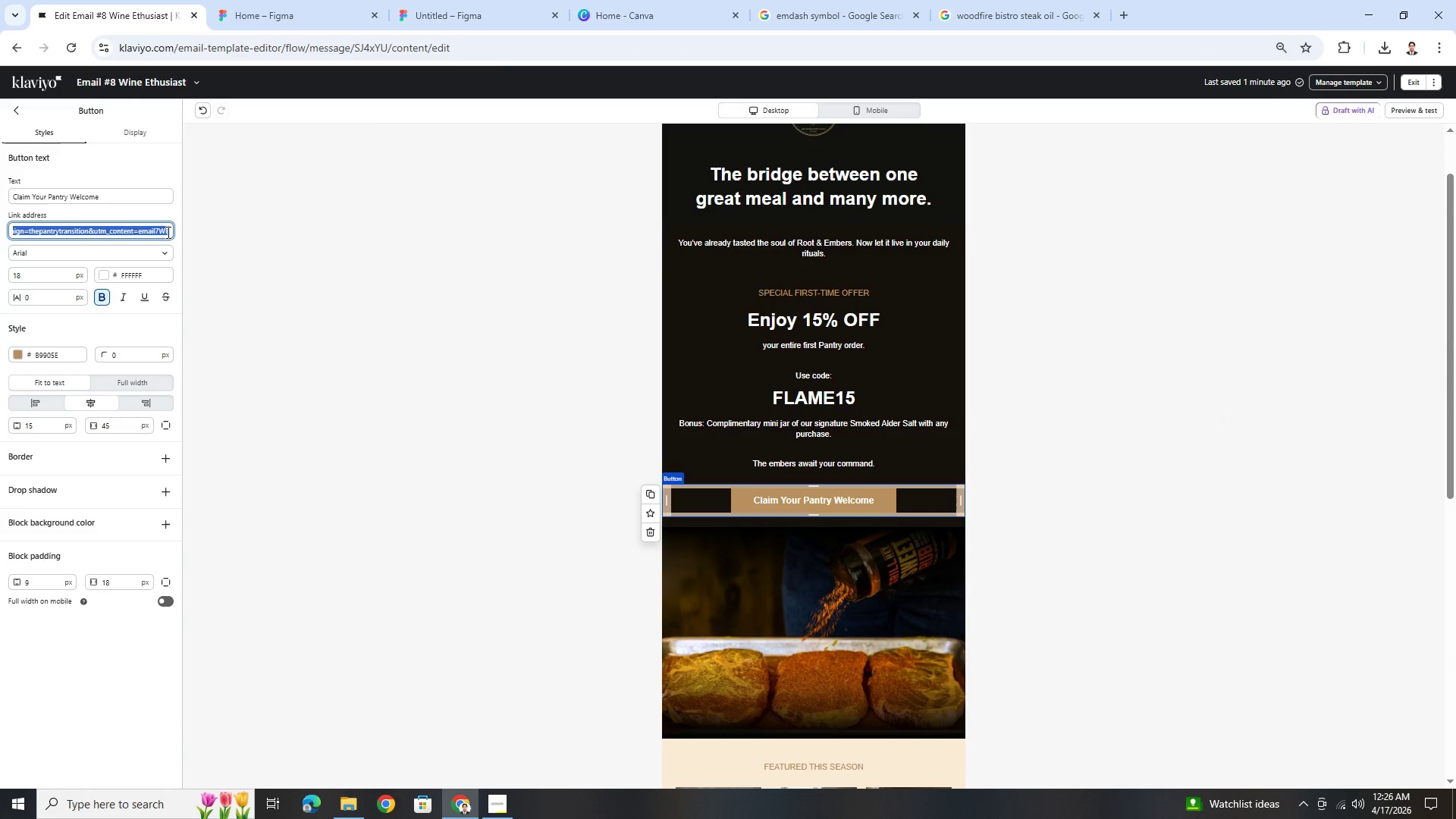 
left_click([165, 231])
 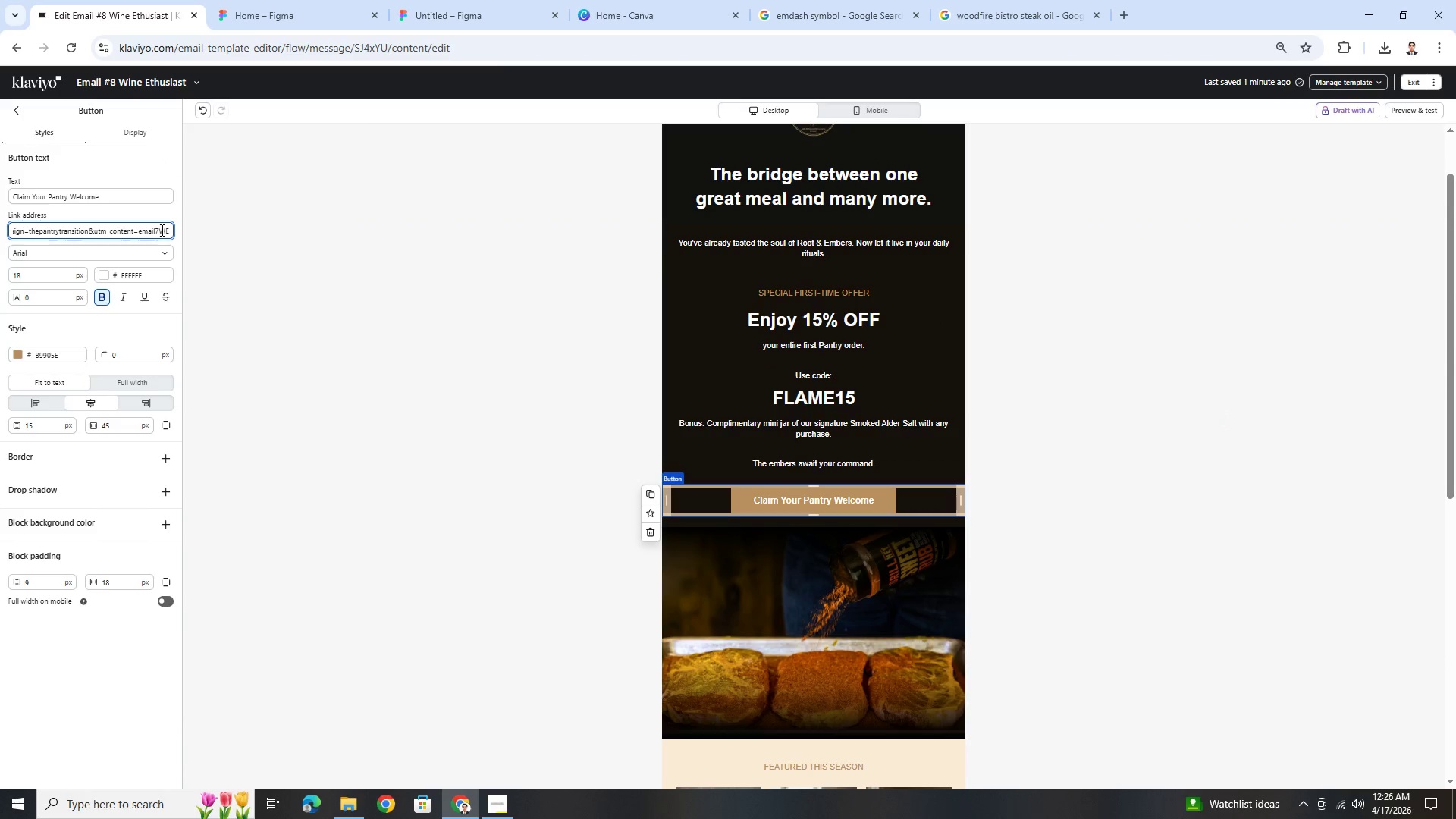 
left_click([161, 230])
 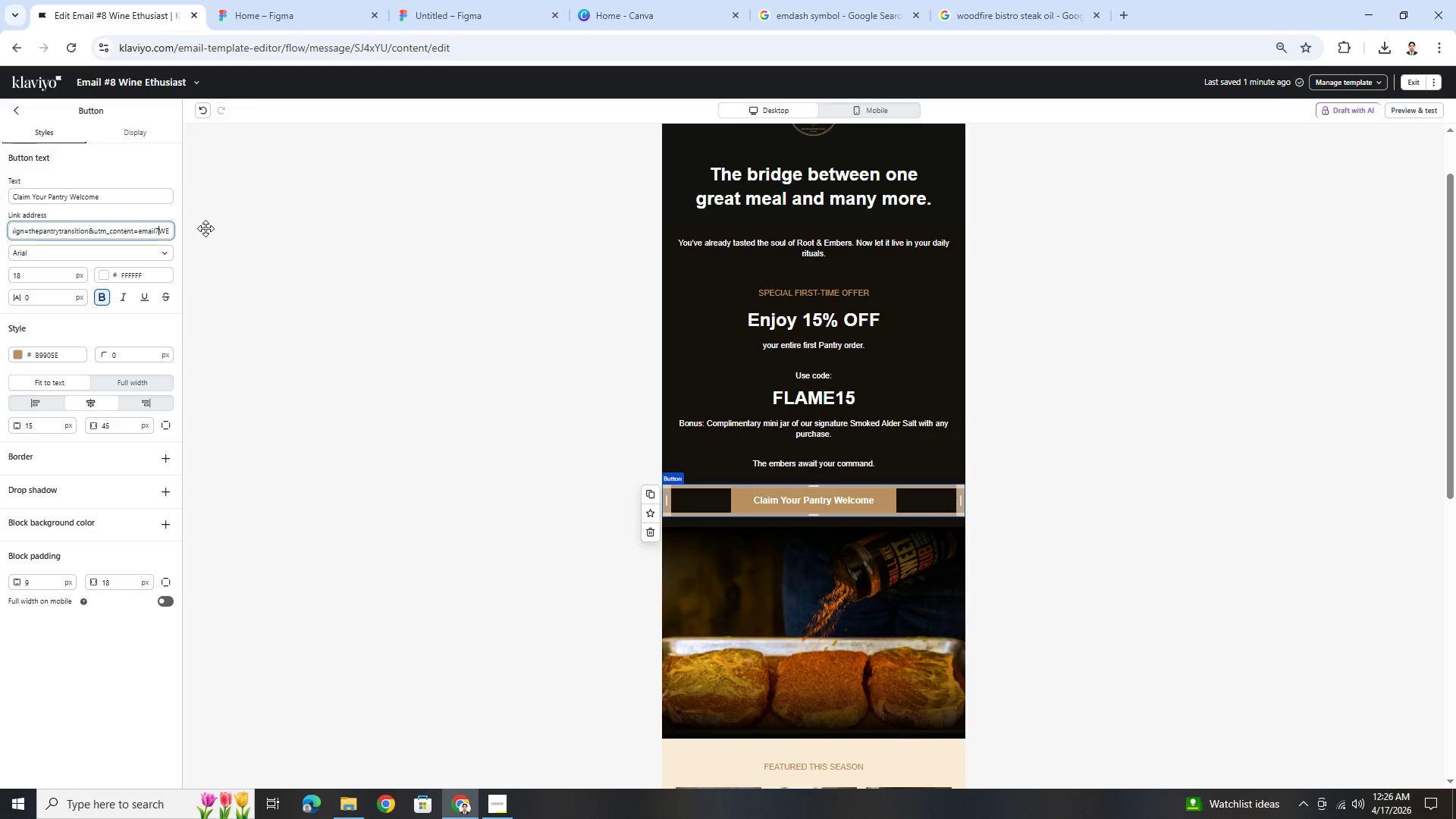 
key(Backspace)
 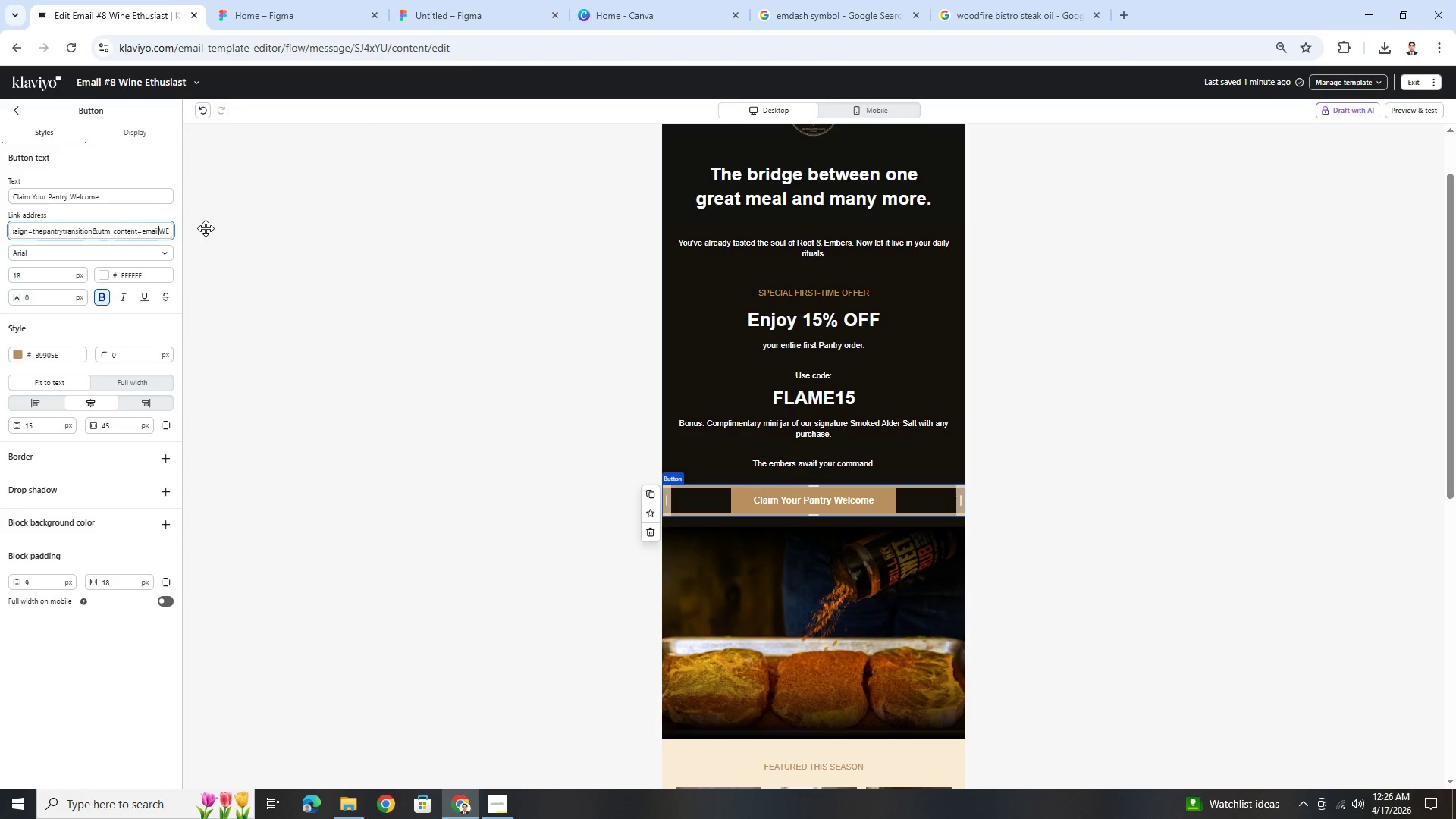 
key(8)
 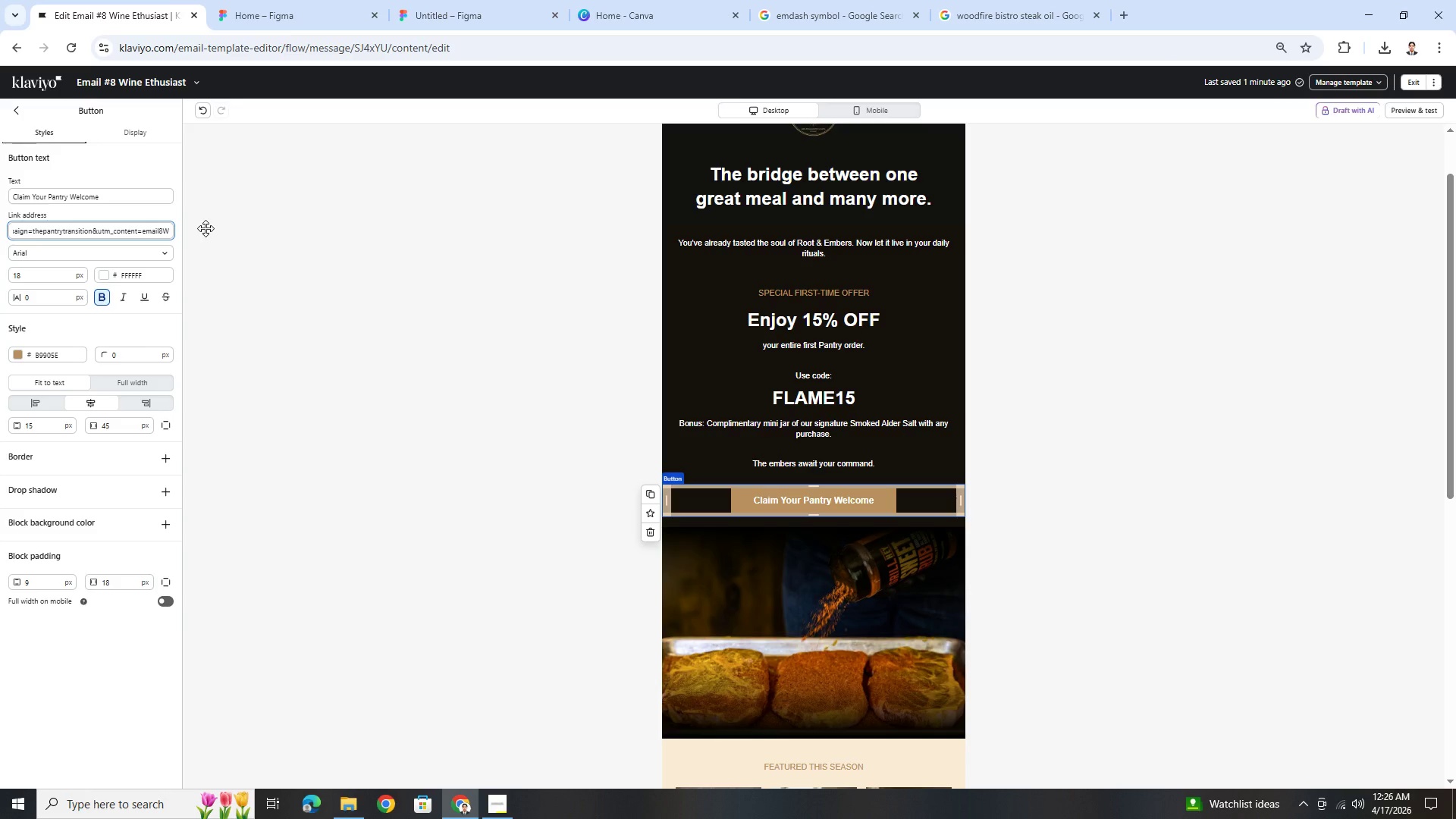 
key(ArrowRight)
 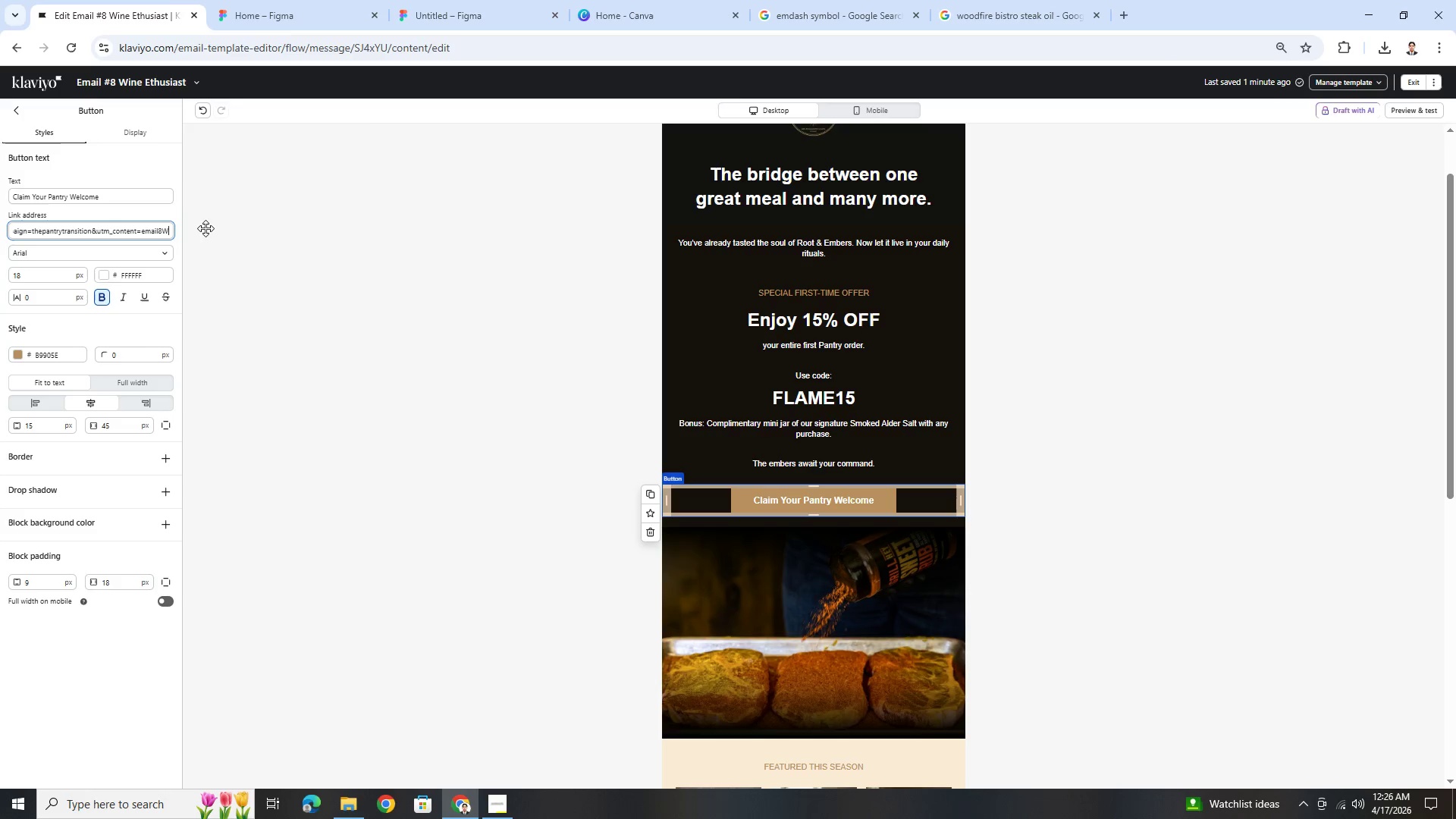 
key(ArrowRight)
 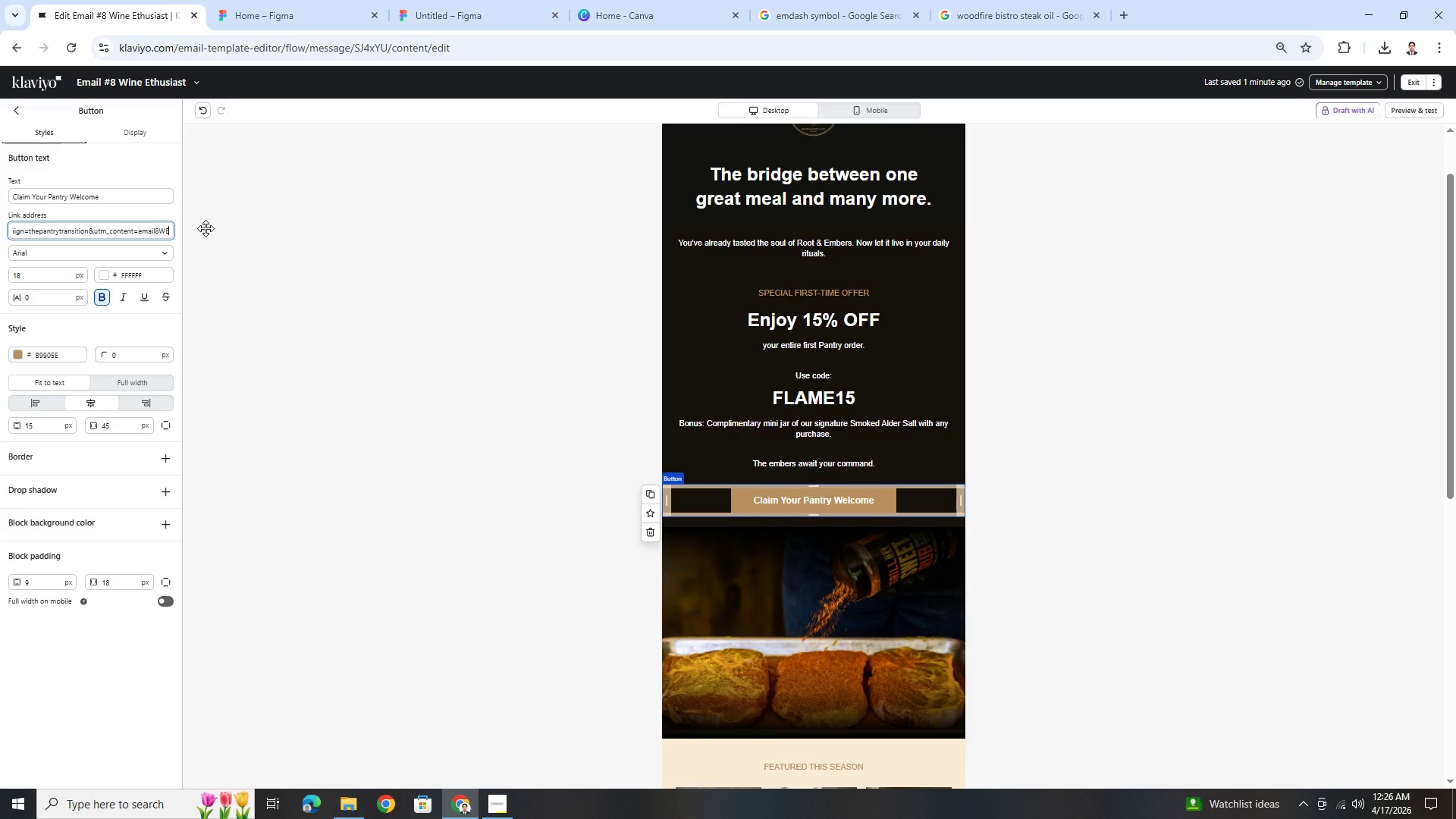 
key(ArrowRight)
 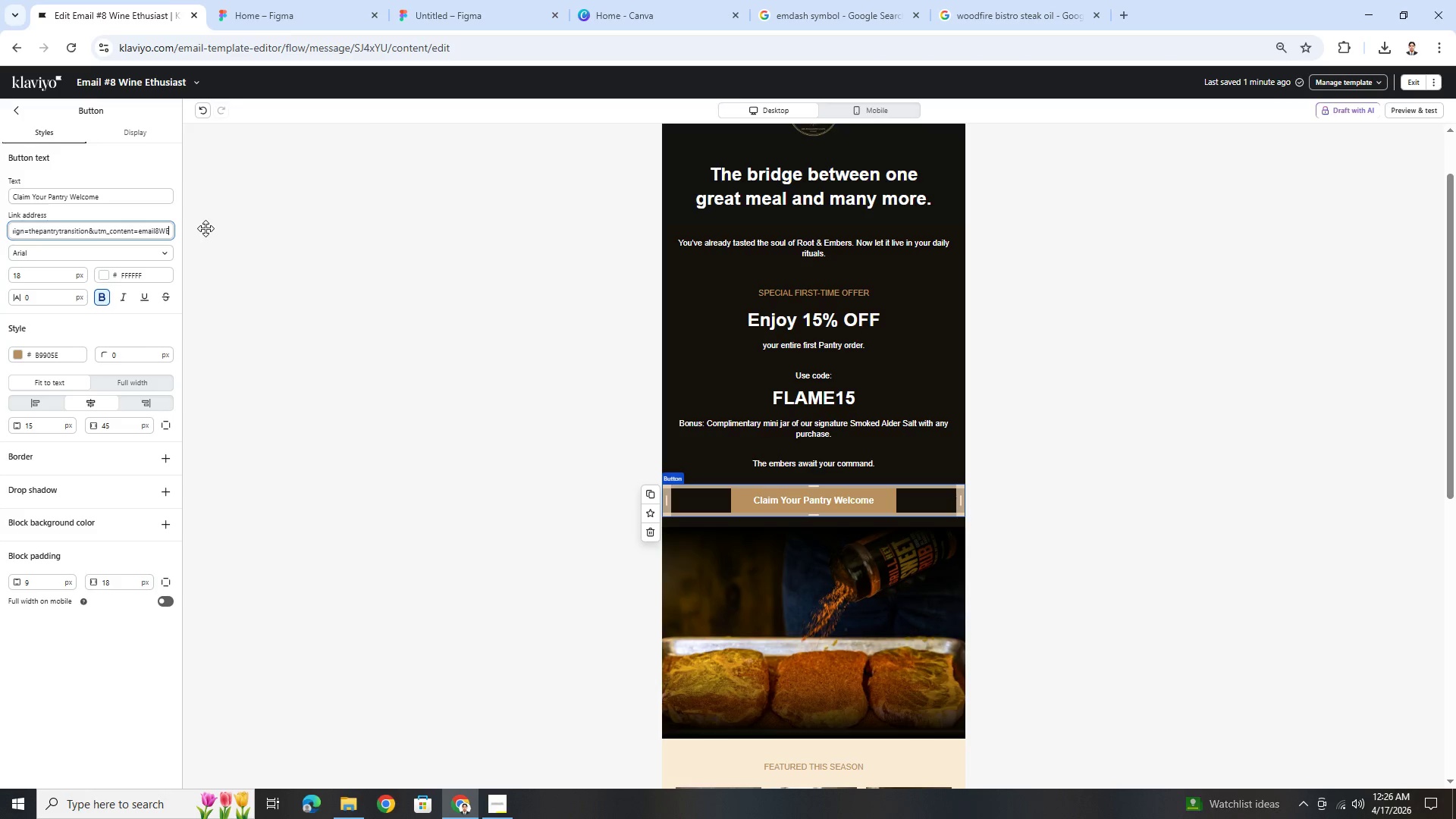 
key(ArrowRight)
 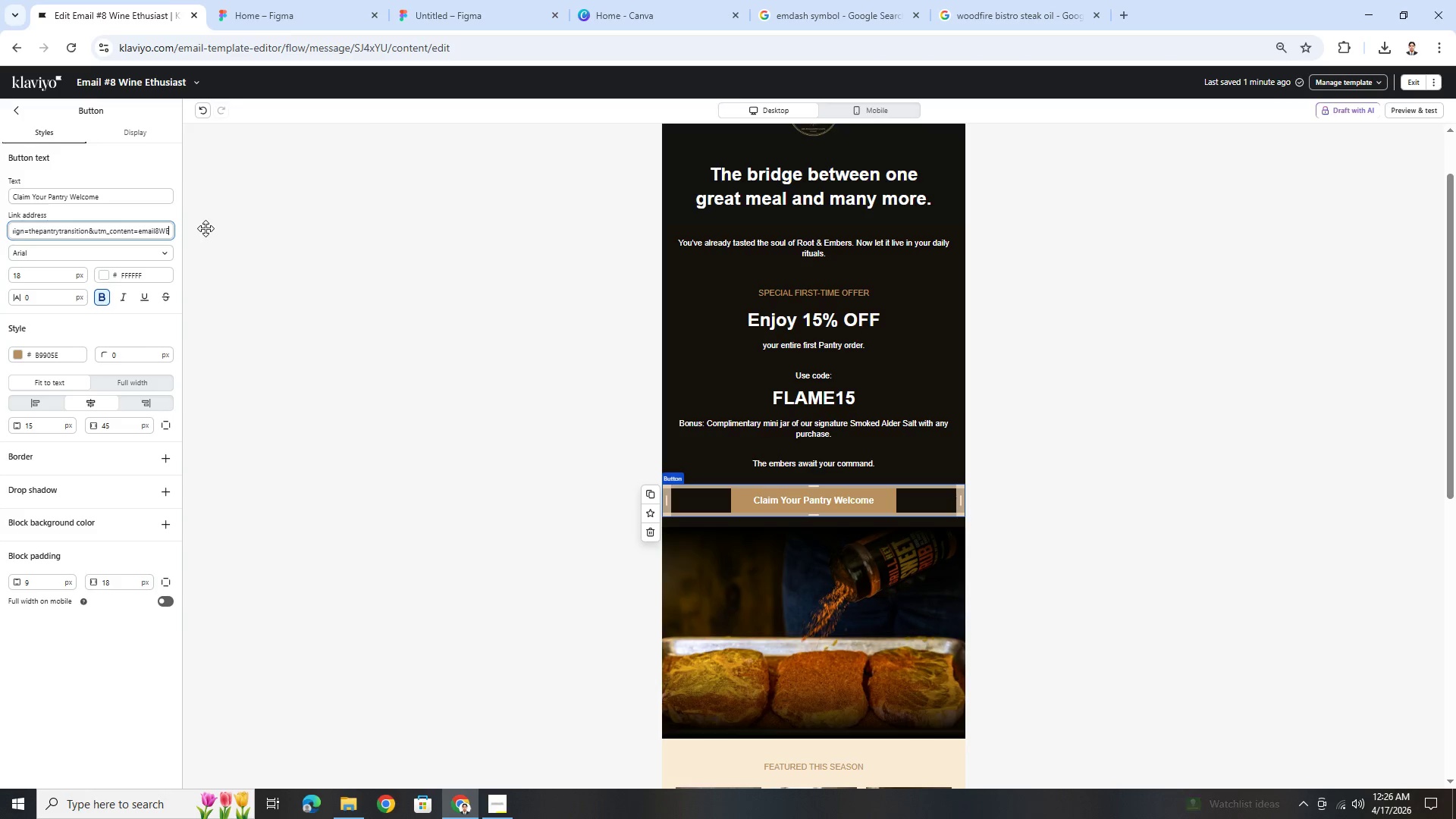 
key(ArrowRight)
 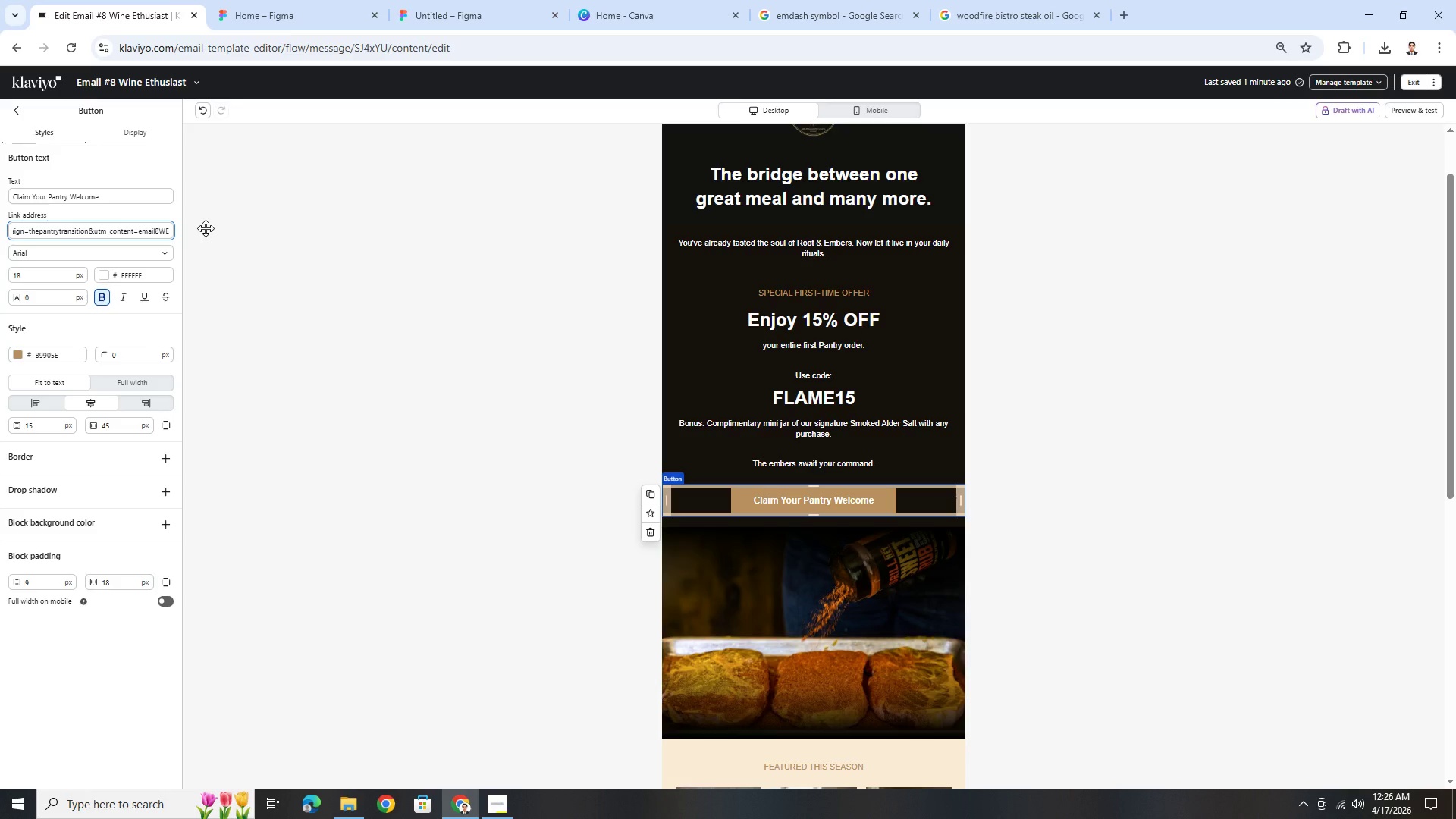 
scroll: coordinate [865, 438], scroll_direction: down, amount: 11.0
 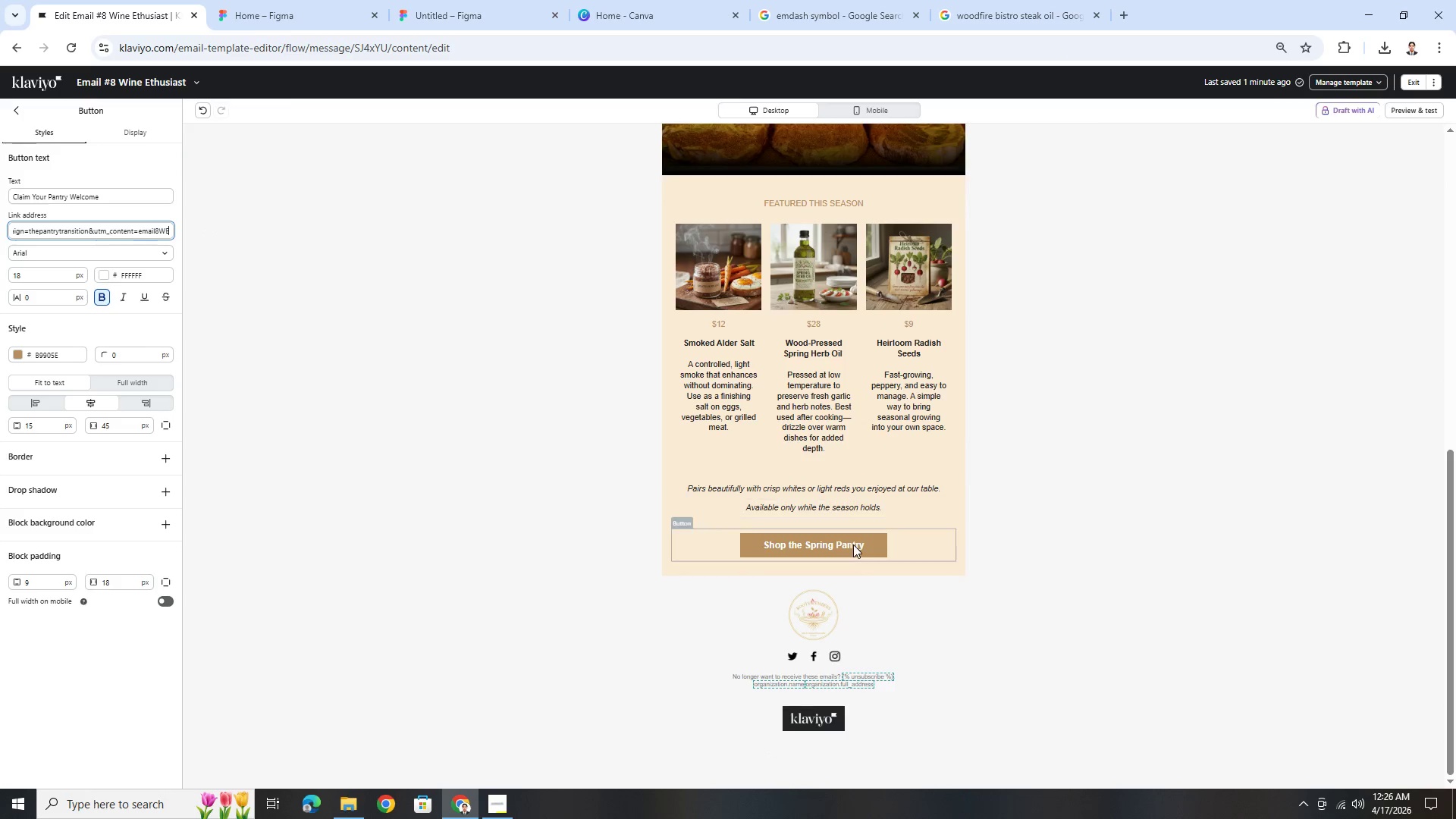 
left_click([853, 544])
 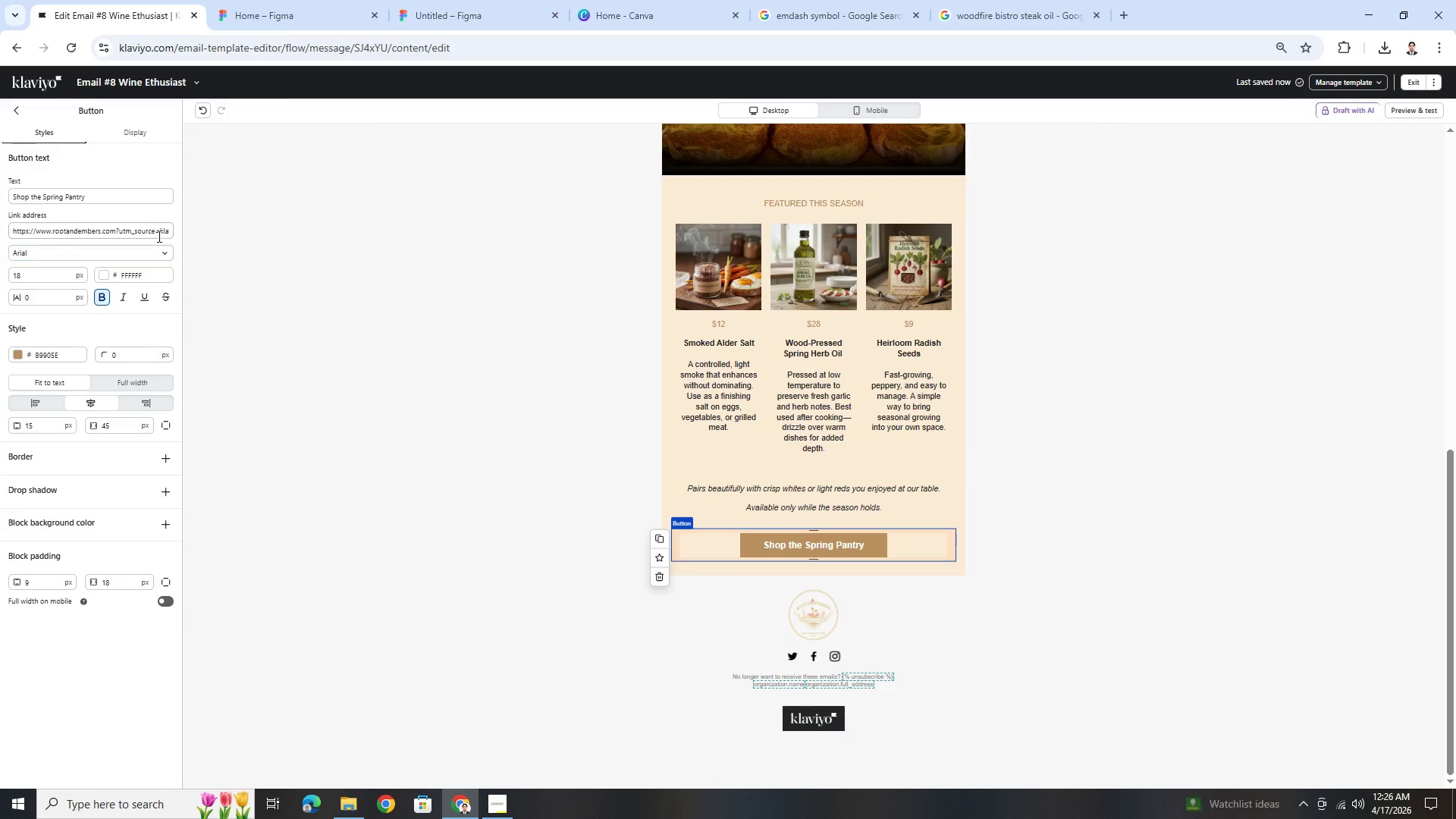 
left_click_drag(start_coordinate=[158, 234], to_coordinate=[168, 232])
 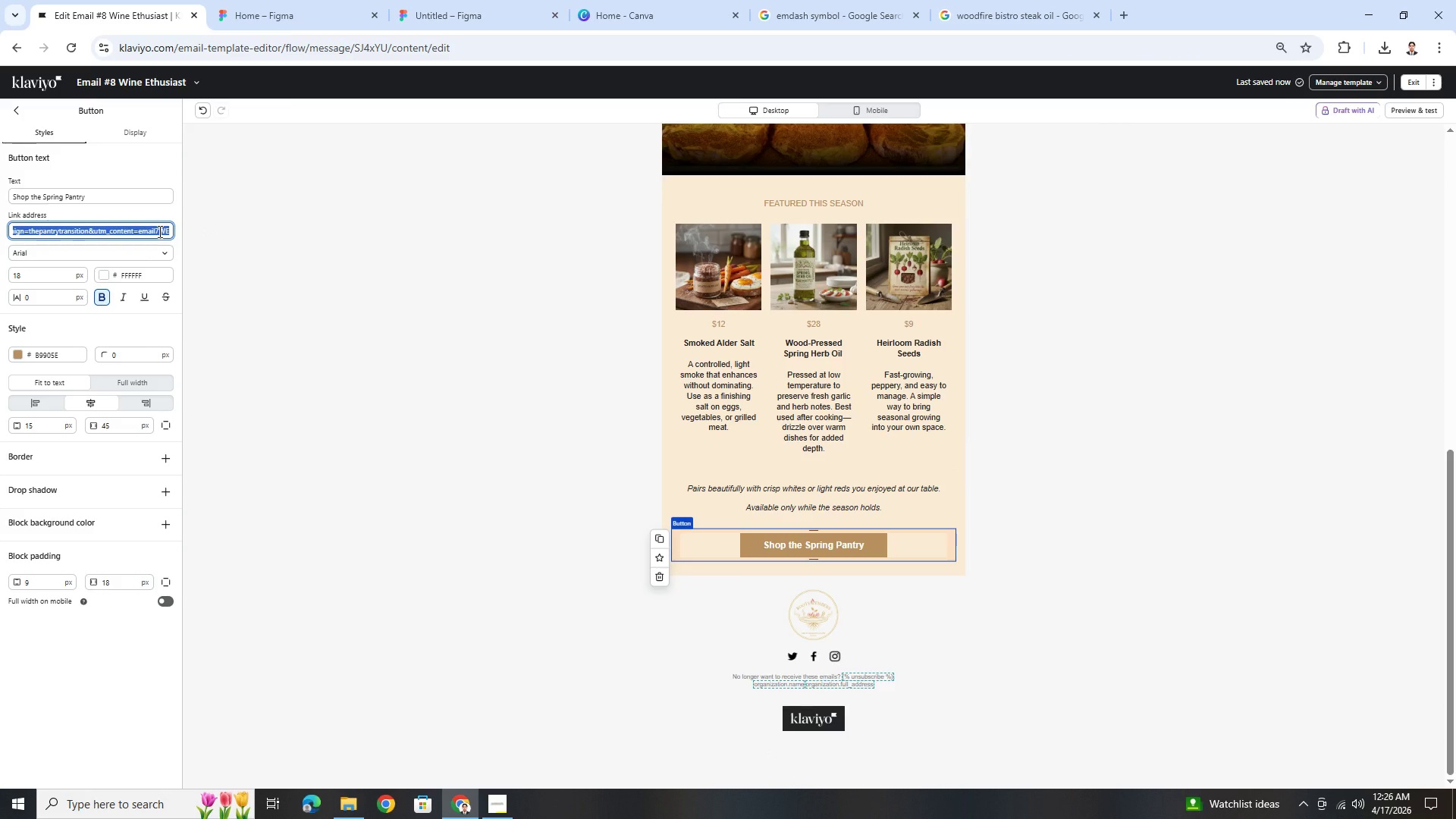 
left_click([158, 231])
 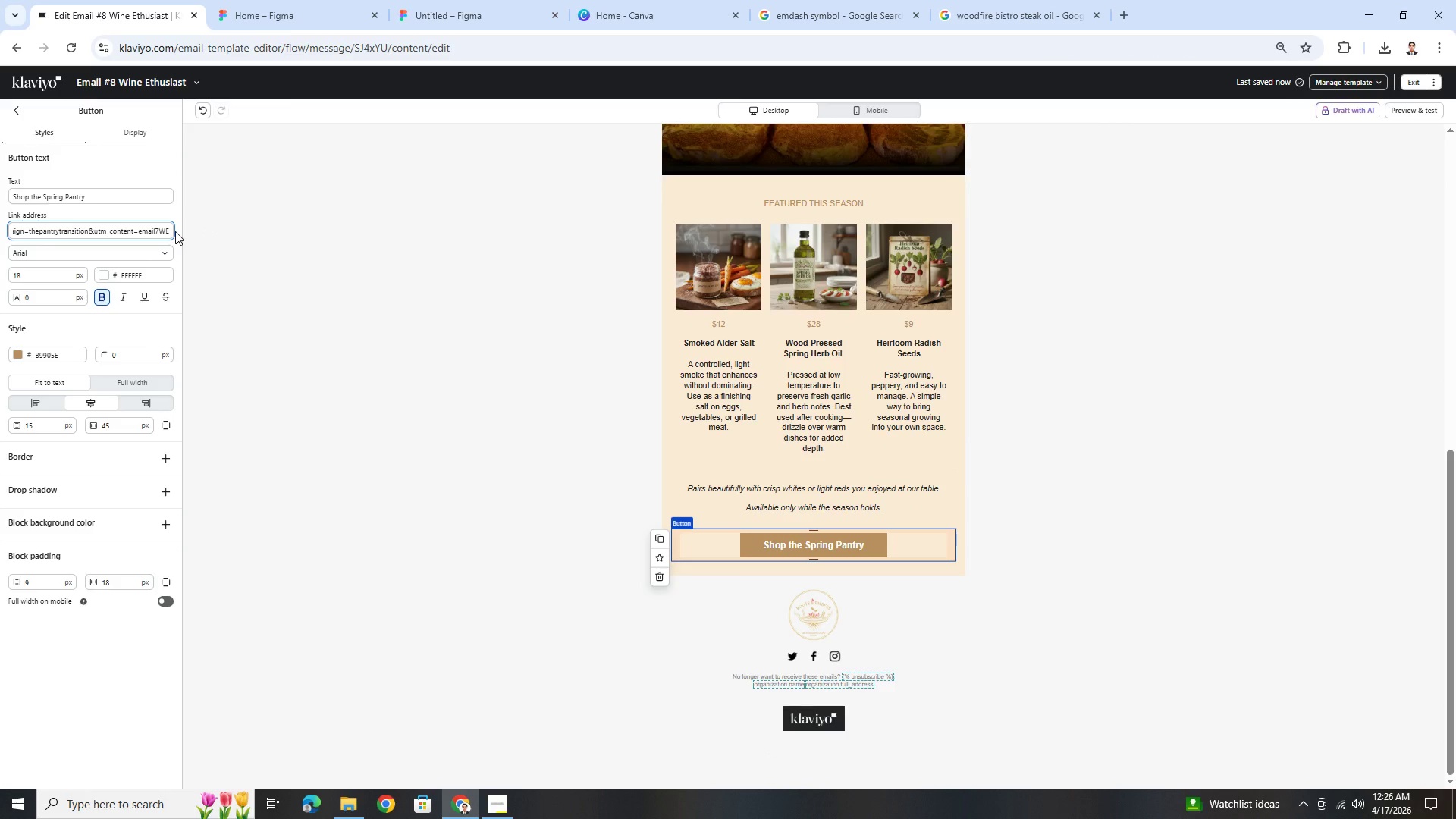 
key(Backspace)
 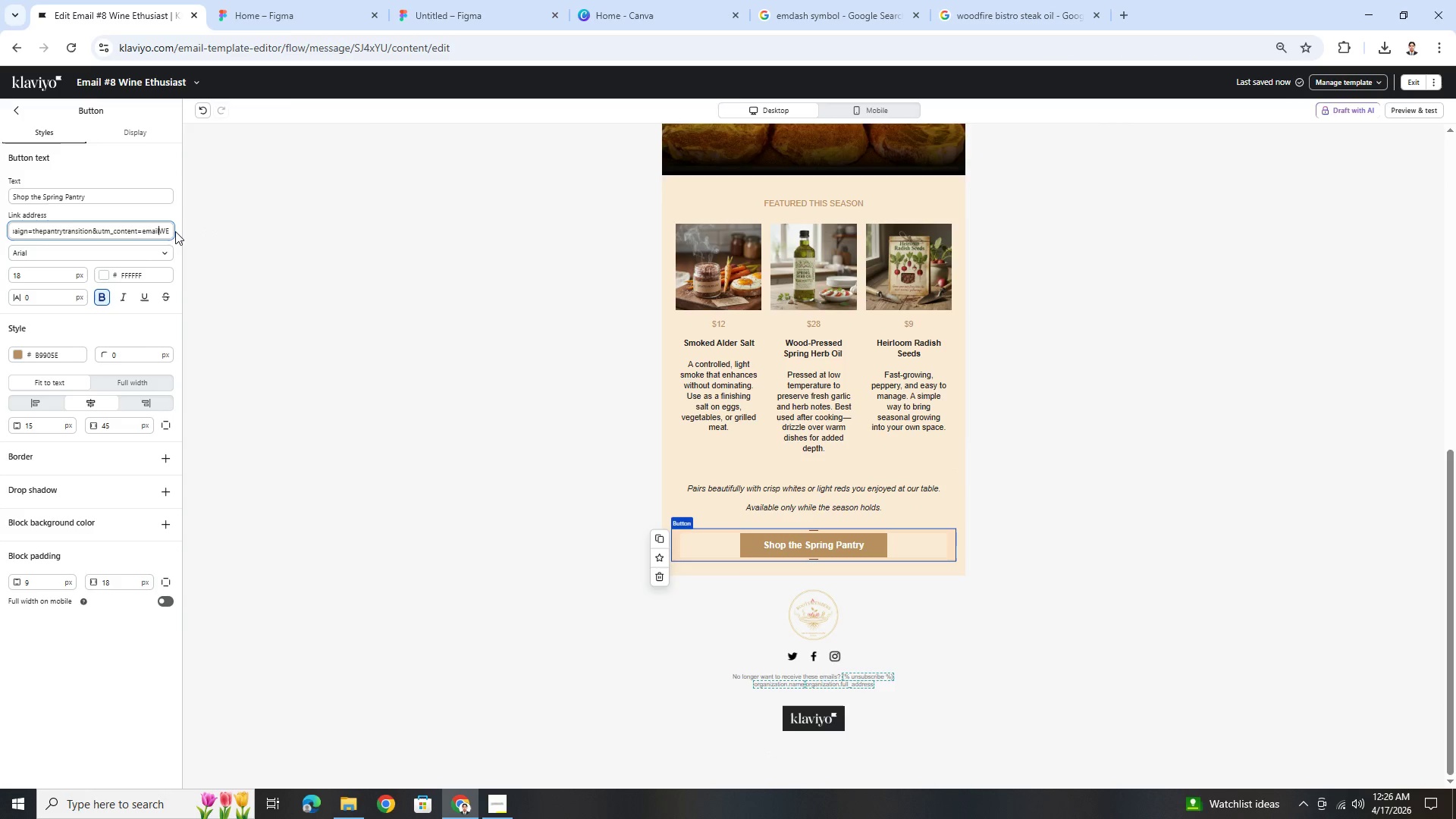 
key(8)
 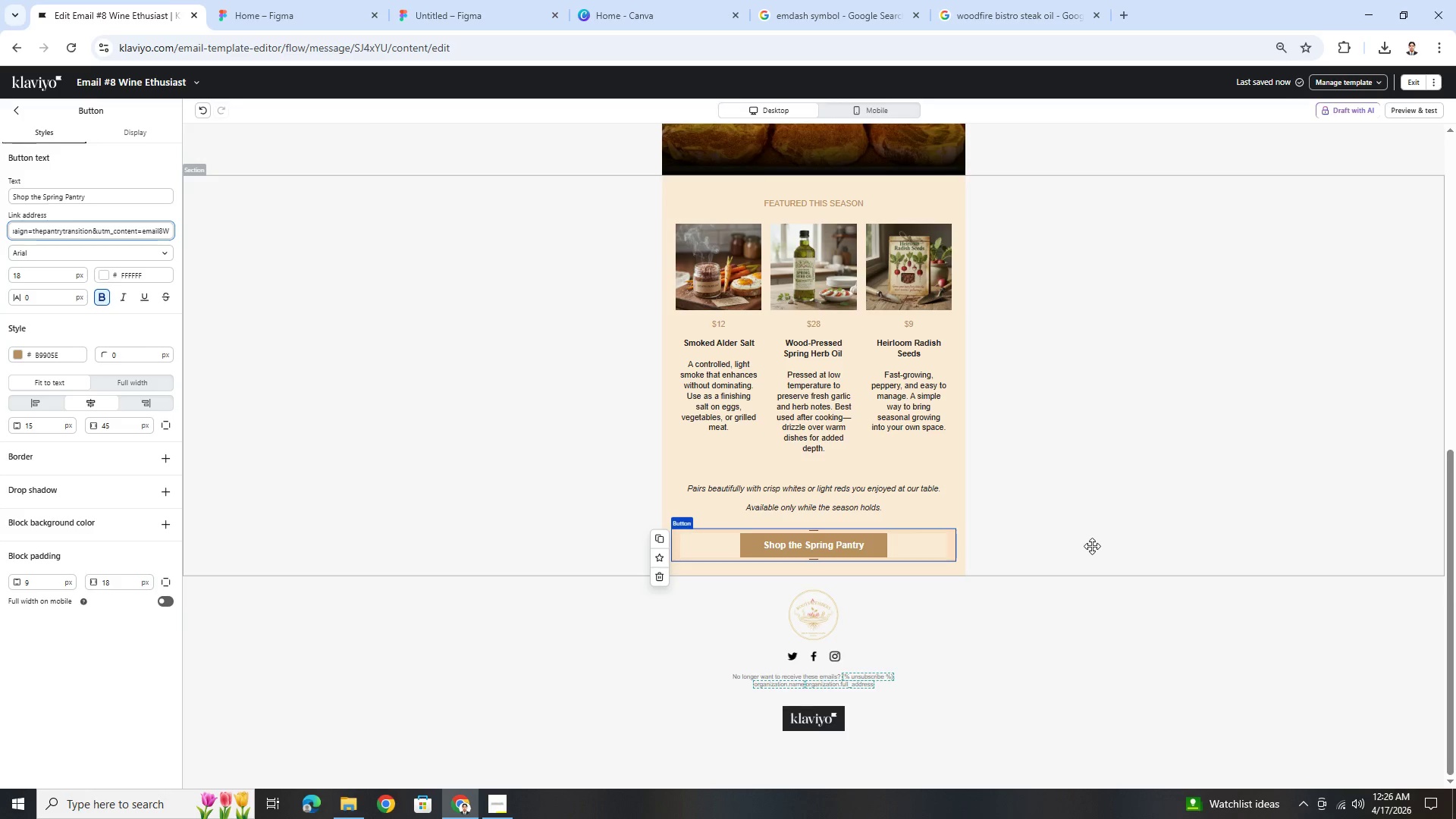 
left_click([1093, 546])
 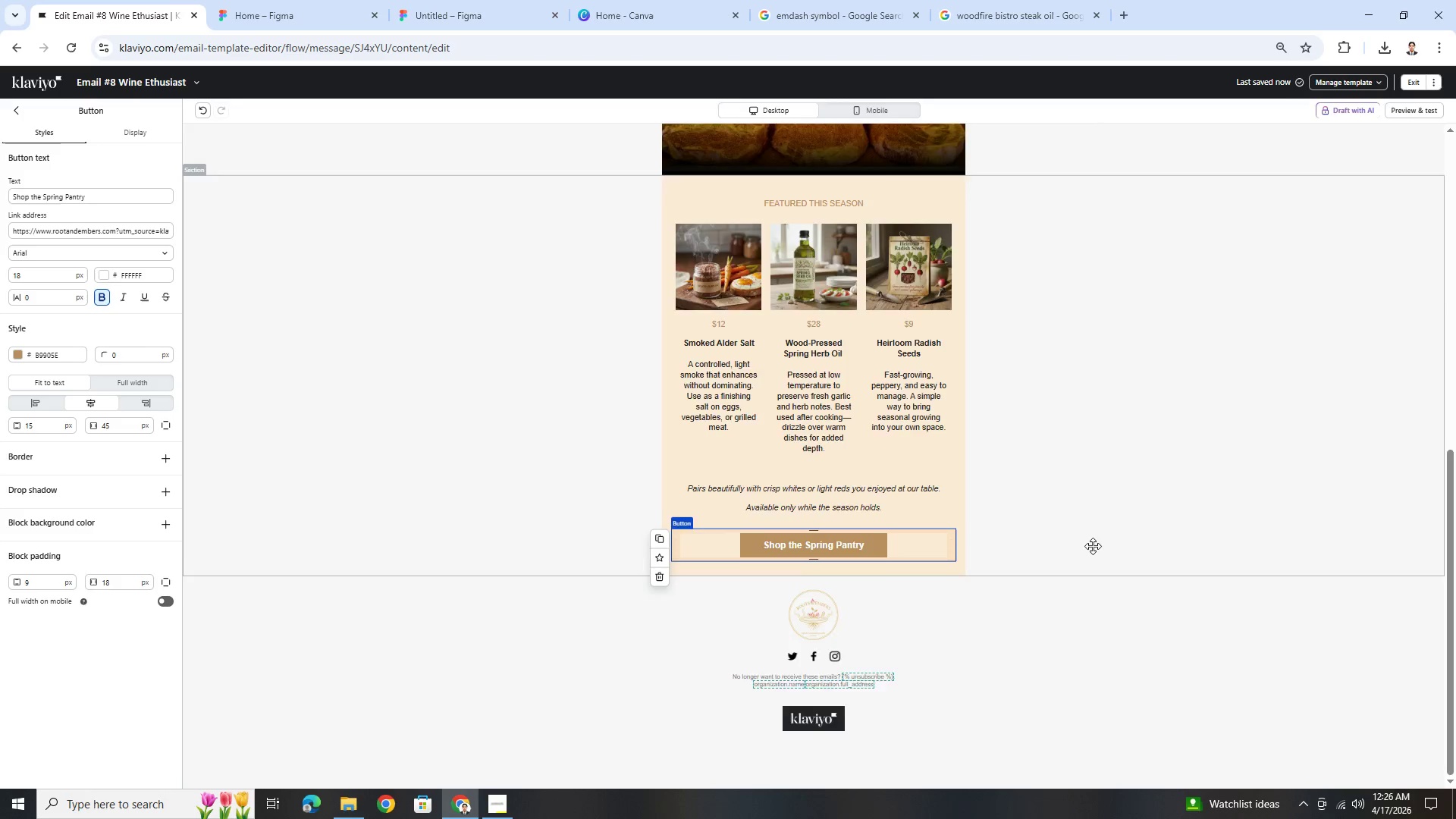 
scroll: coordinate [1074, 519], scroll_direction: up, amount: 12.0
 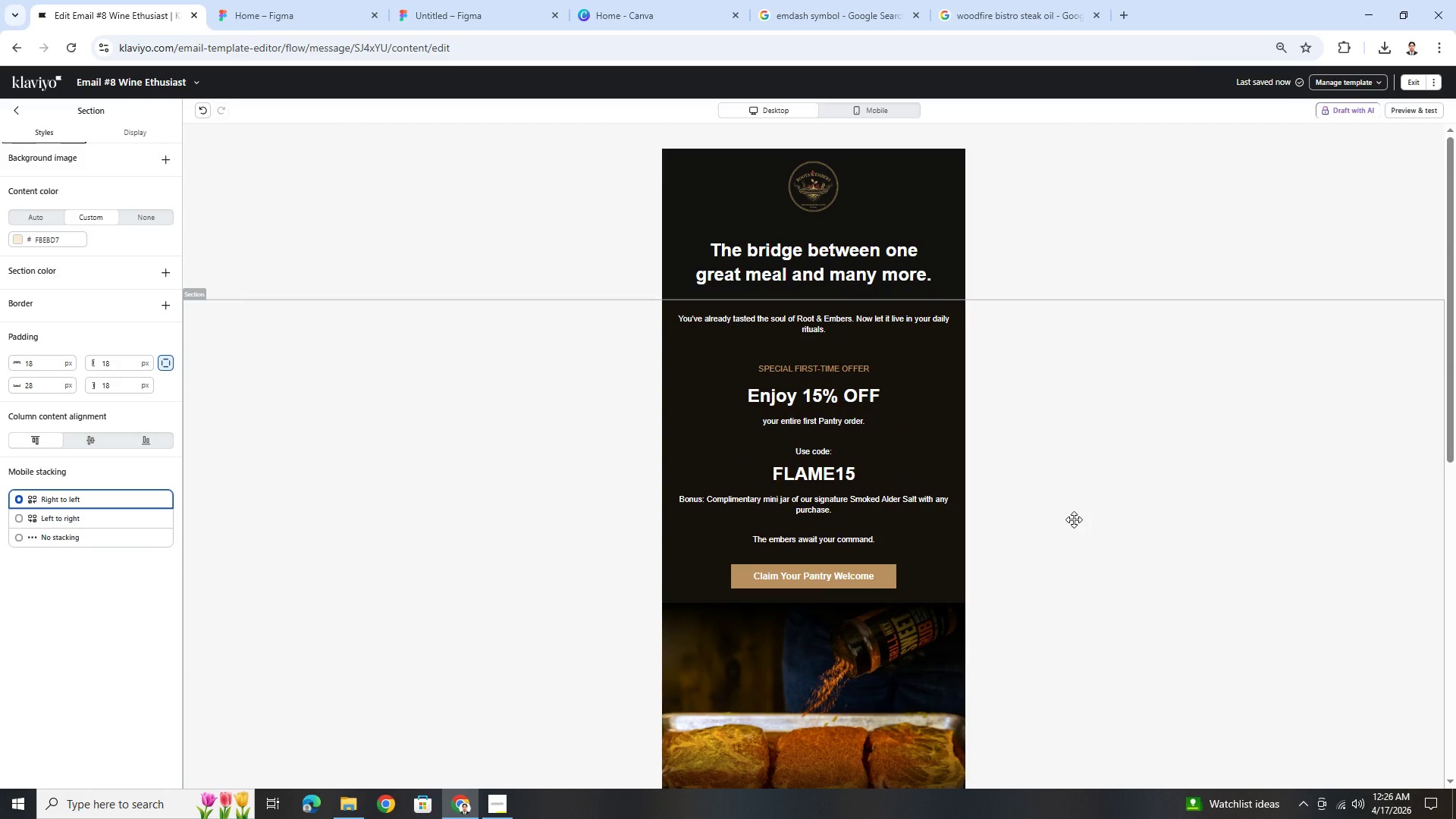 
scroll: coordinate [1074, 519], scroll_direction: down, amount: 2.0
 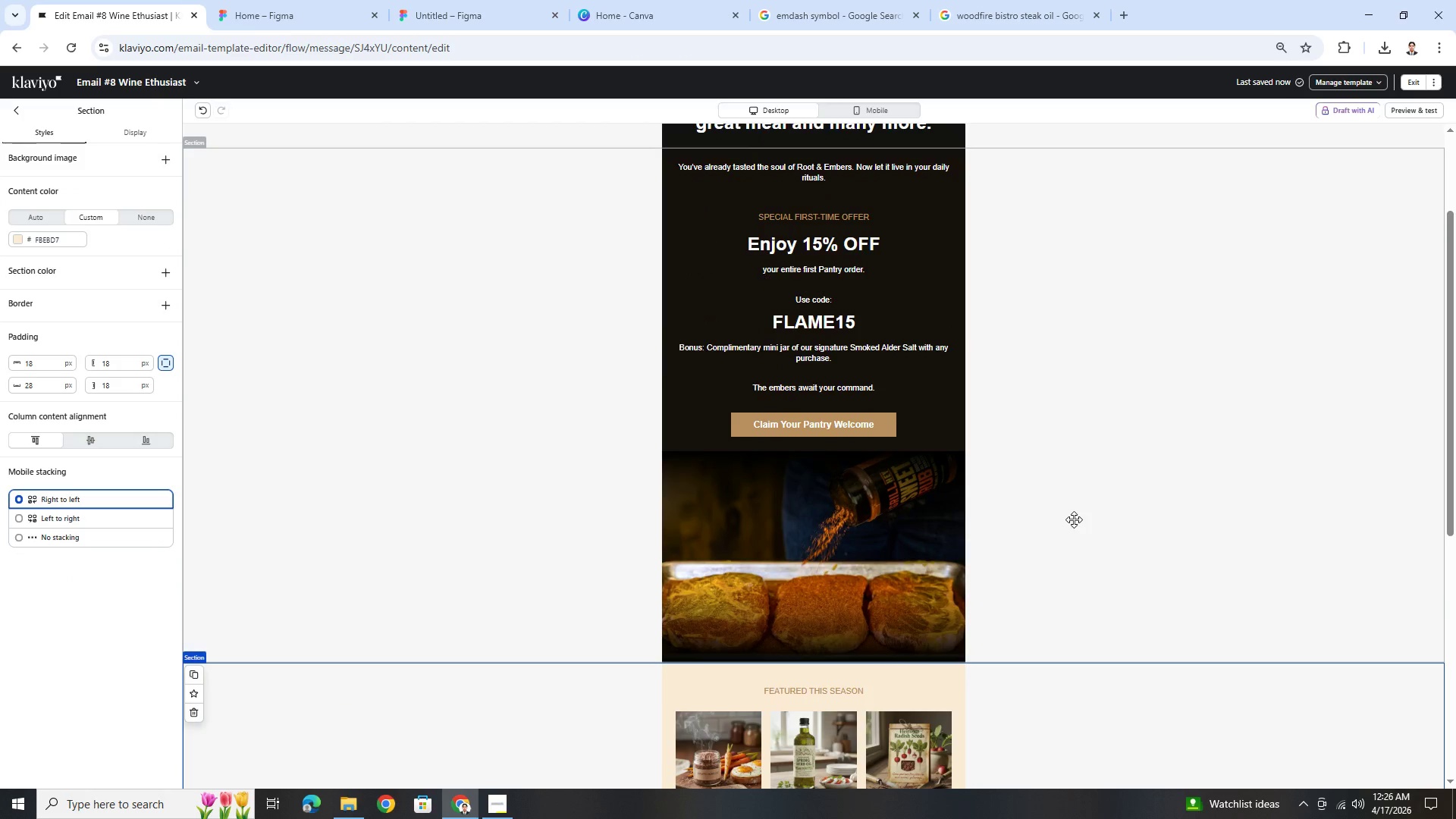 
scroll: coordinate [1074, 519], scroll_direction: up, amount: 1.0
 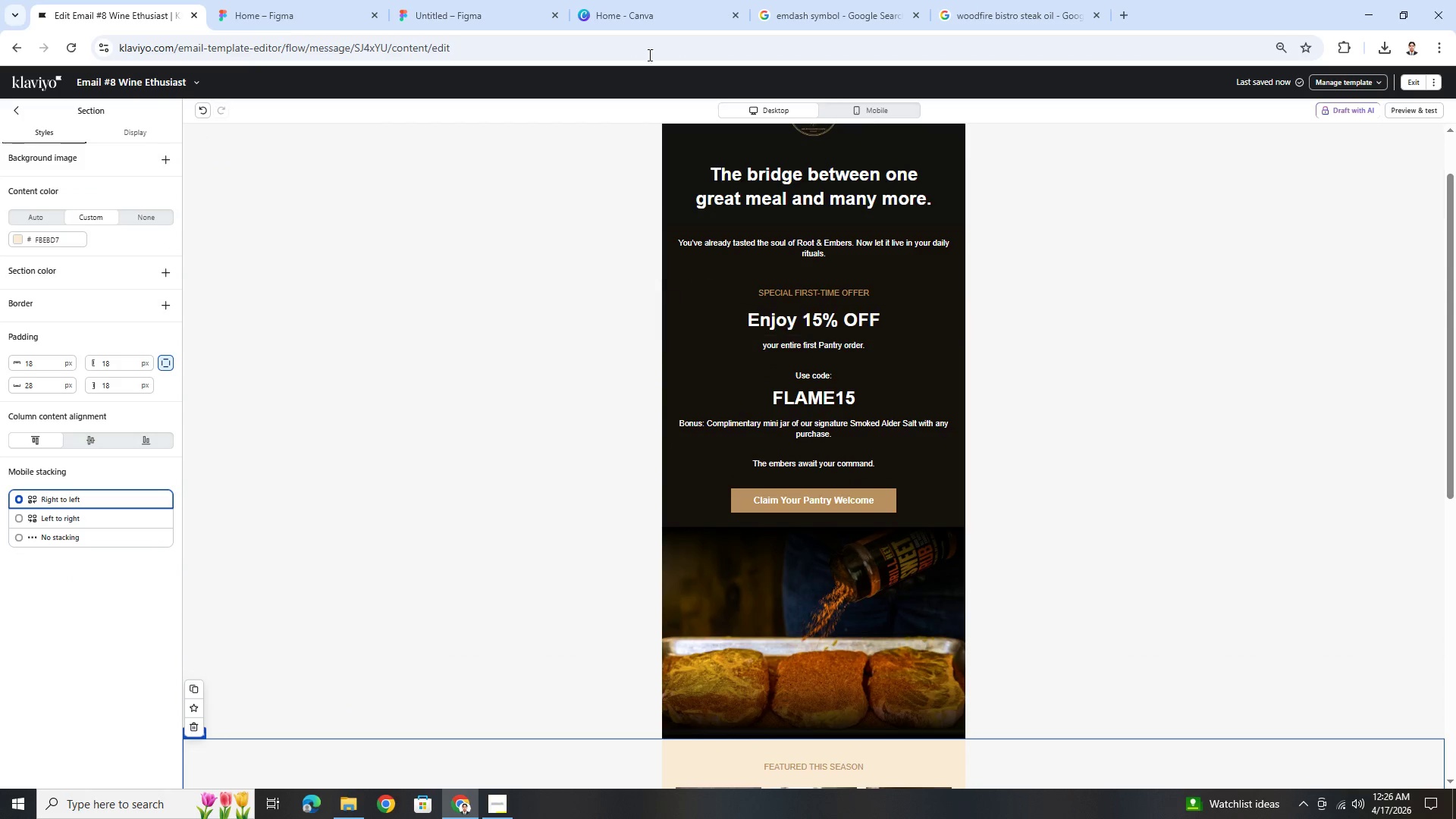 
left_click([814, 2])
 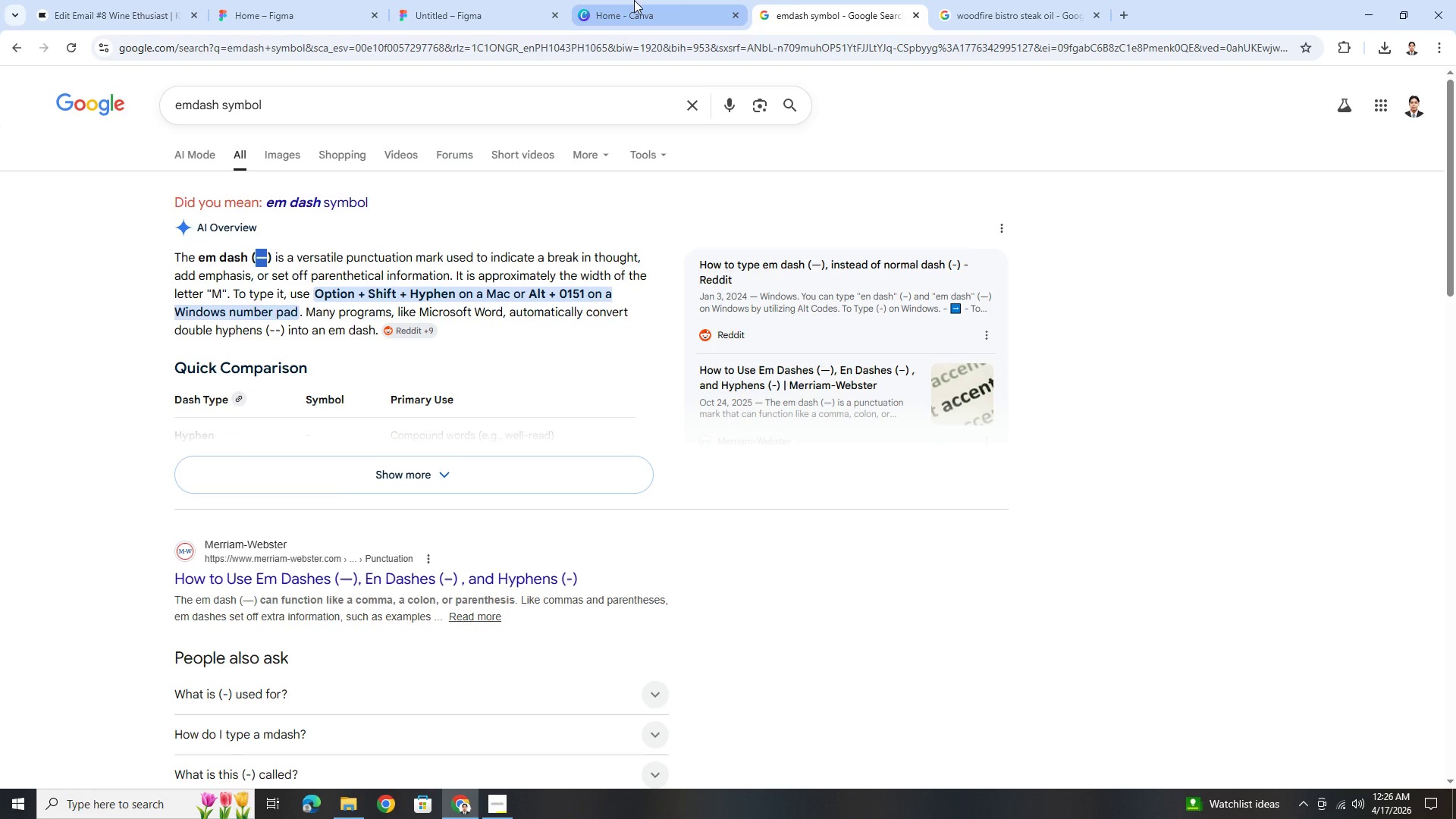 
left_click([987, 12])
 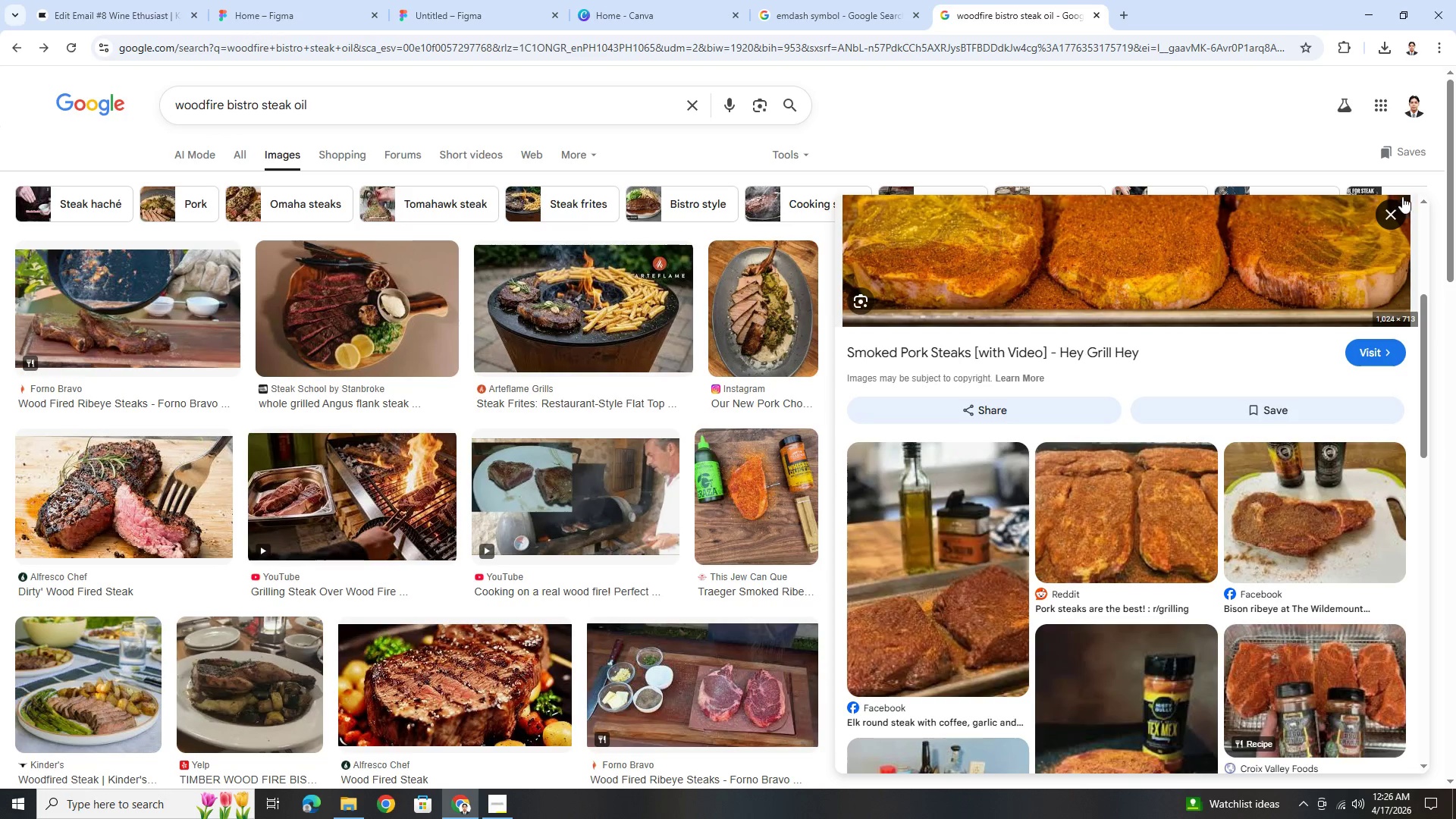 
left_click([1402, 208])
 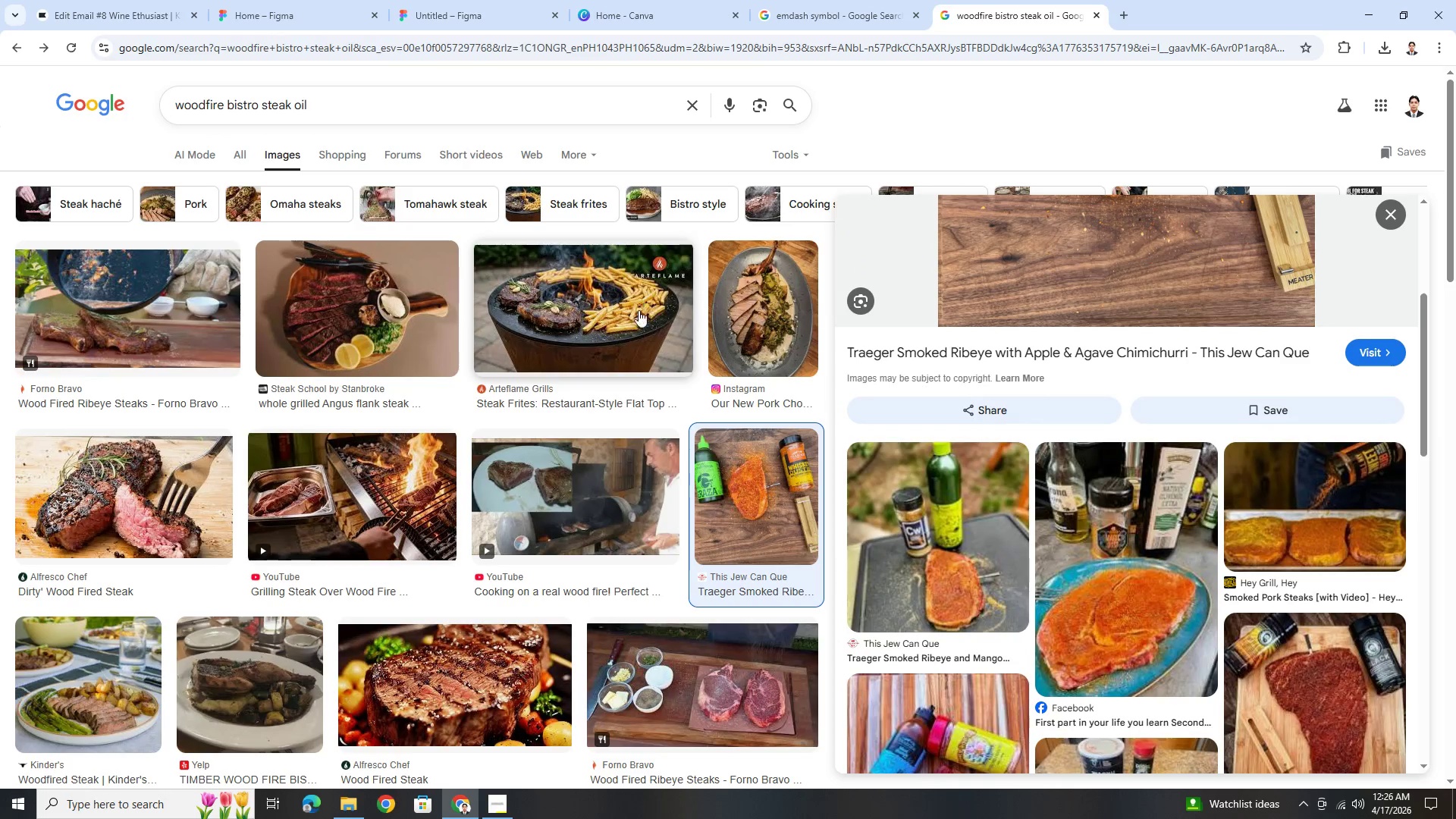 
scroll: coordinate [689, 406], scroll_direction: up, amount: 5.0
 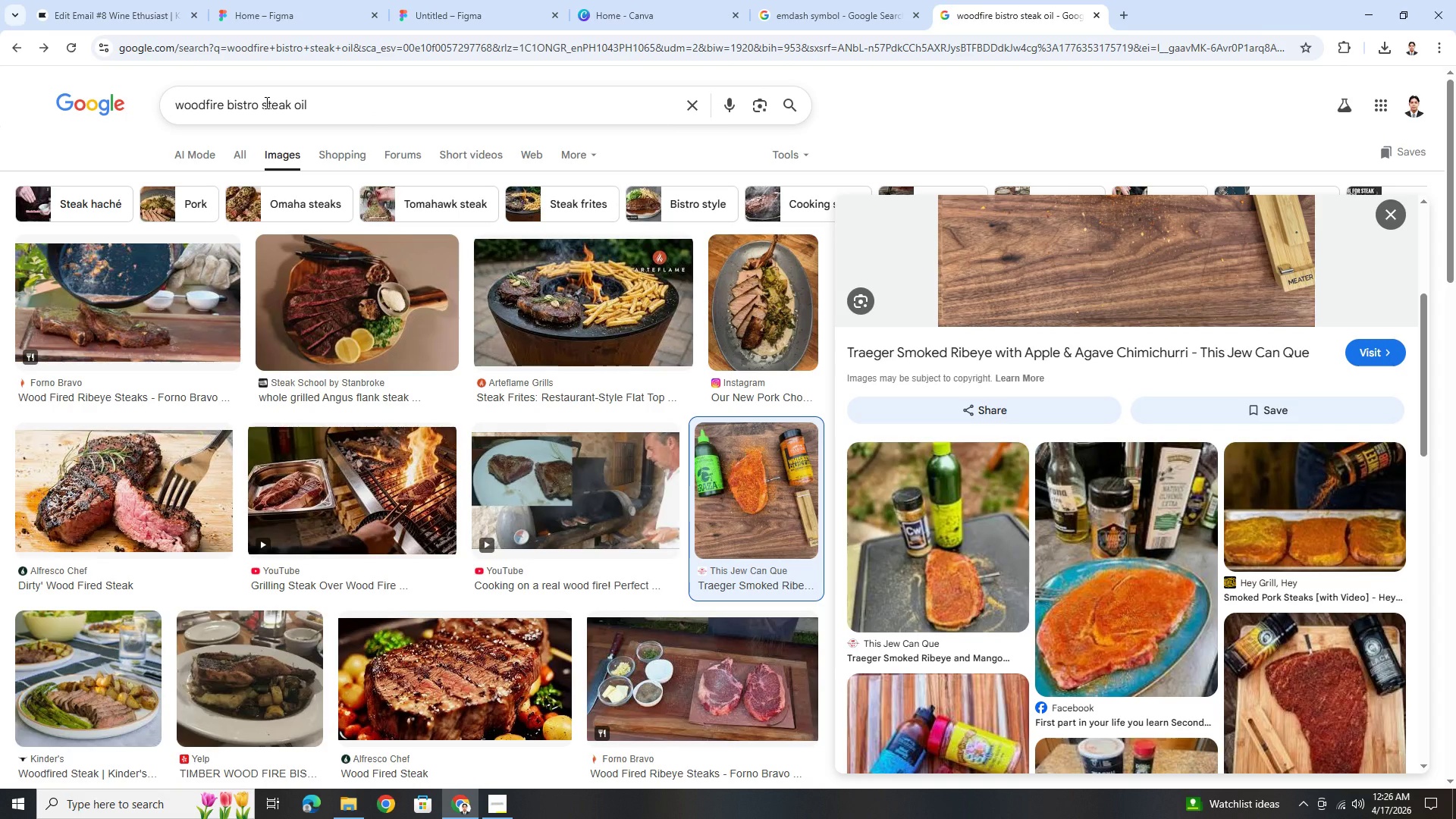 
left_click_drag(start_coordinate=[265, 102], to_coordinate=[353, 105])
 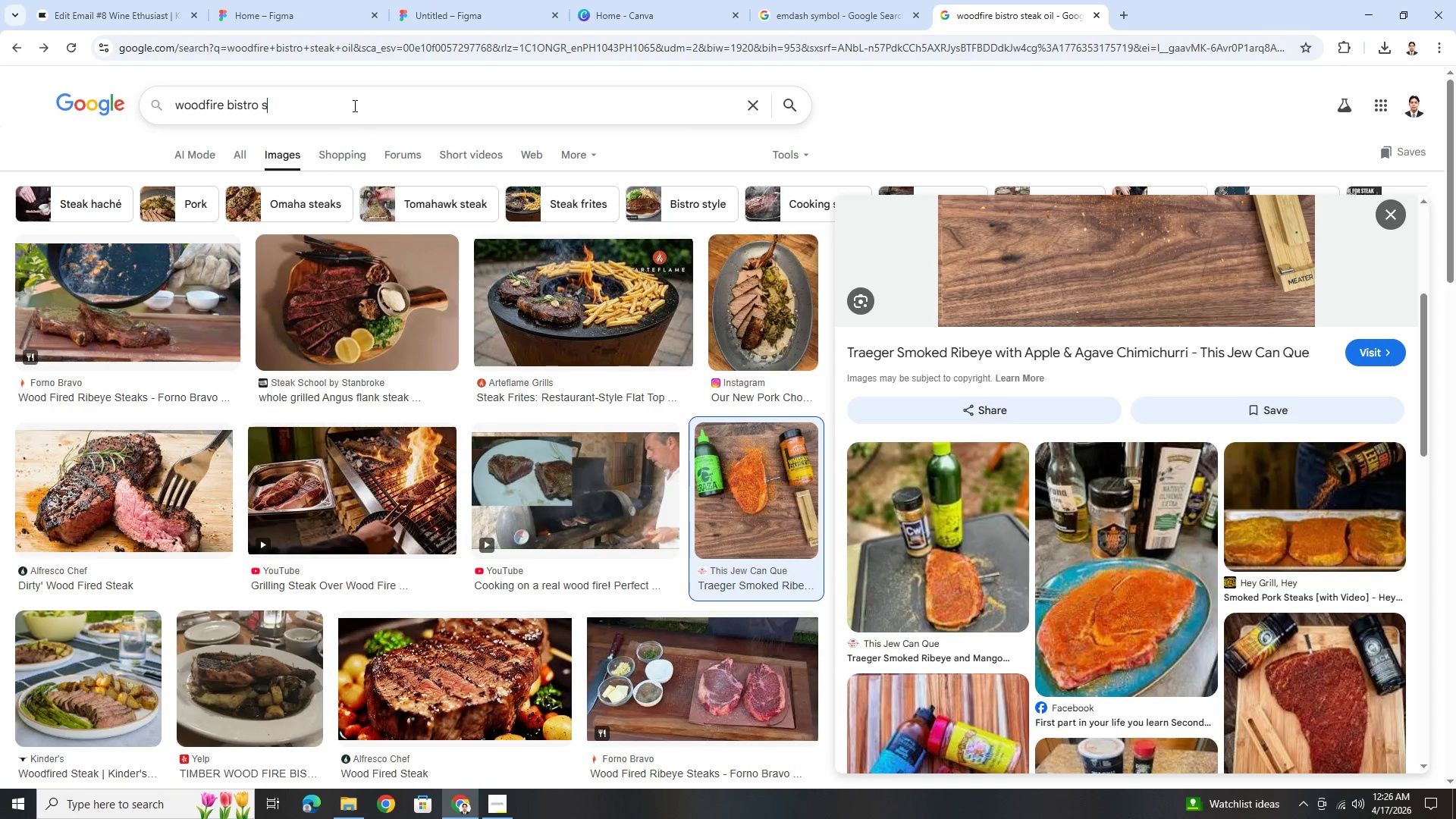 
key(Backspace)
 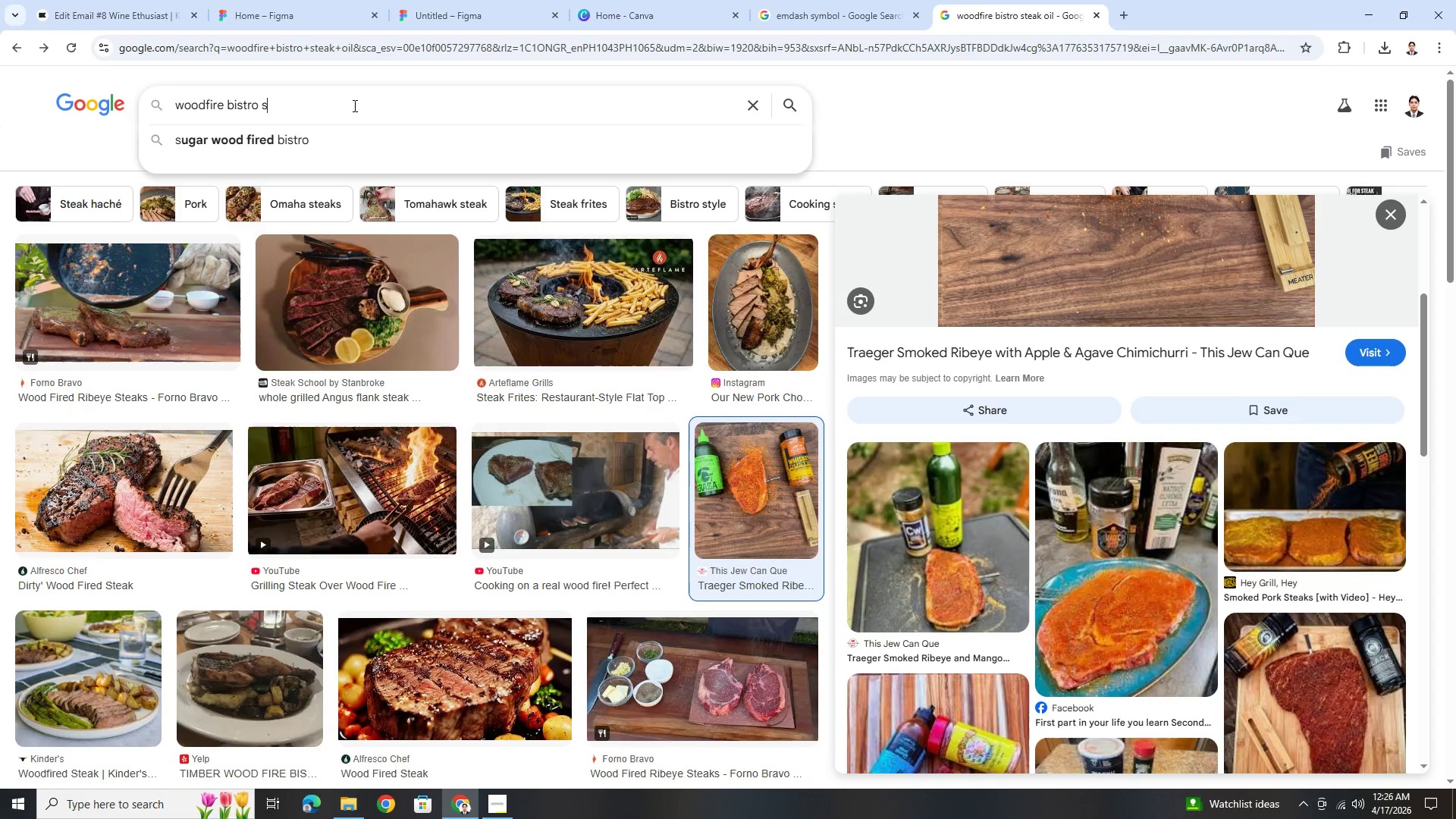 
key(Backspace)
 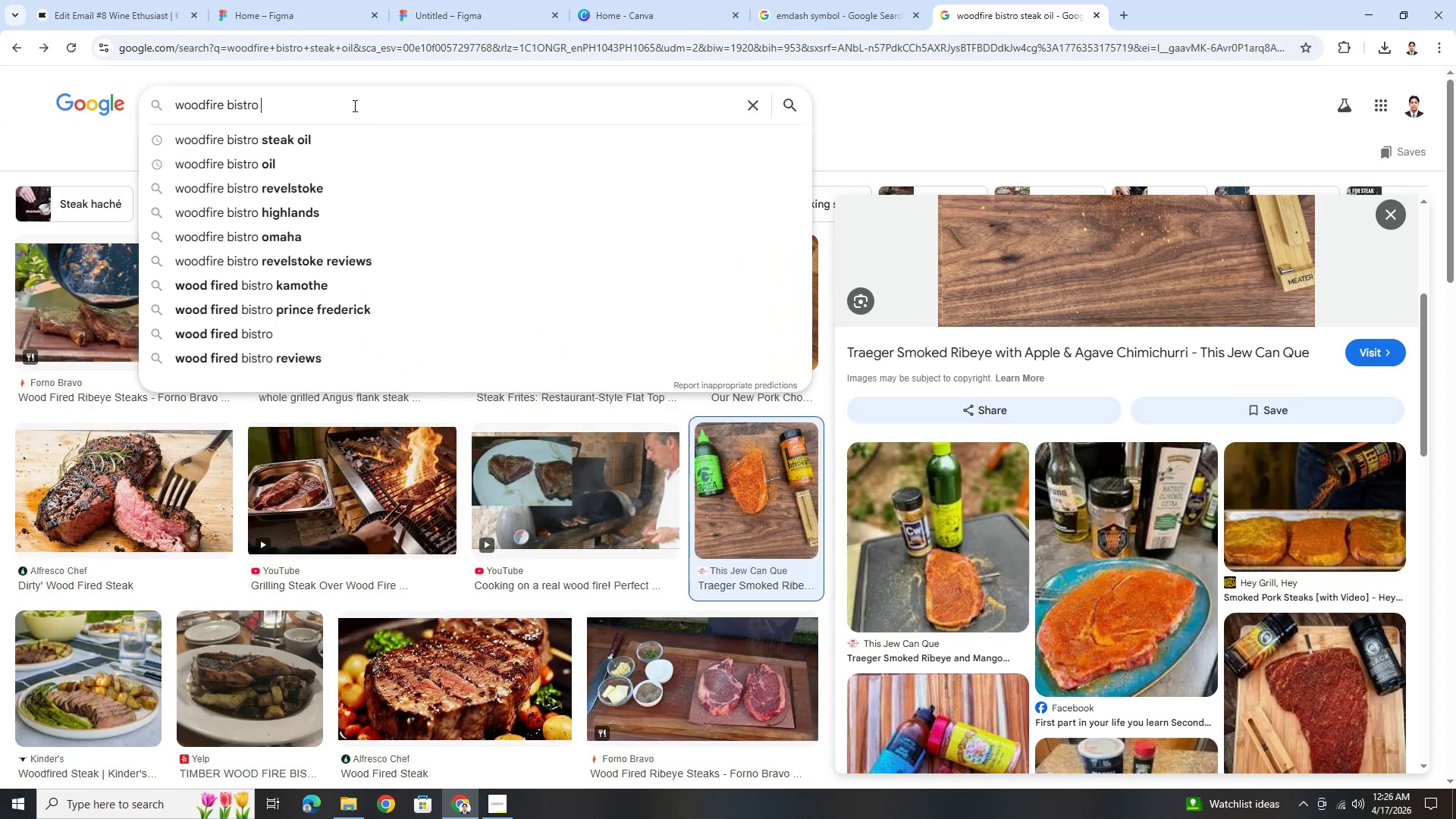 
key(Backspace)
 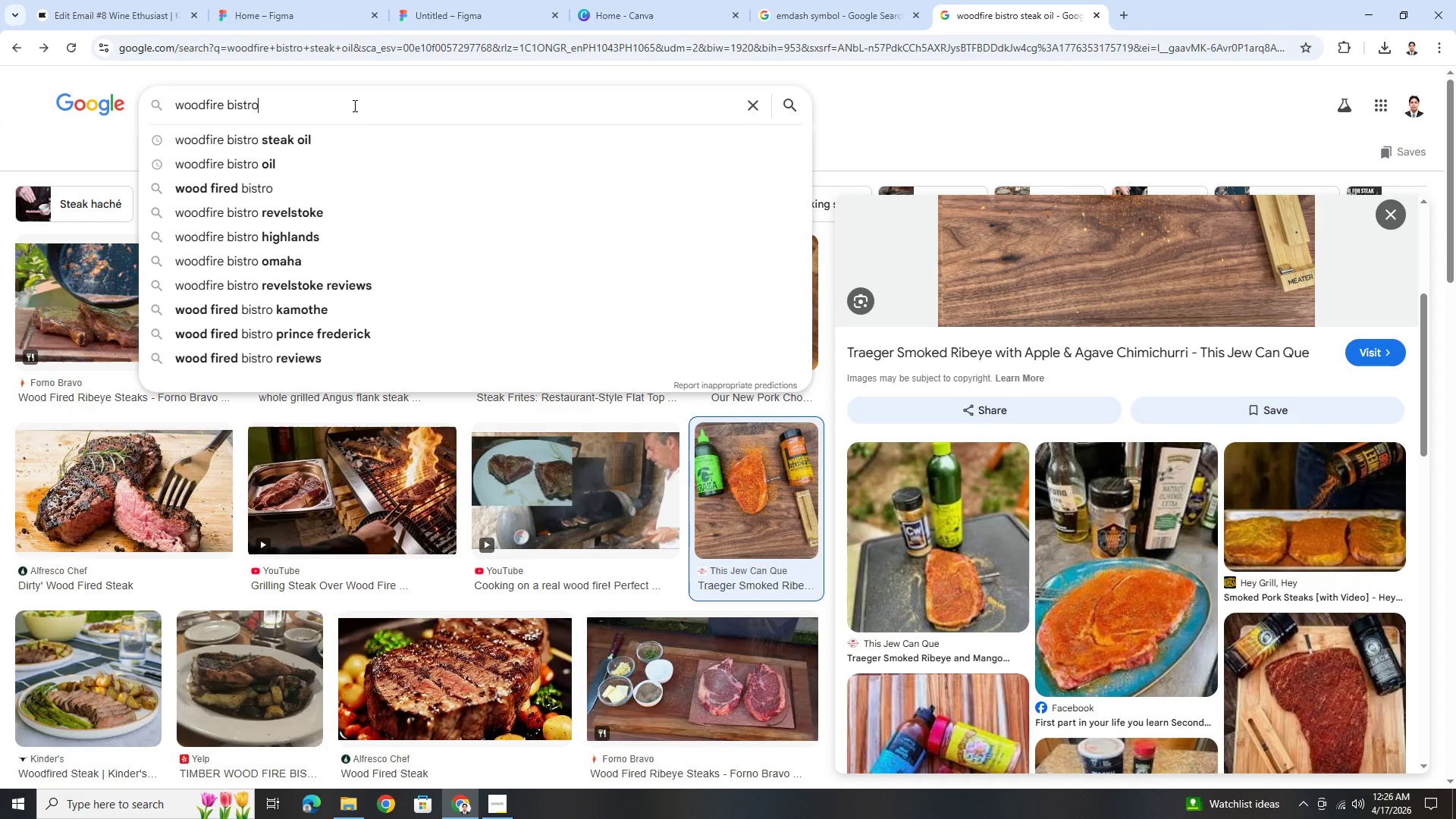 
key(Enter)
 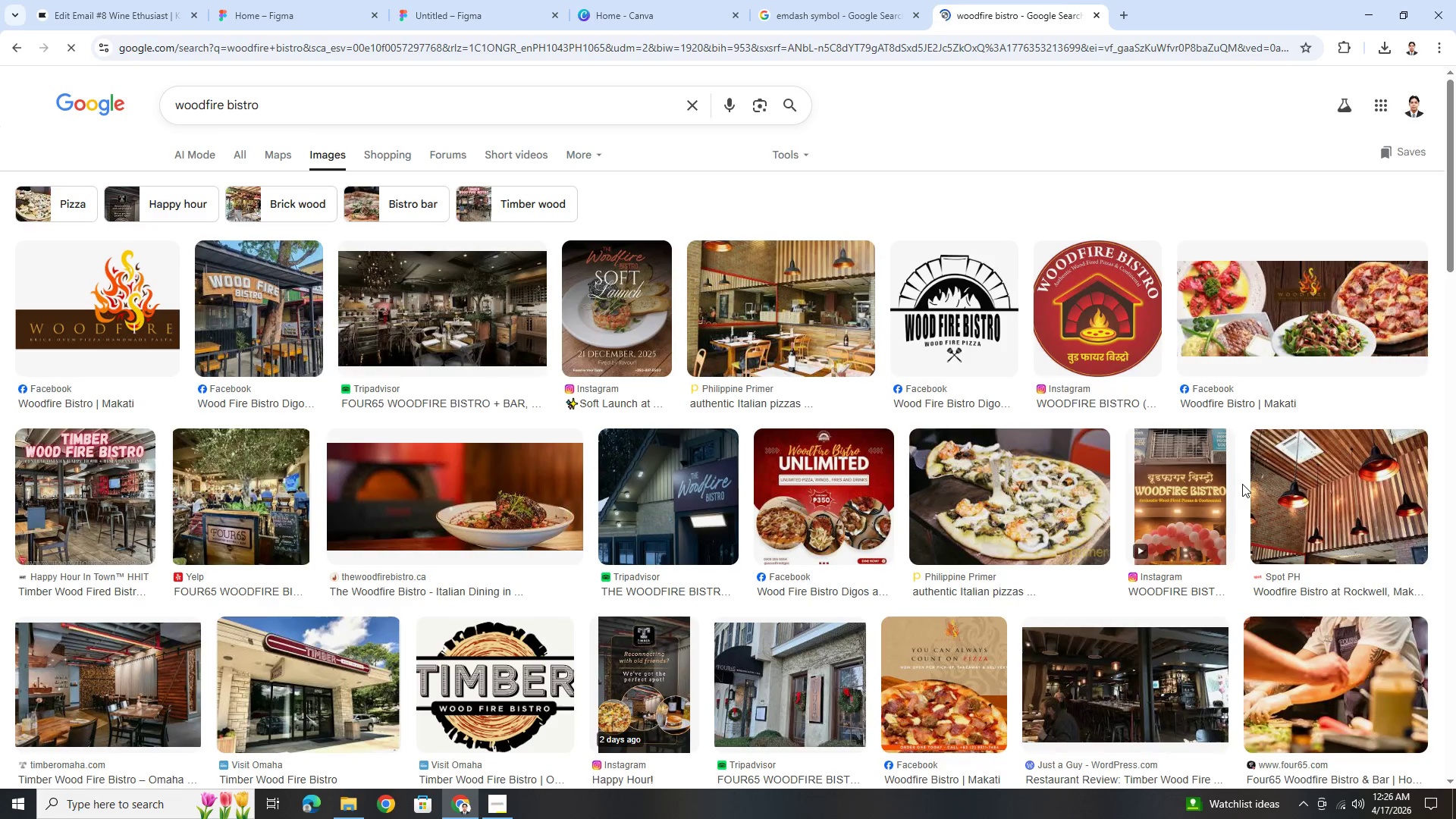 
scroll: coordinate [1247, 484], scroll_direction: down, amount: 9.0
 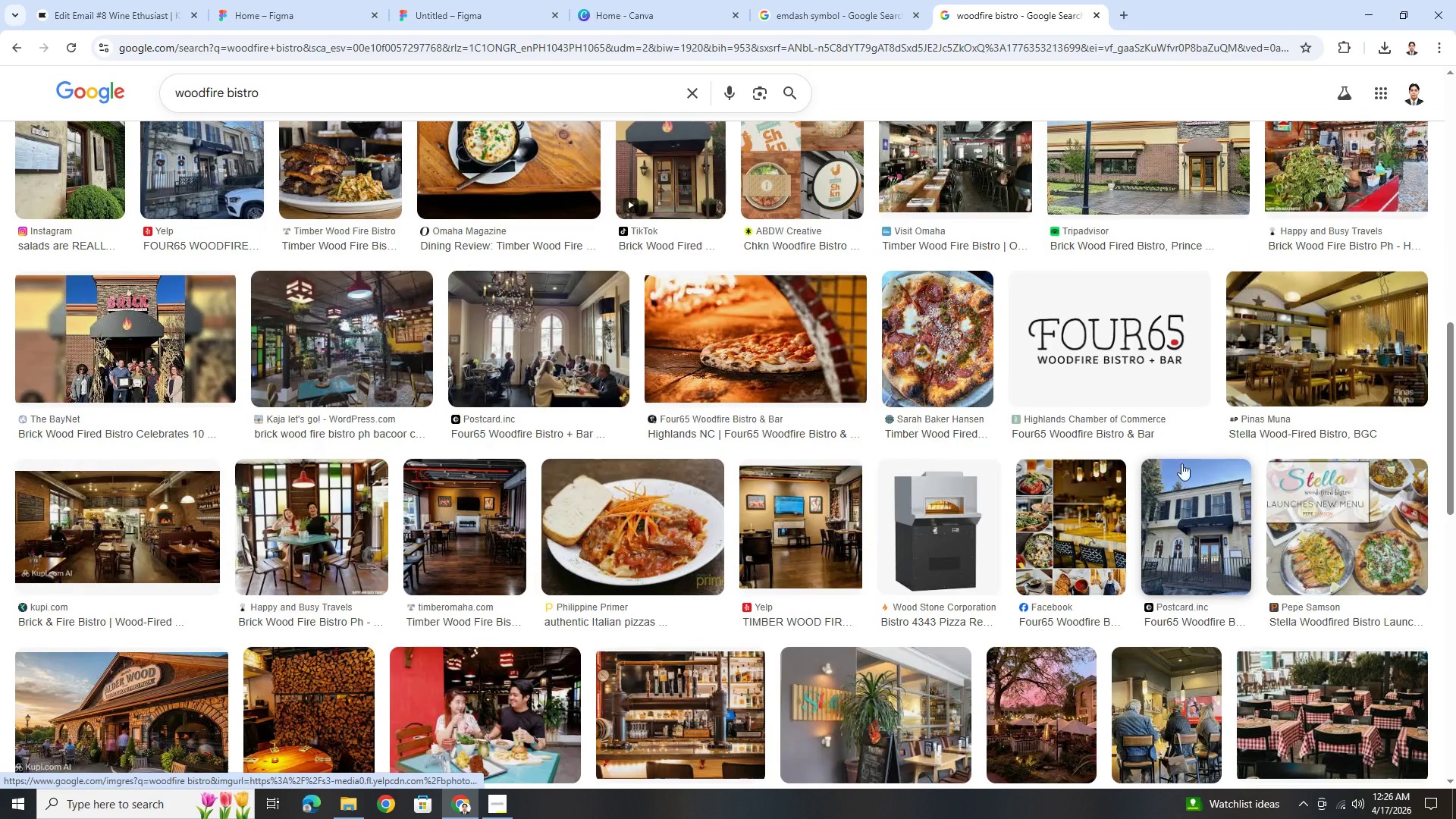 
left_click([708, 358])
 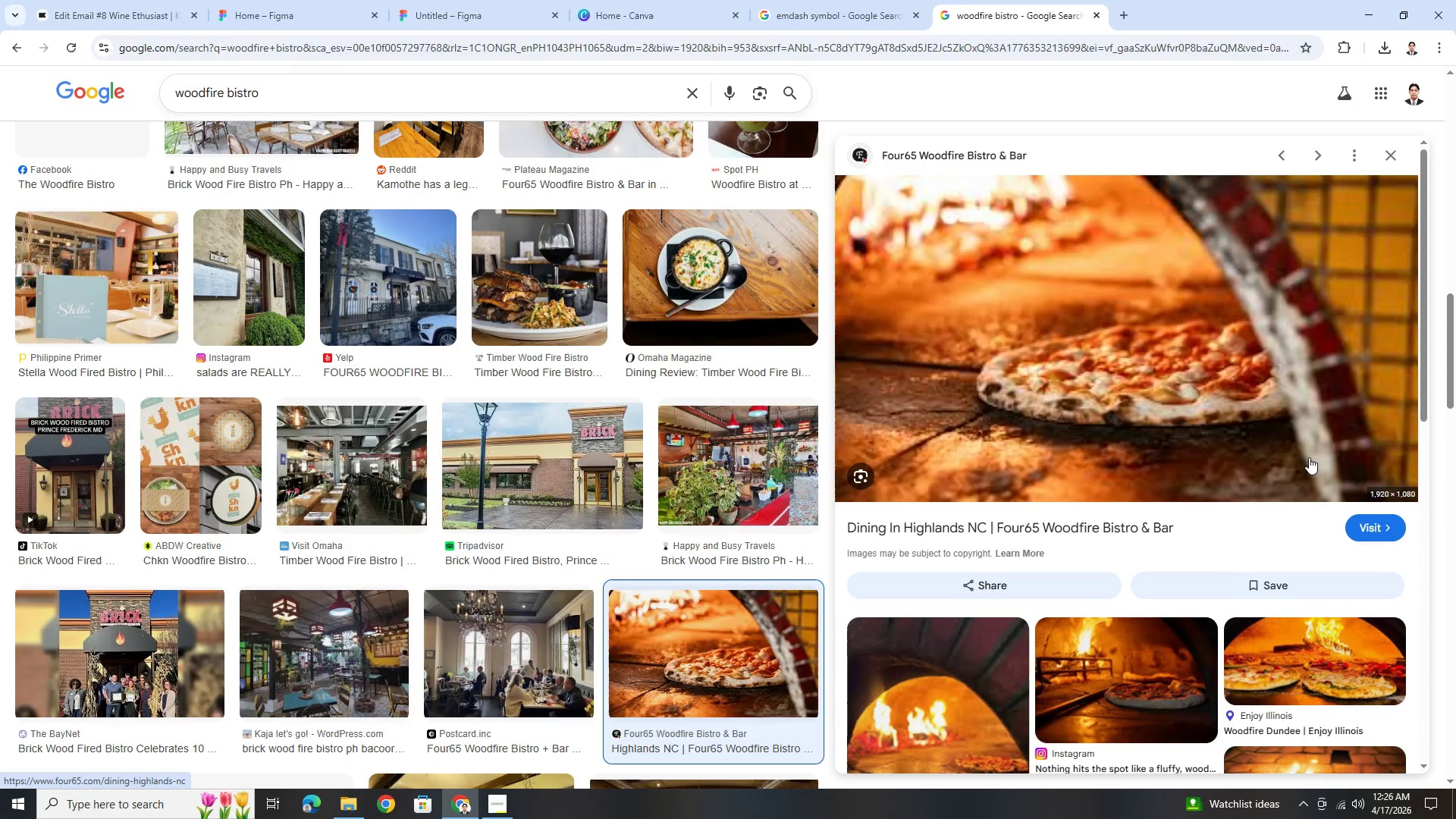 
scroll: coordinate [1270, 477], scroll_direction: down, amount: 8.0
 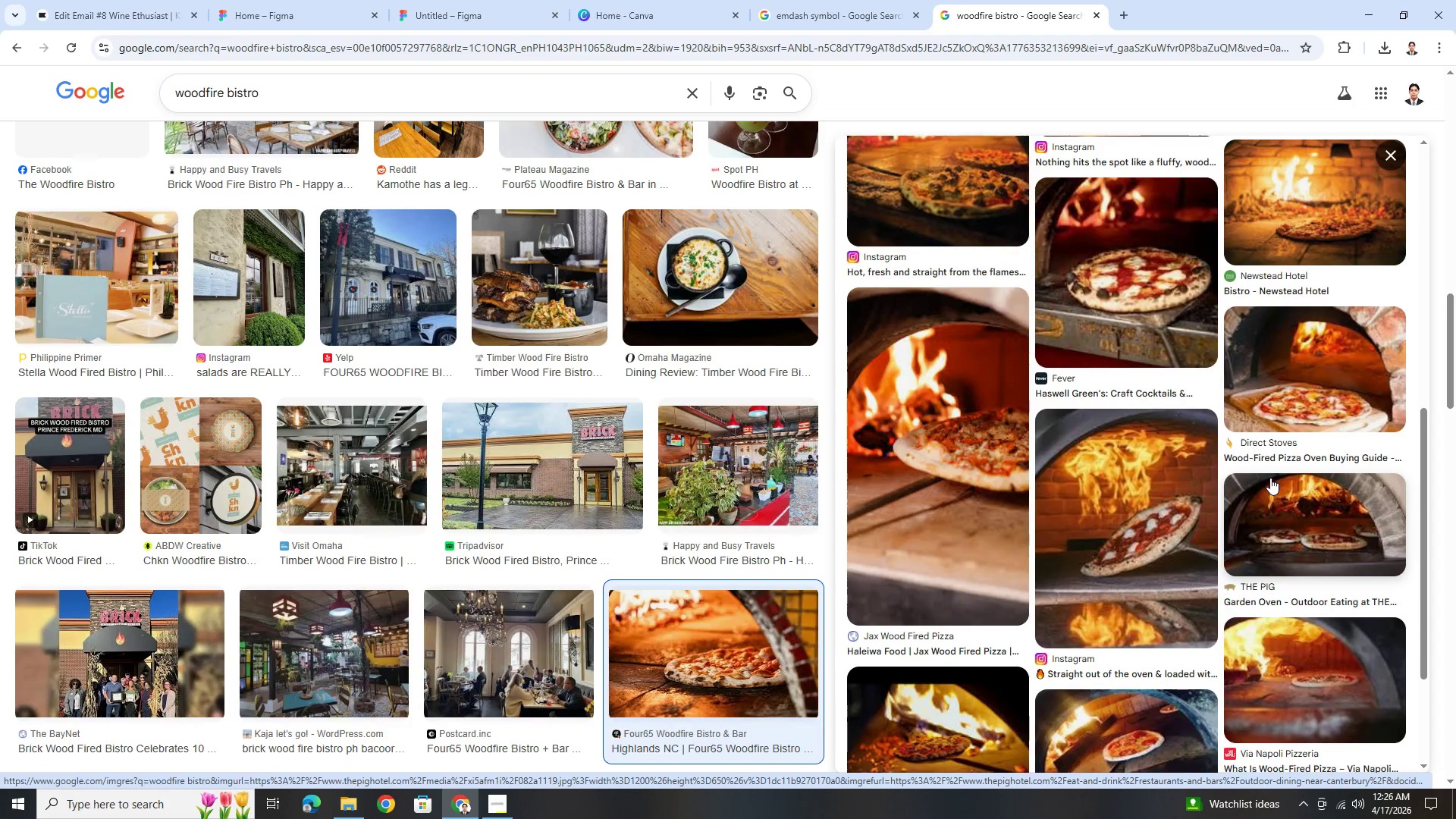 
scroll: coordinate [1271, 479], scroll_direction: up, amount: 13.0
 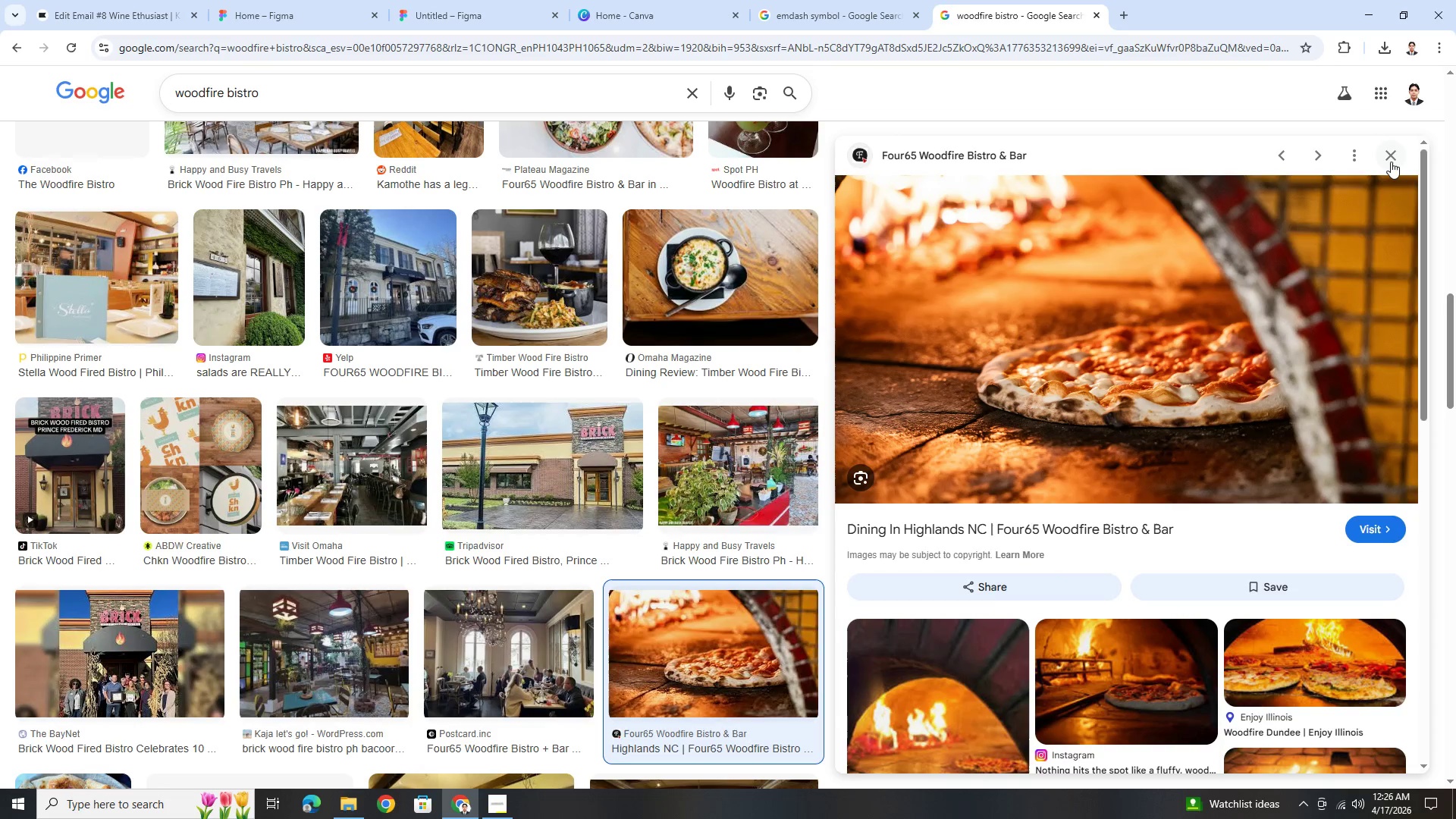 
left_click([1391, 162])
 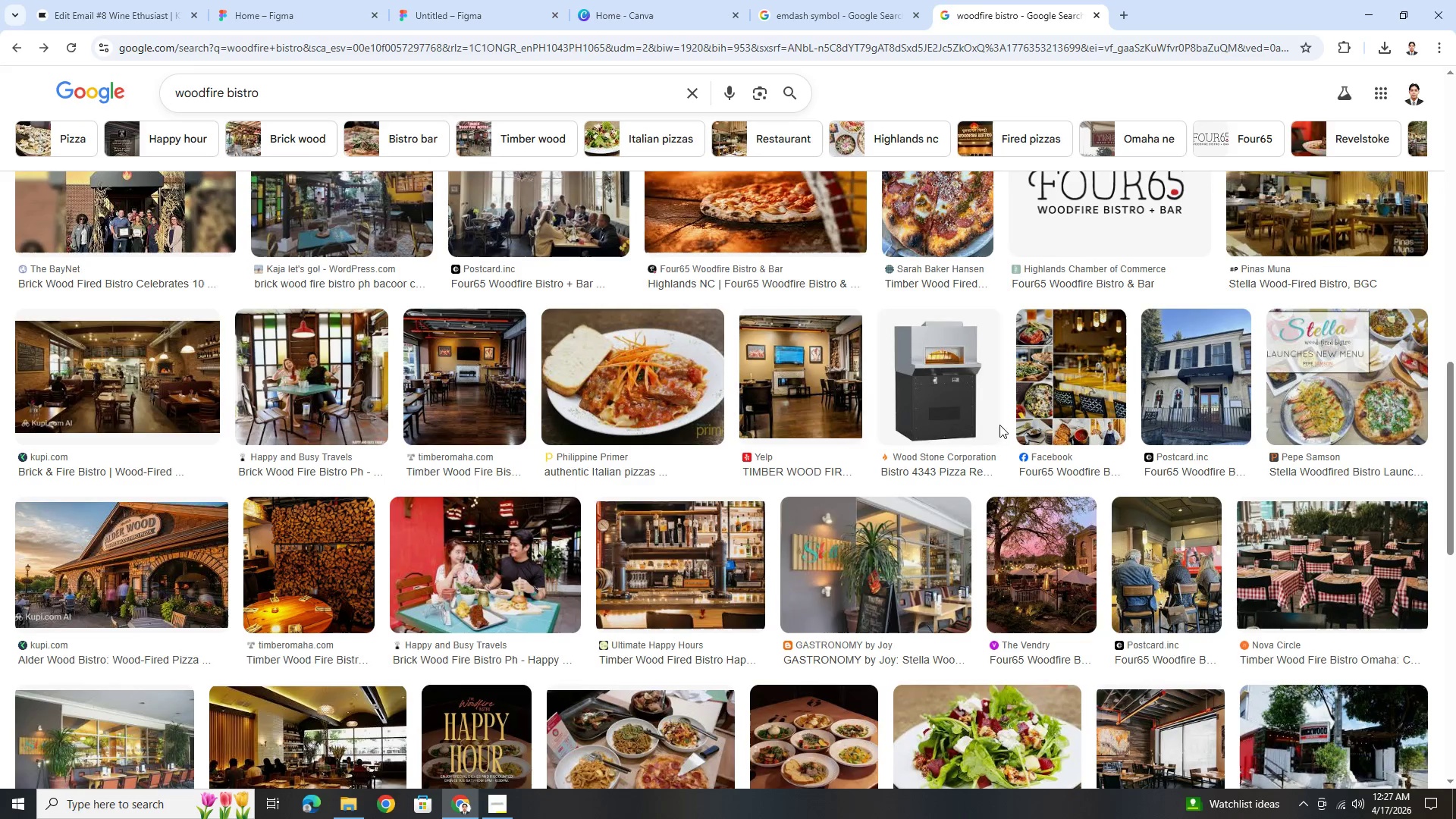 
scroll: coordinate [1225, 546], scroll_direction: up, amount: 7.0
 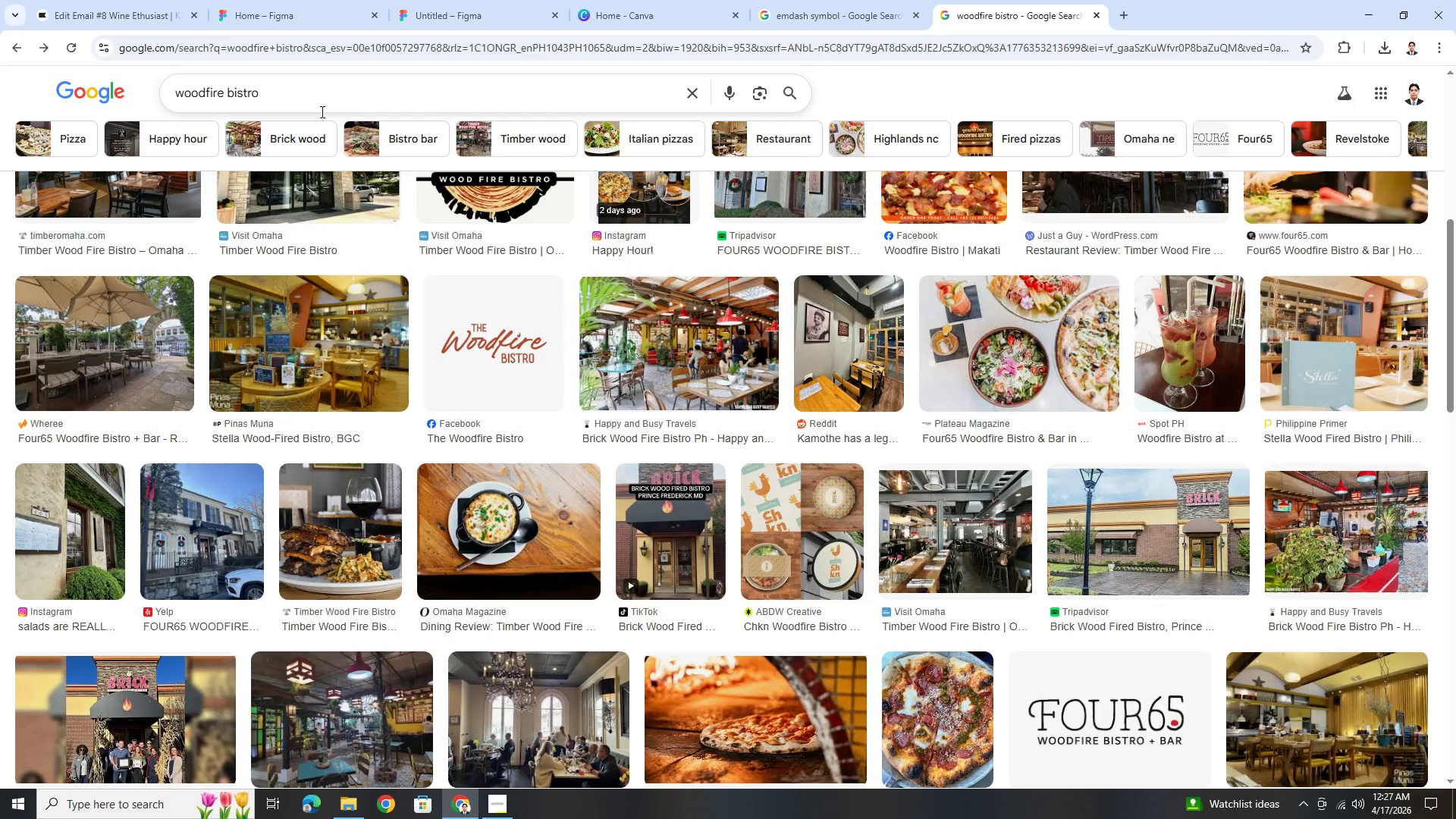 
scroll: coordinate [350, 387], scroll_direction: down, amount: 6.0
 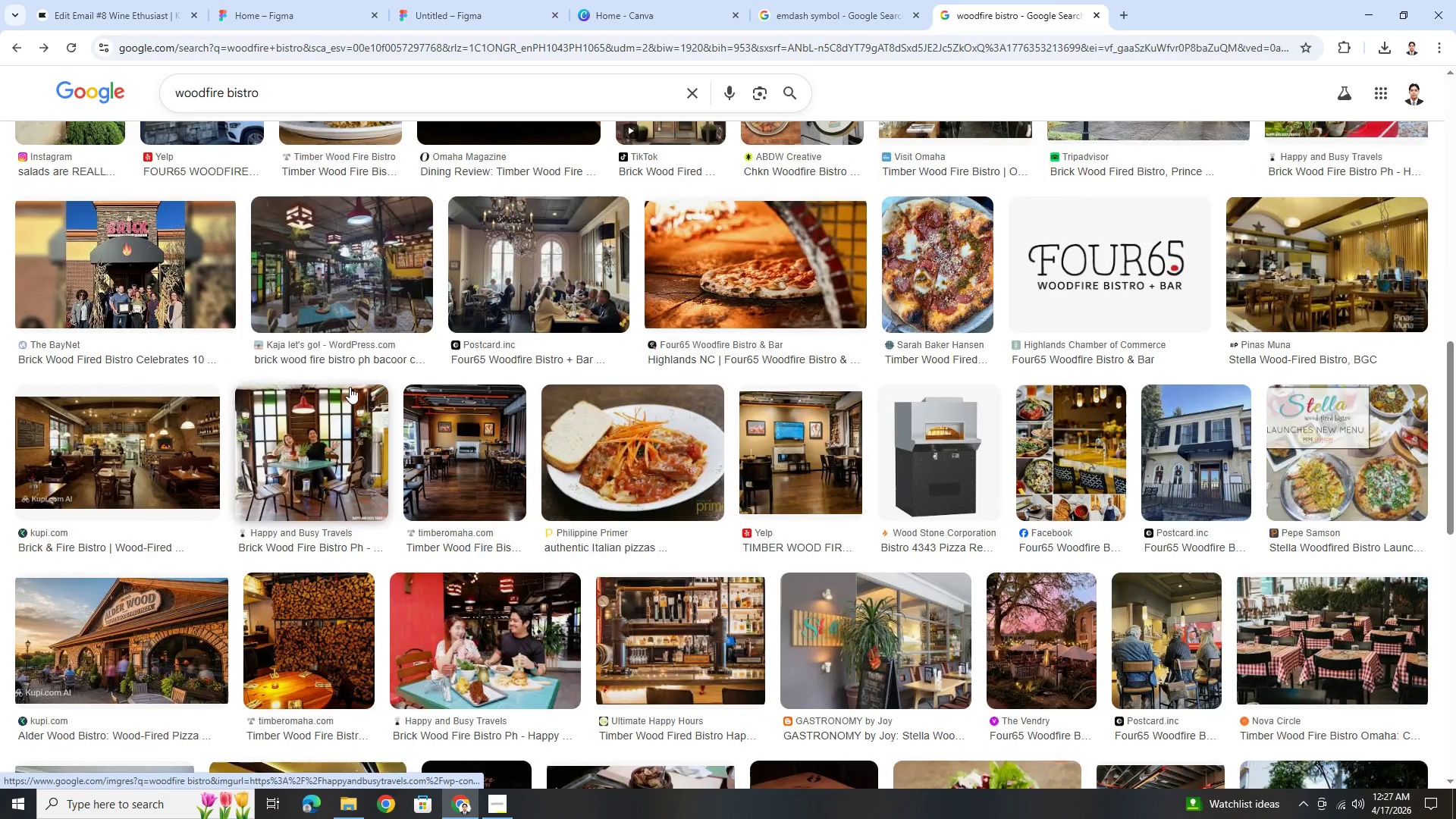 
scroll: coordinate [350, 387], scroll_direction: up, amount: 6.0
 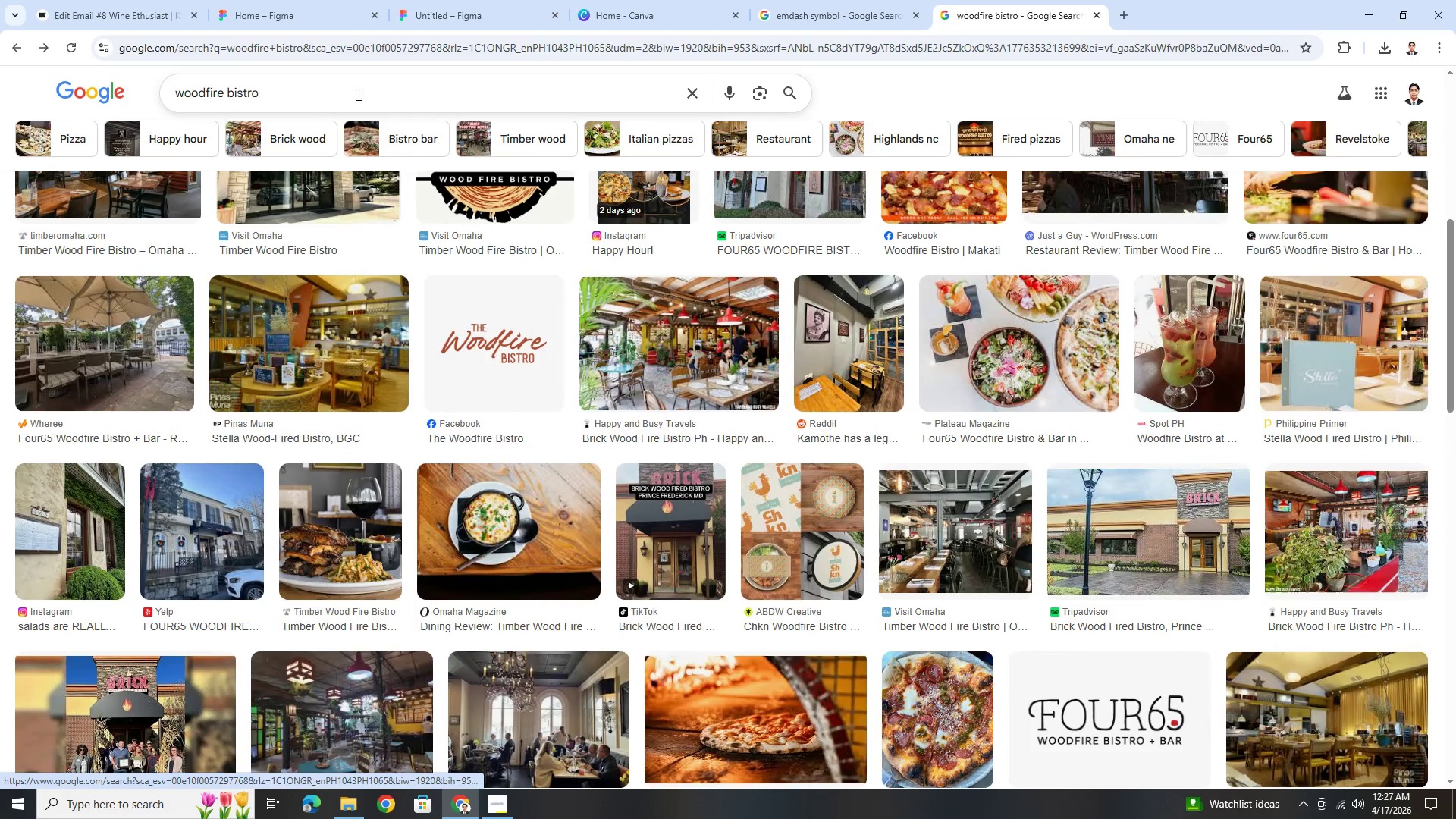 
left_click([359, 88])
 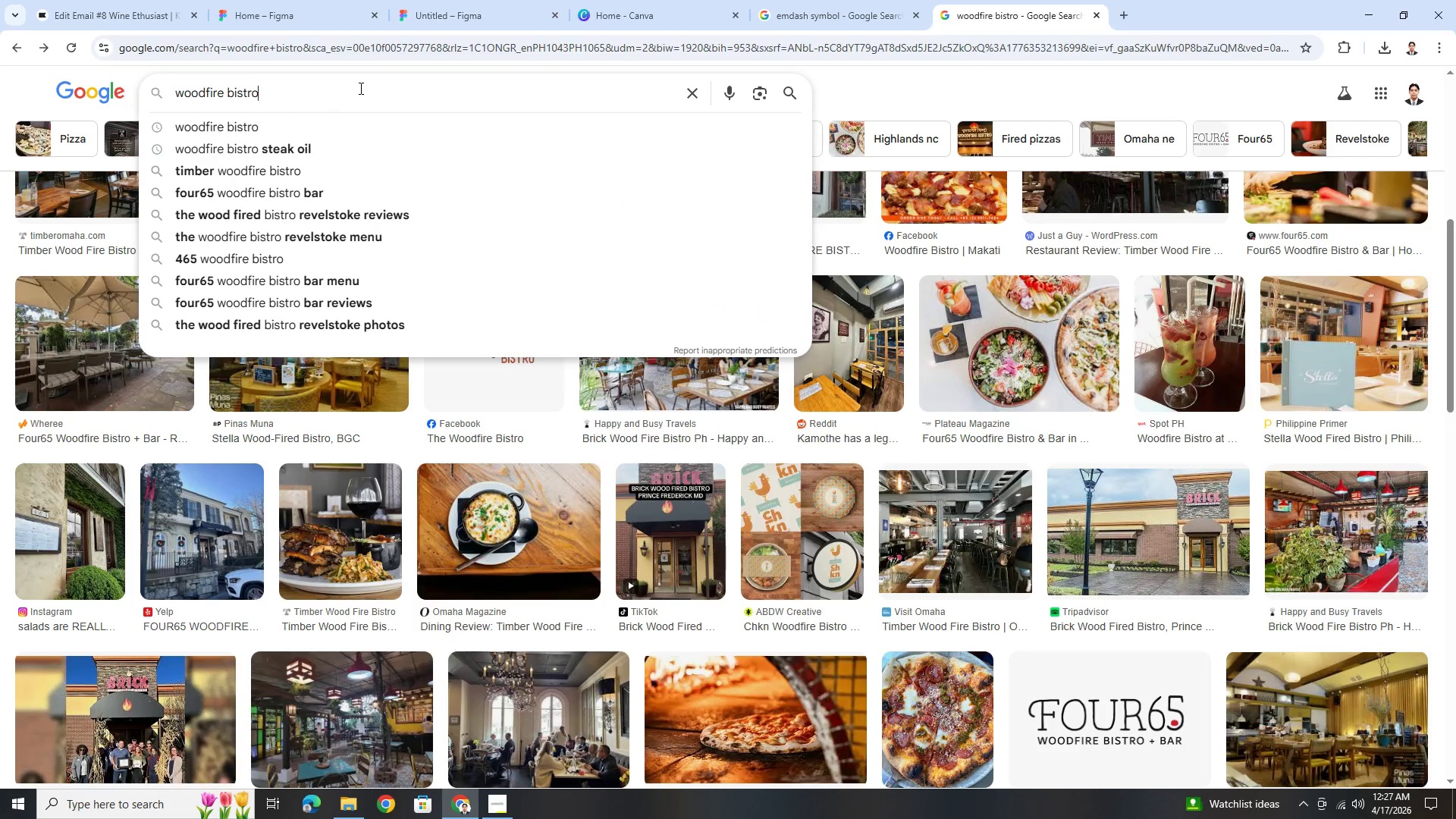 
type( f)
key(Backspace)
type(grilled)
 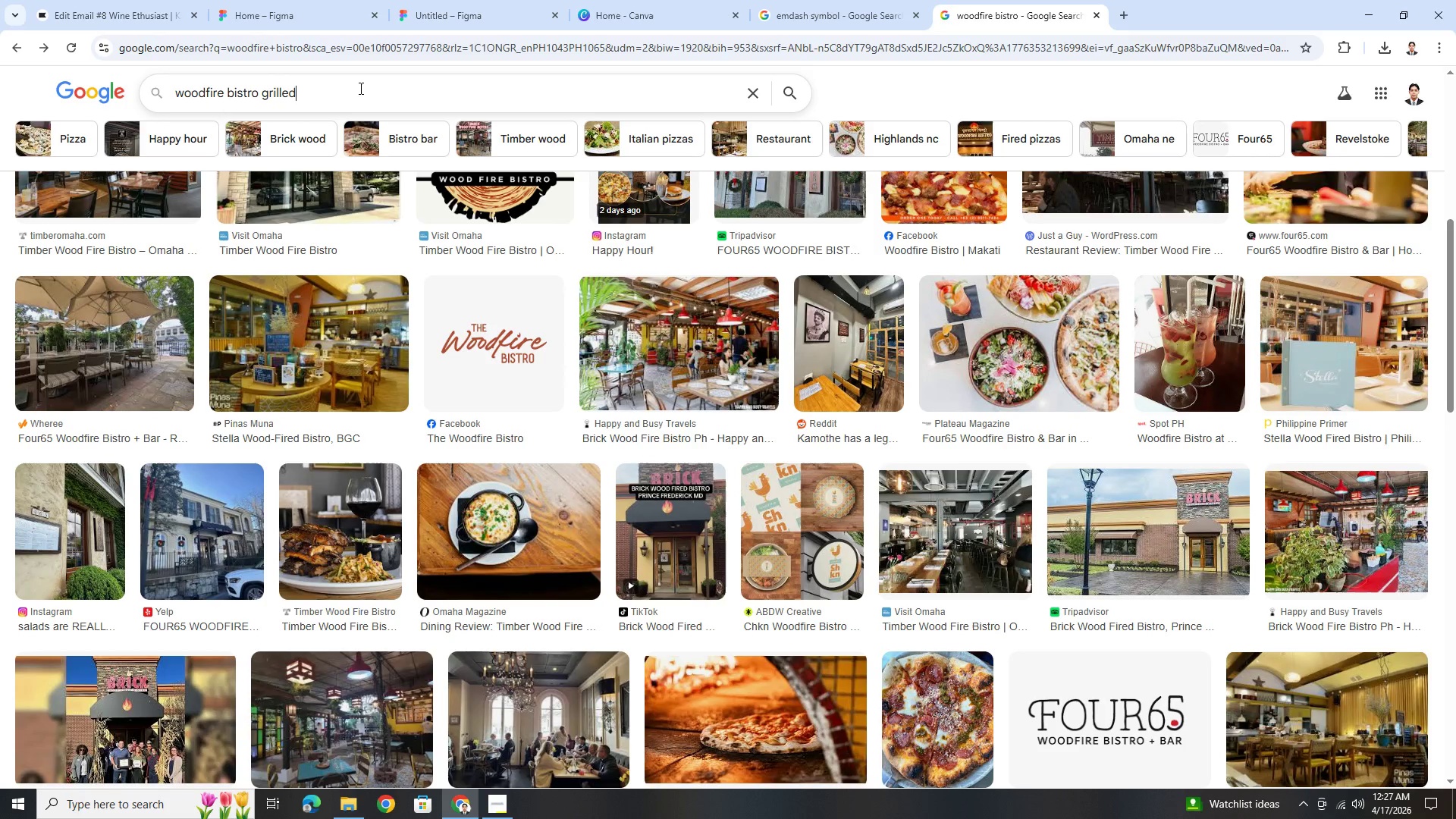 
key(Enter)
 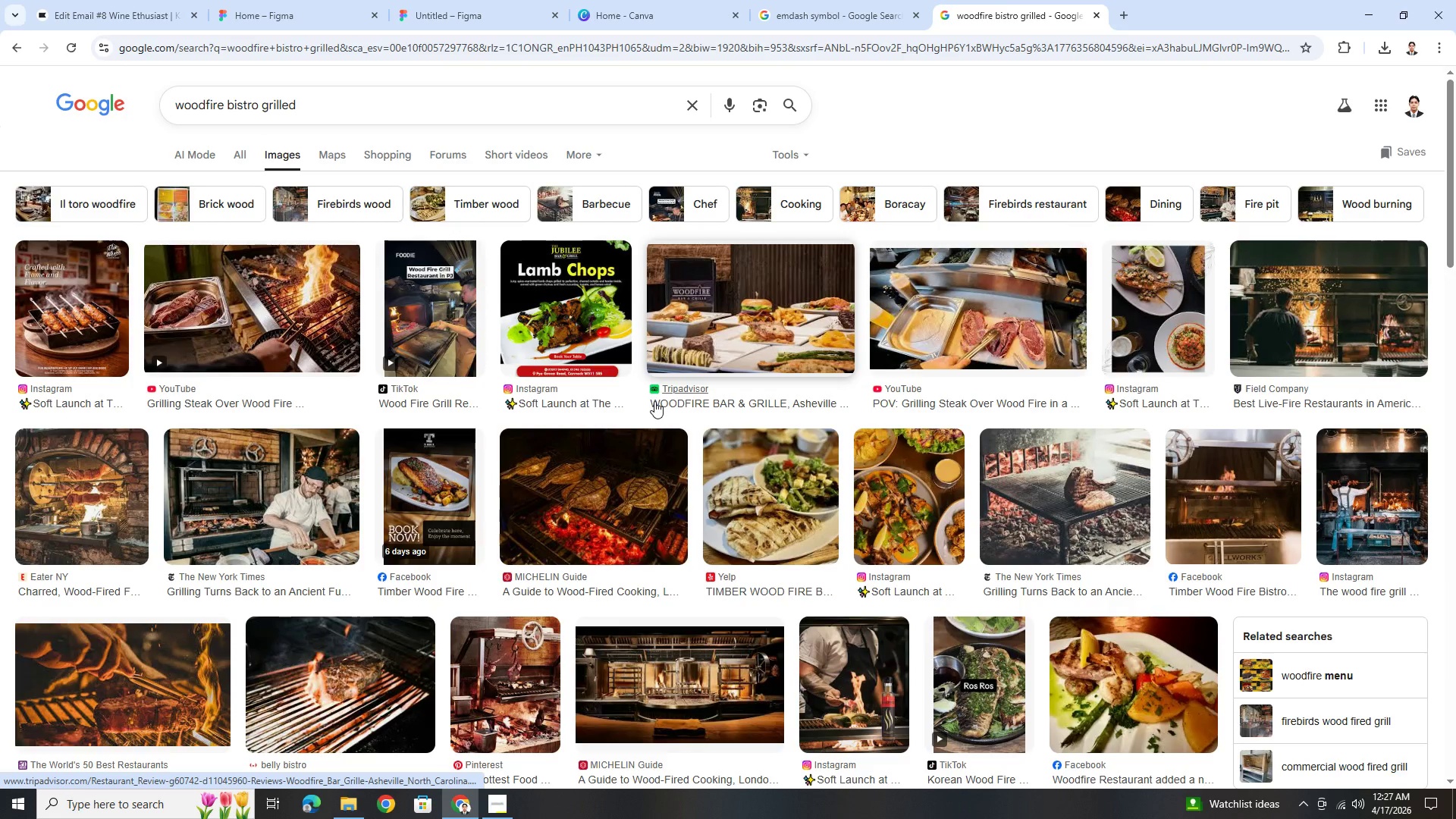 
wait(8.95)
 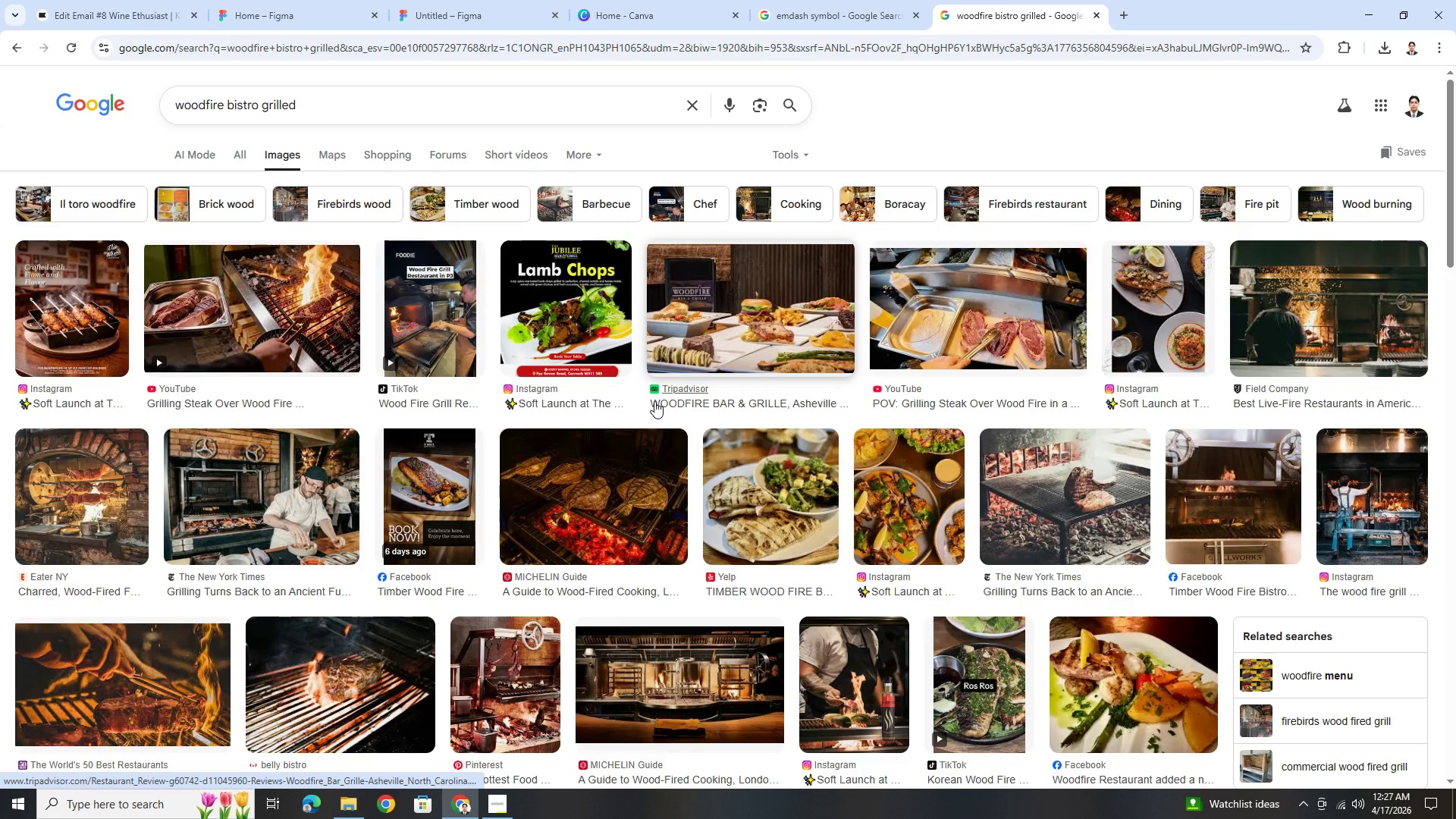 
scroll: coordinate [1370, 520], scroll_direction: down, amount: 1.0
 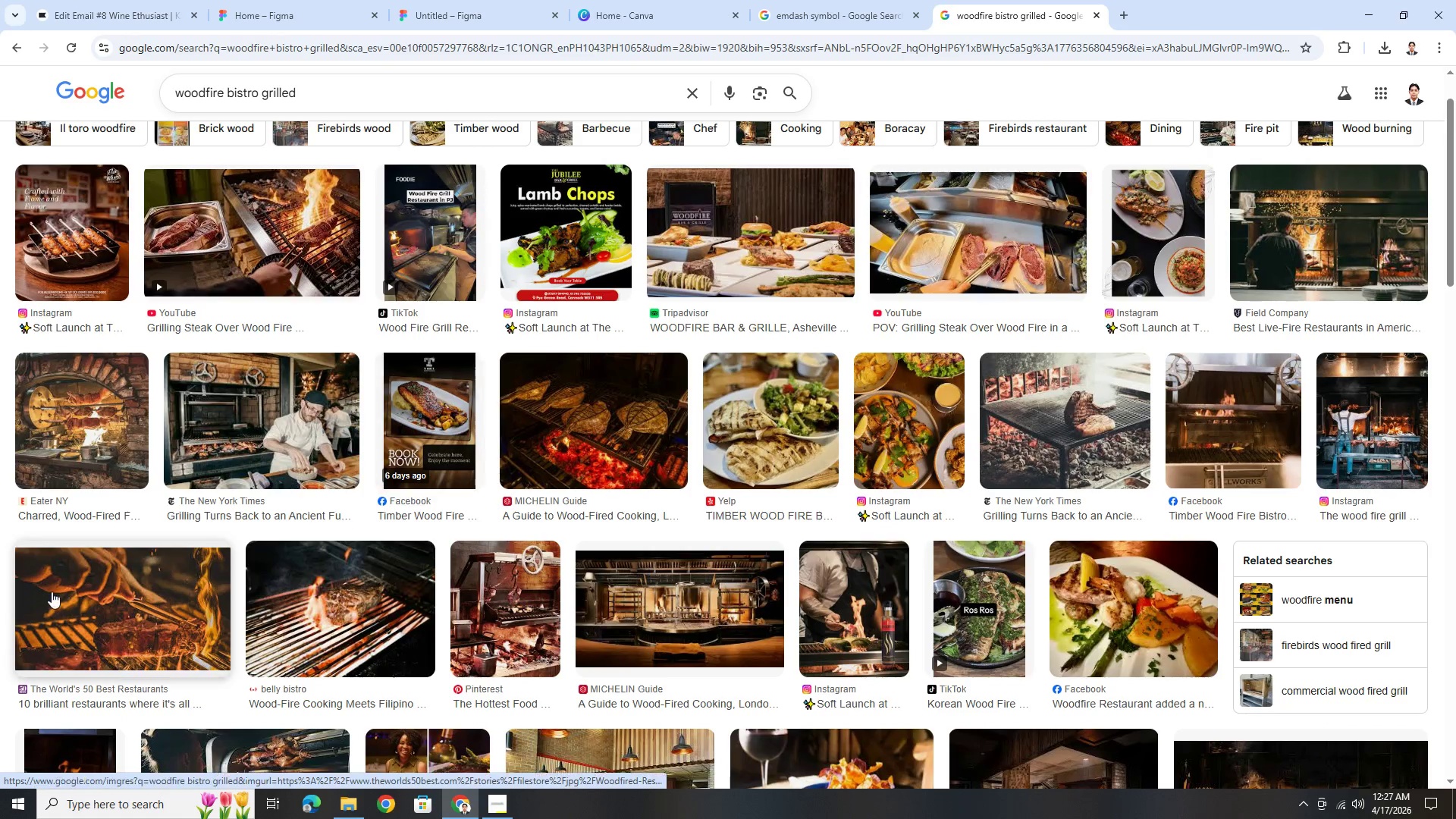 
left_click([99, 606])
 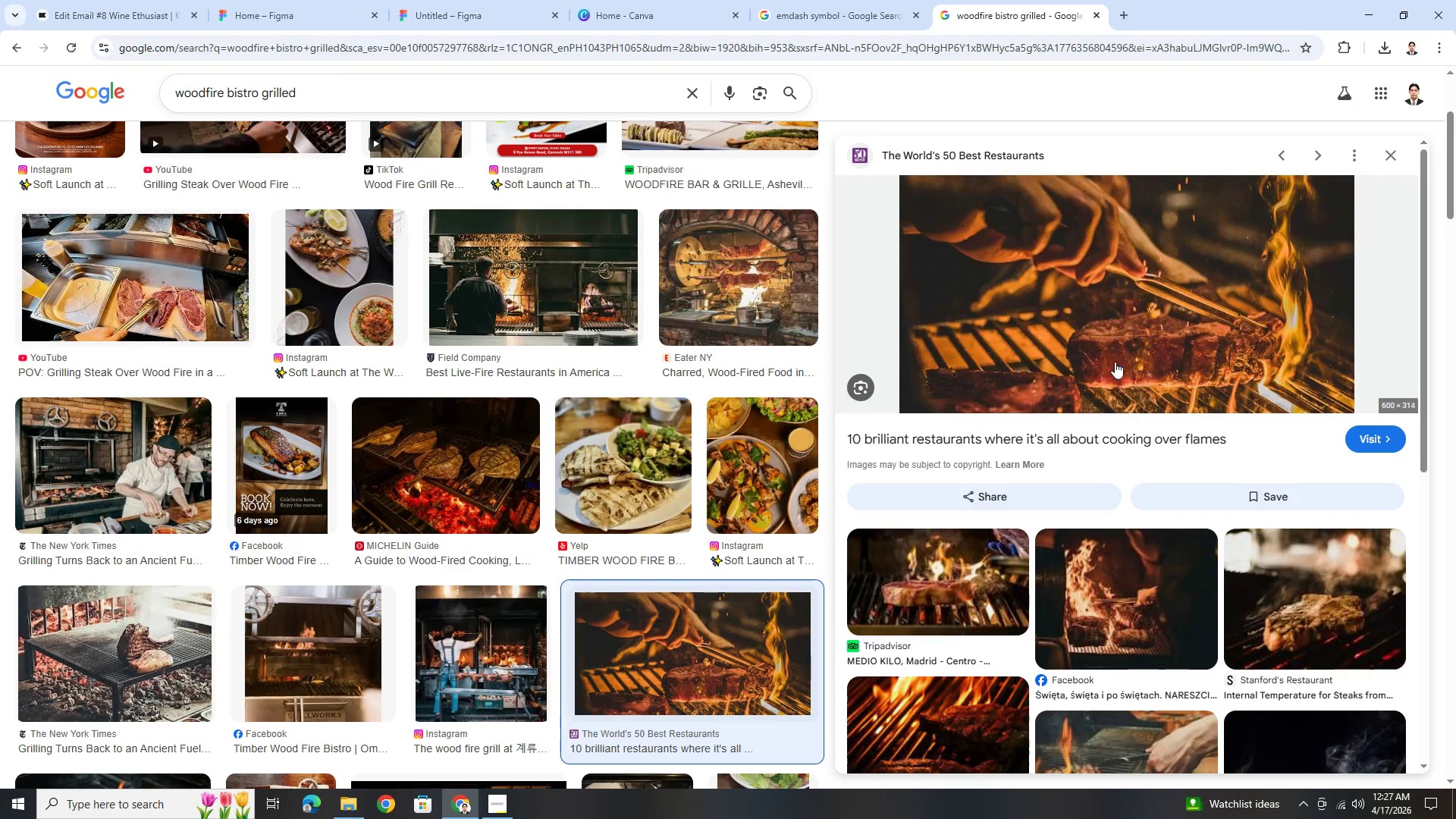 
wait(5.64)
 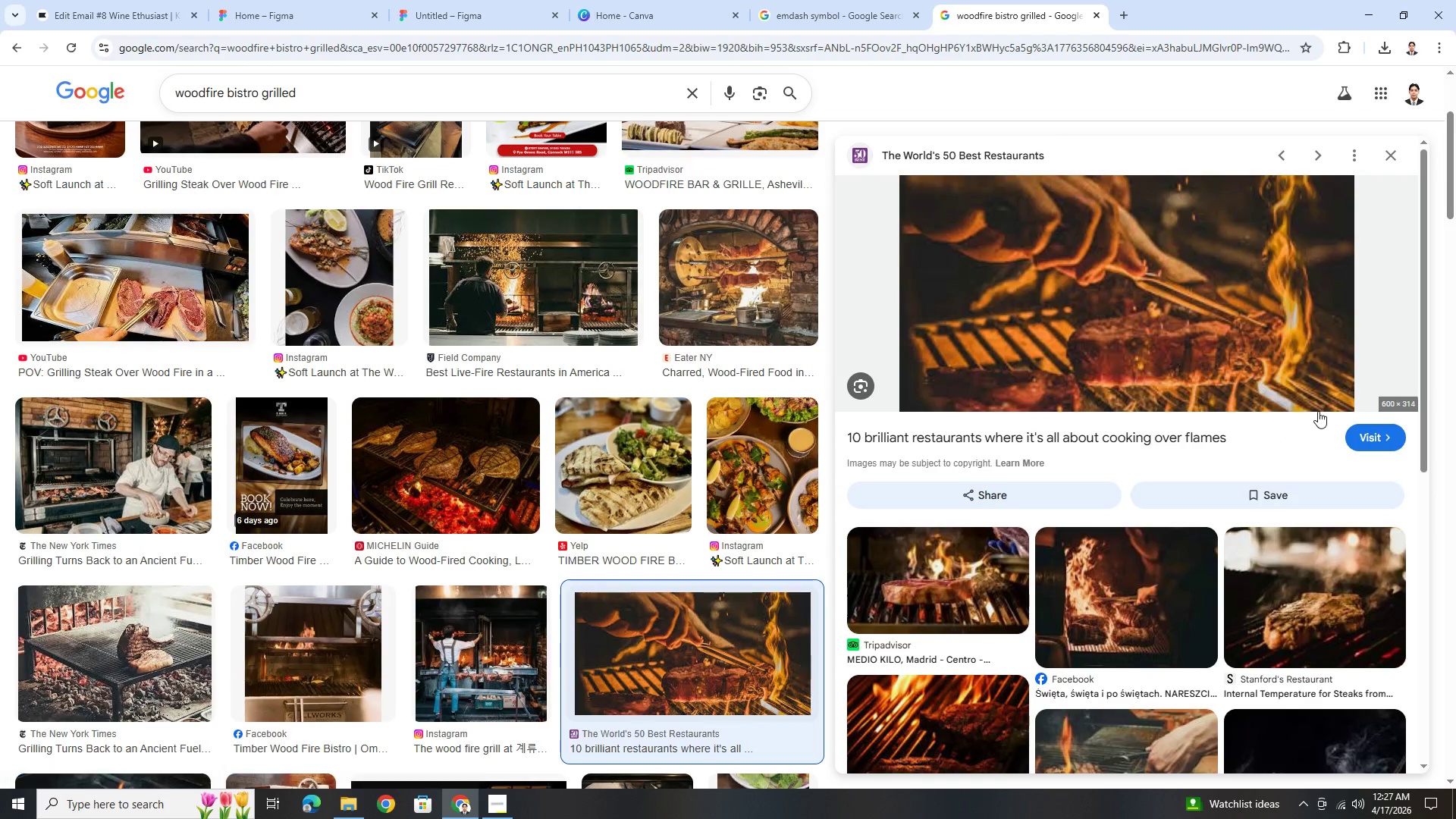 
right_click([1122, 308])
 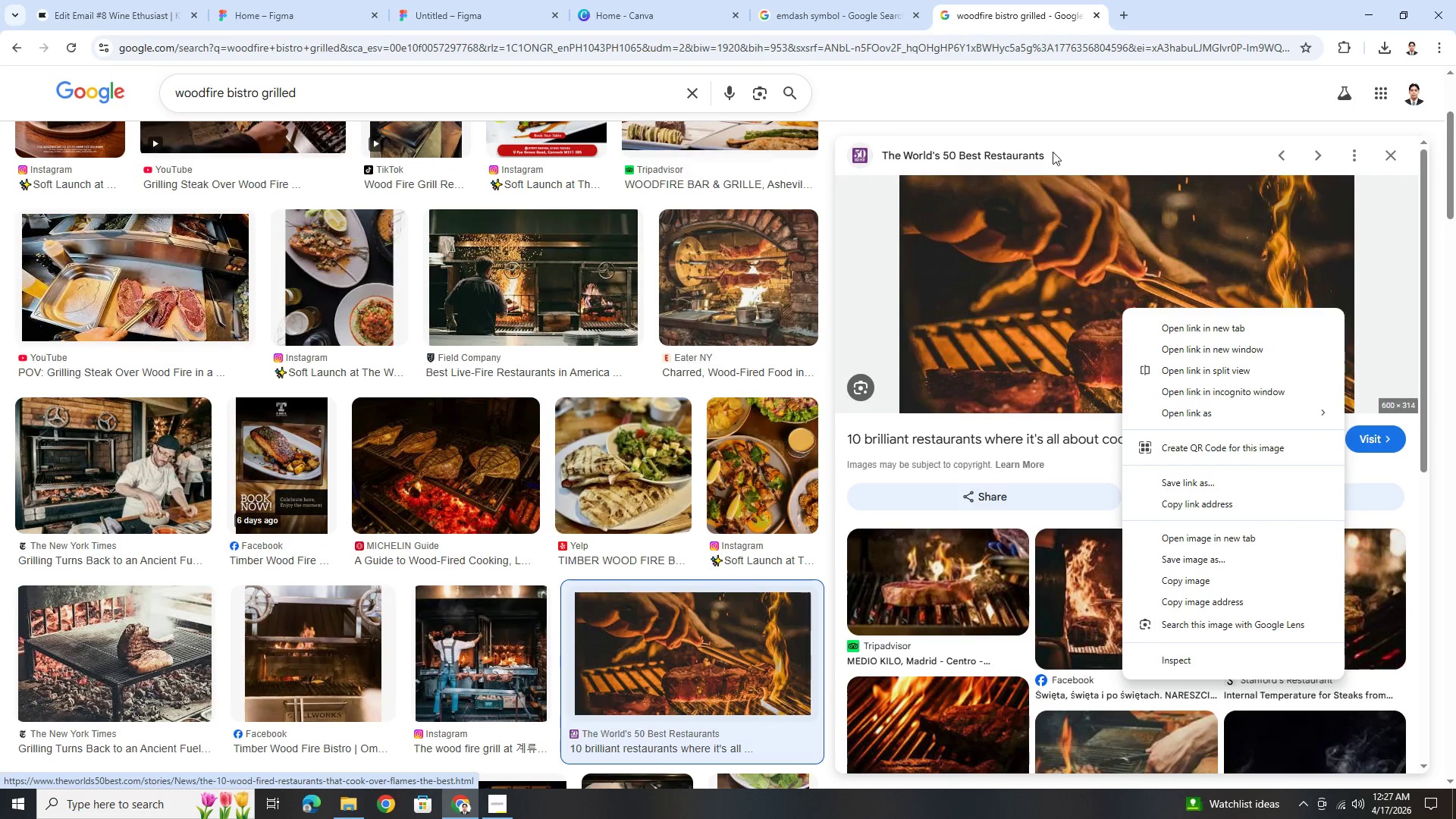 
left_click([1117, 96])
 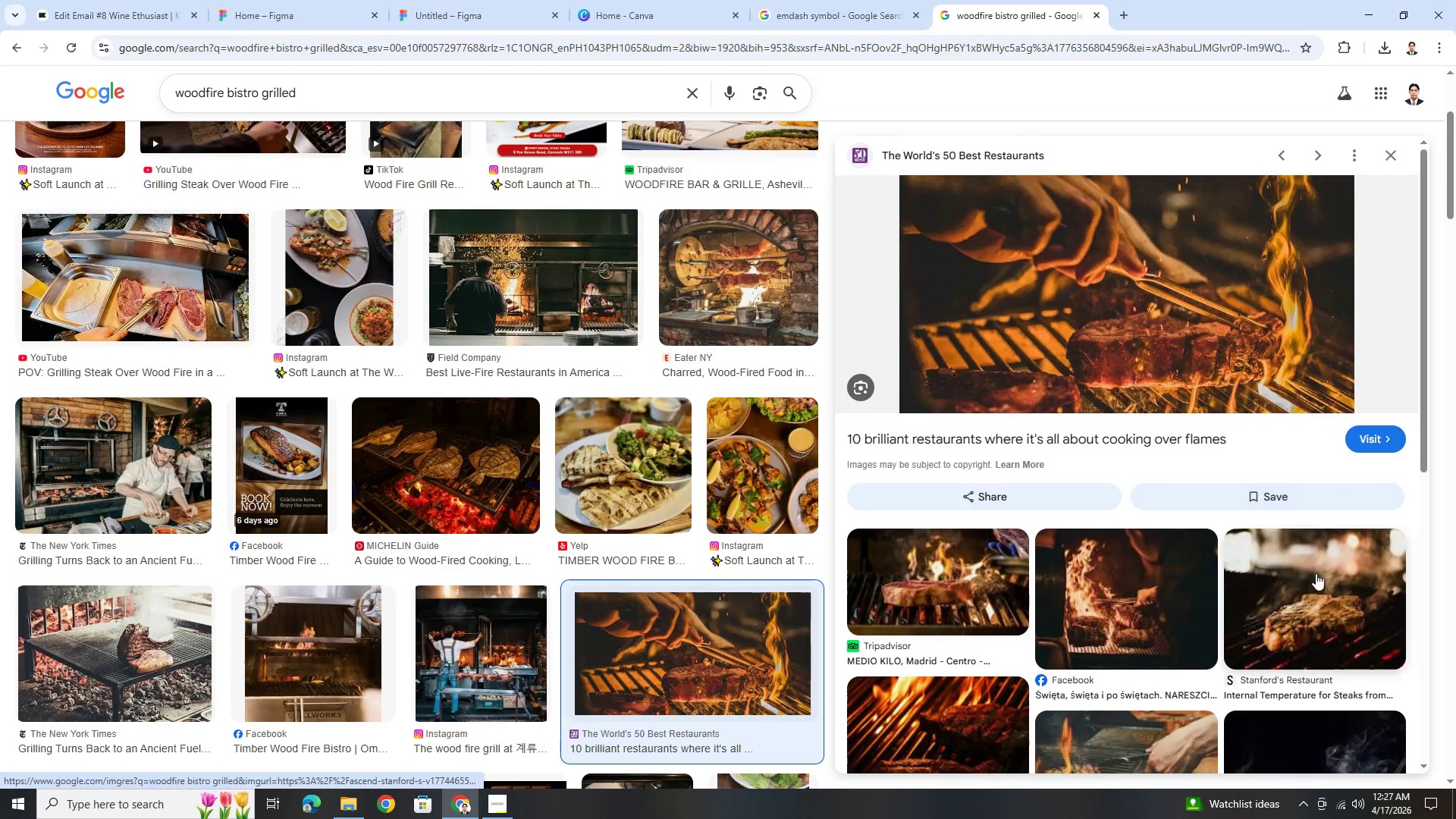 
left_click([1315, 584])
 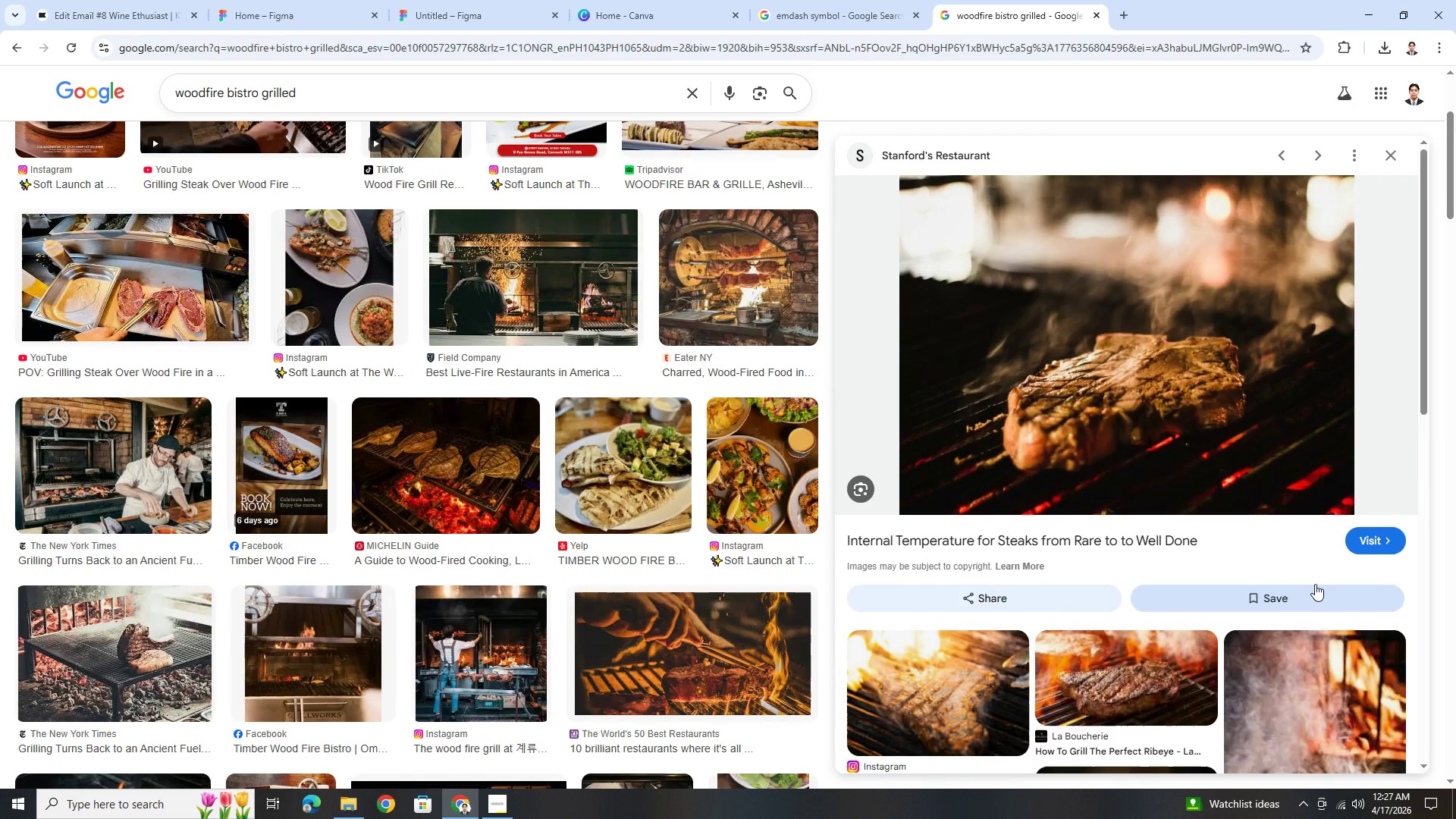 
scroll: coordinate [1304, 636], scroll_direction: down, amount: 2.0
 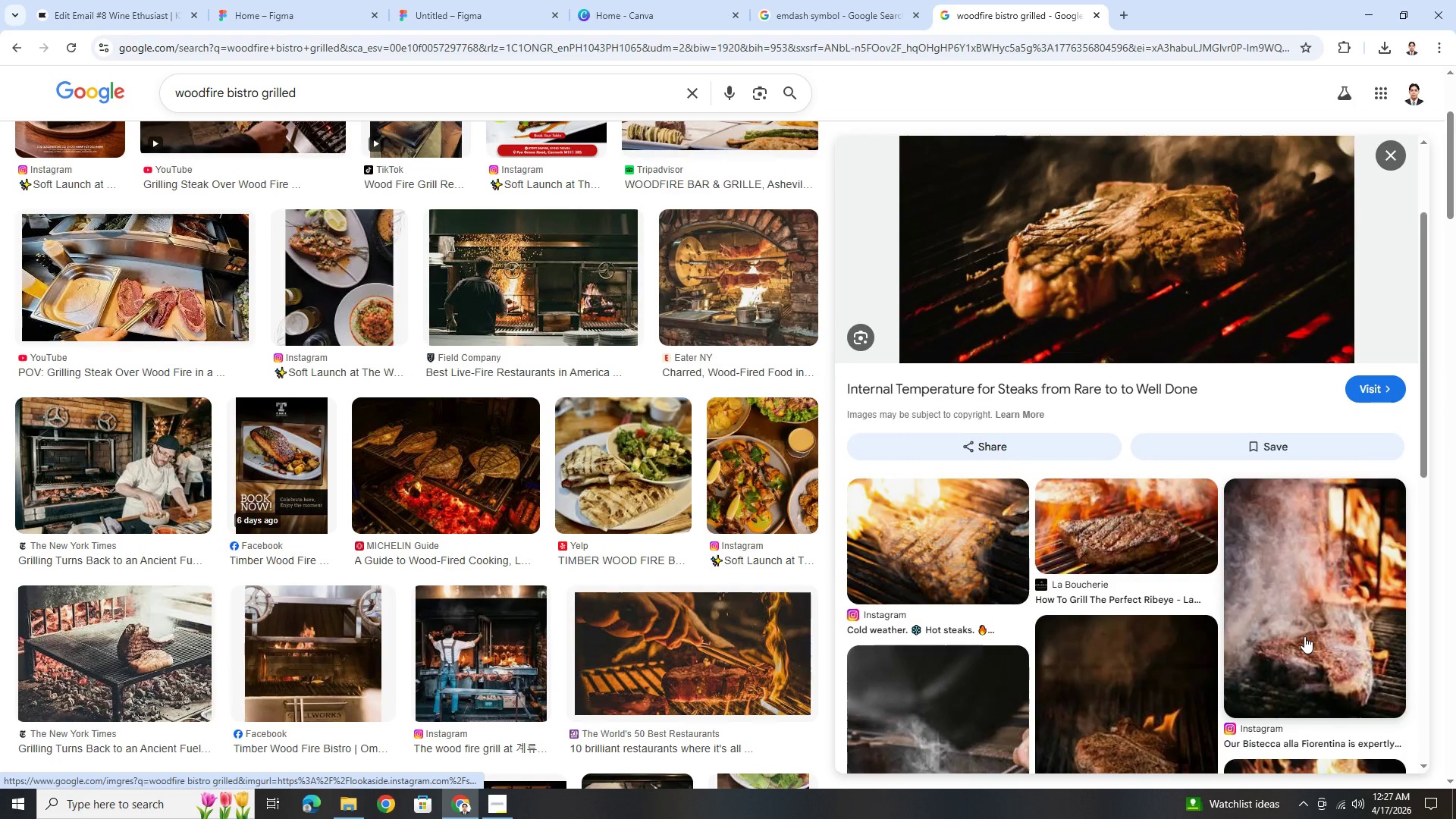 
scroll: coordinate [1304, 636], scroll_direction: up, amount: 3.0
 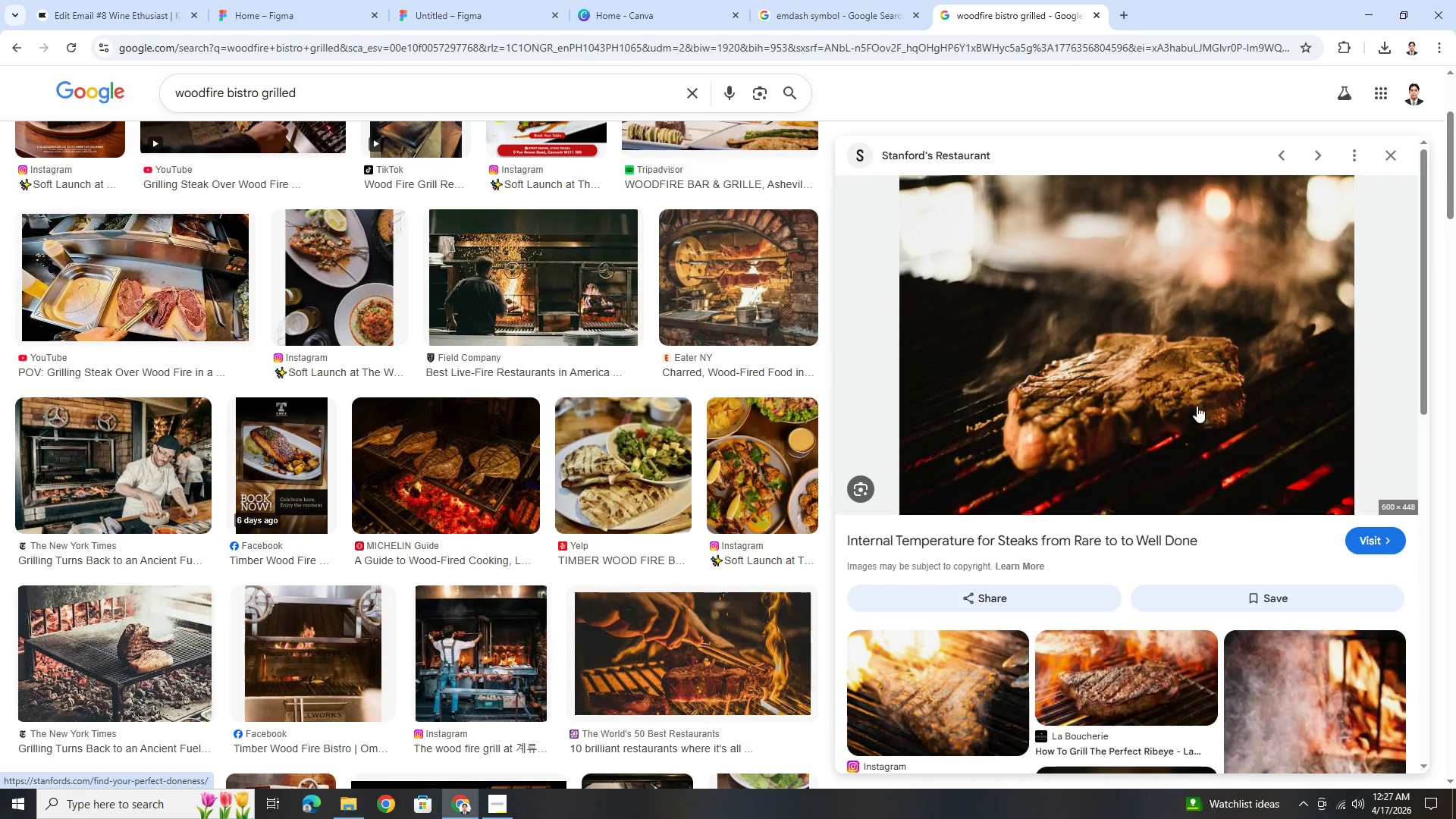 
right_click([1192, 391])
 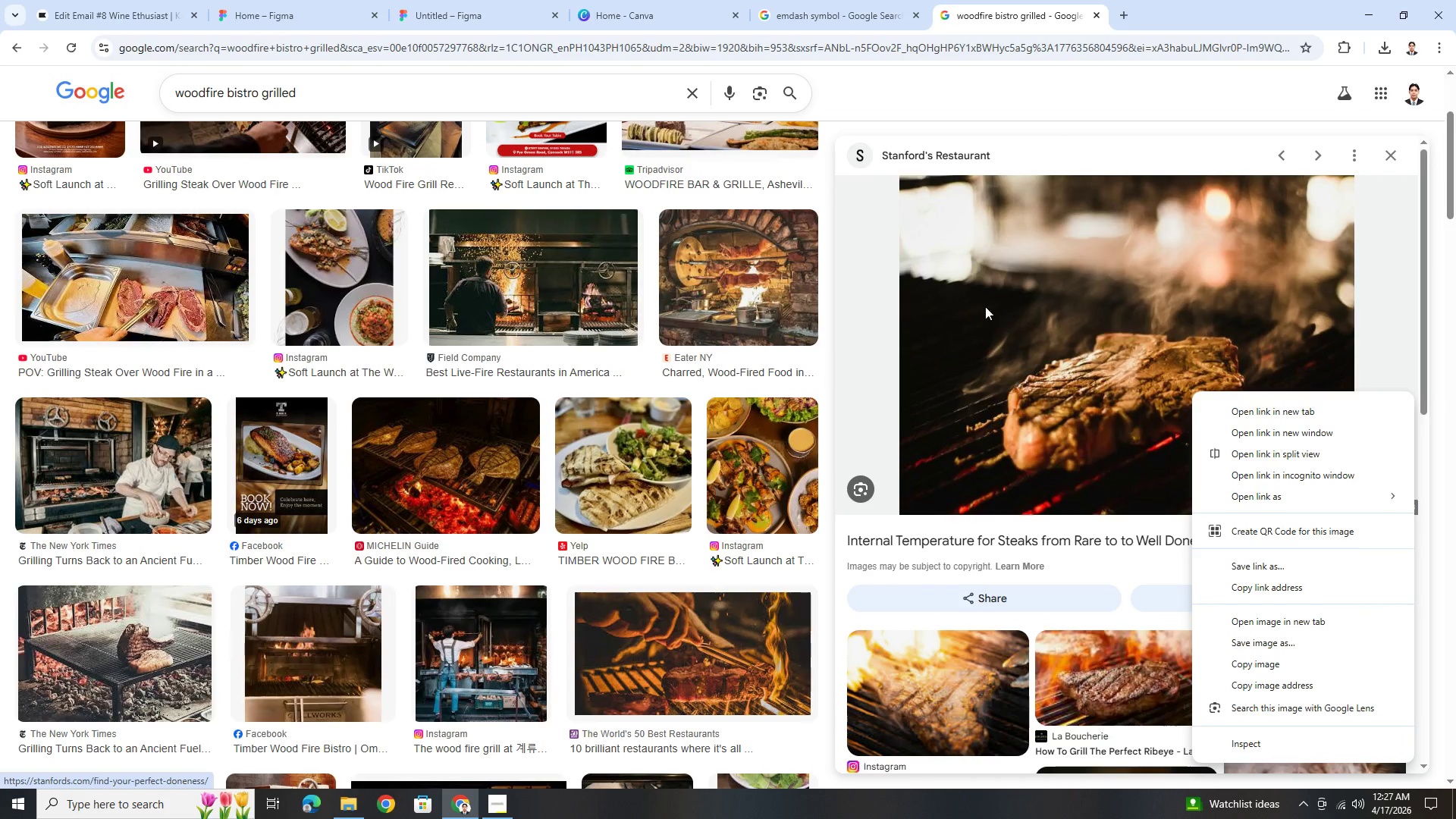 
left_click([1397, 152])
 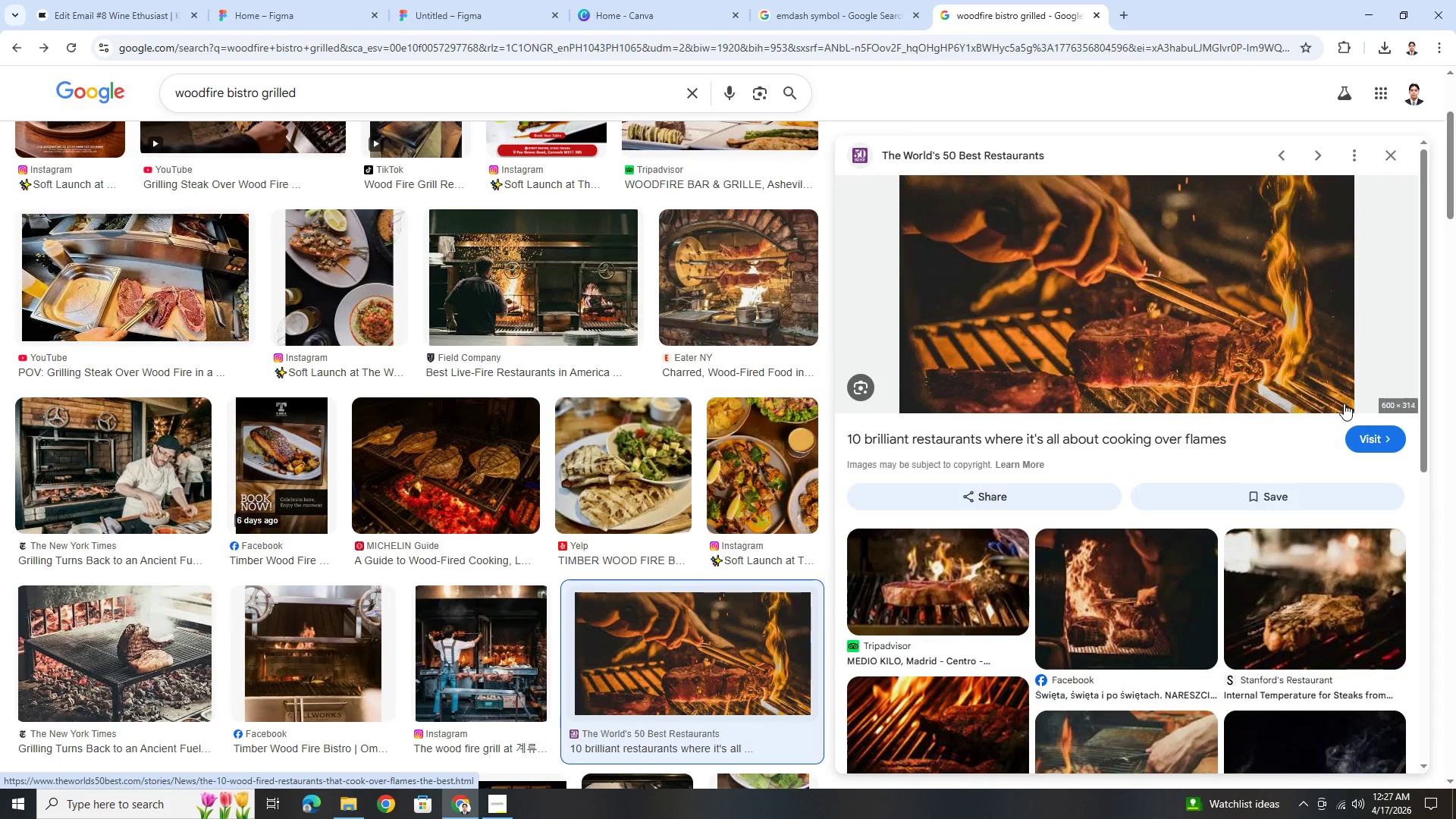 
right_click([1162, 234])
 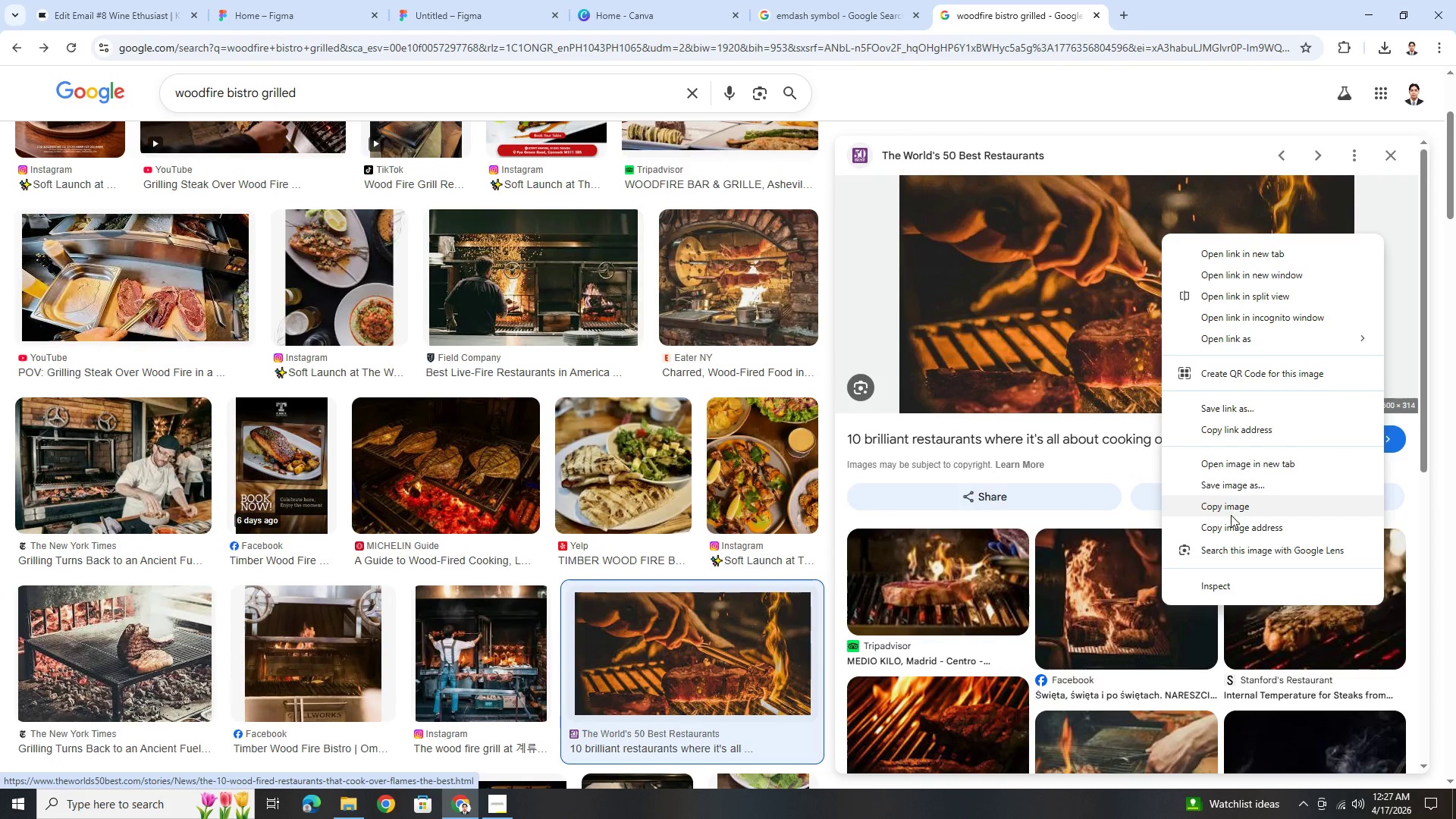 
left_click([1229, 510])
 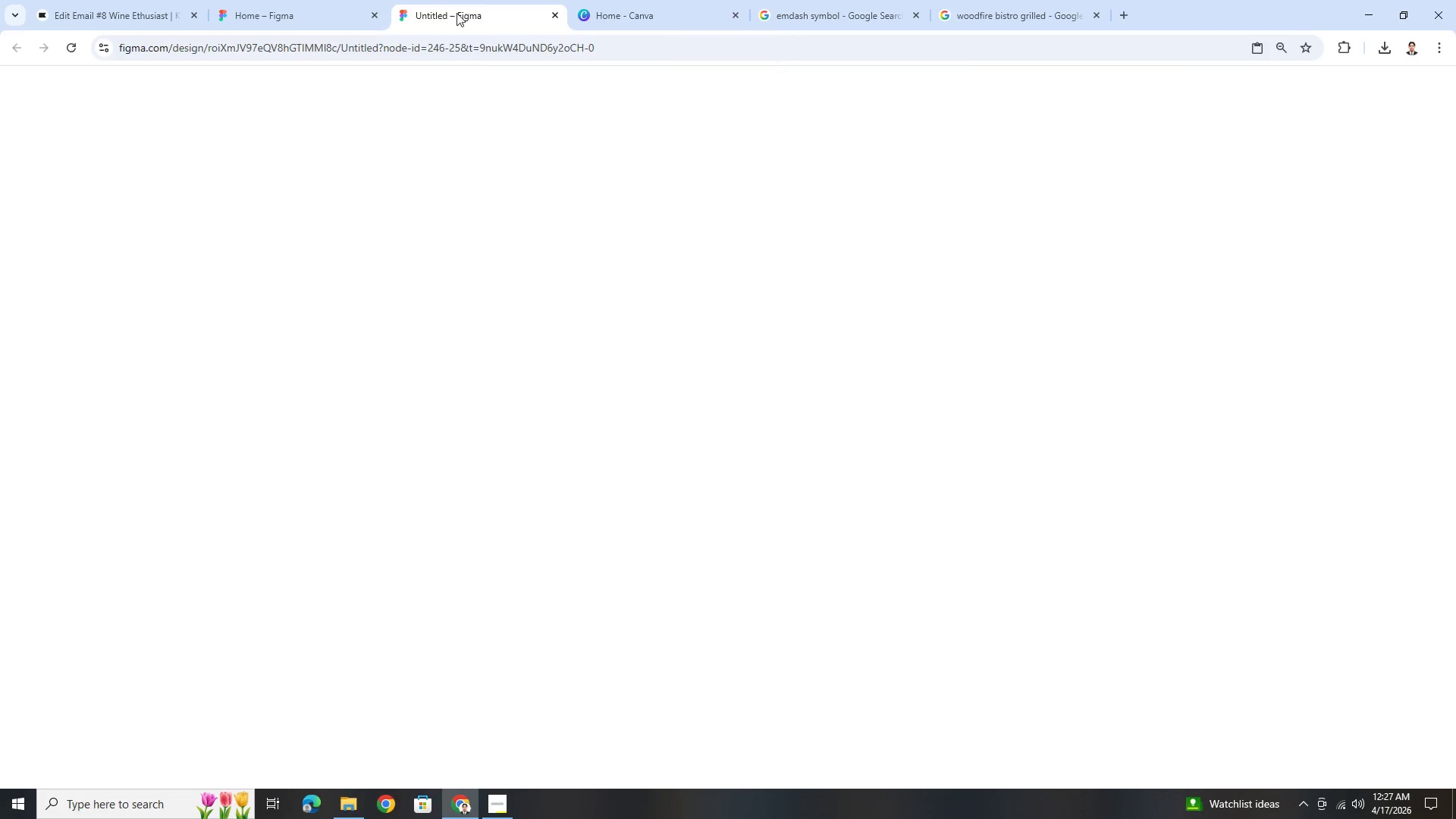 
left_click([1092, 366])
 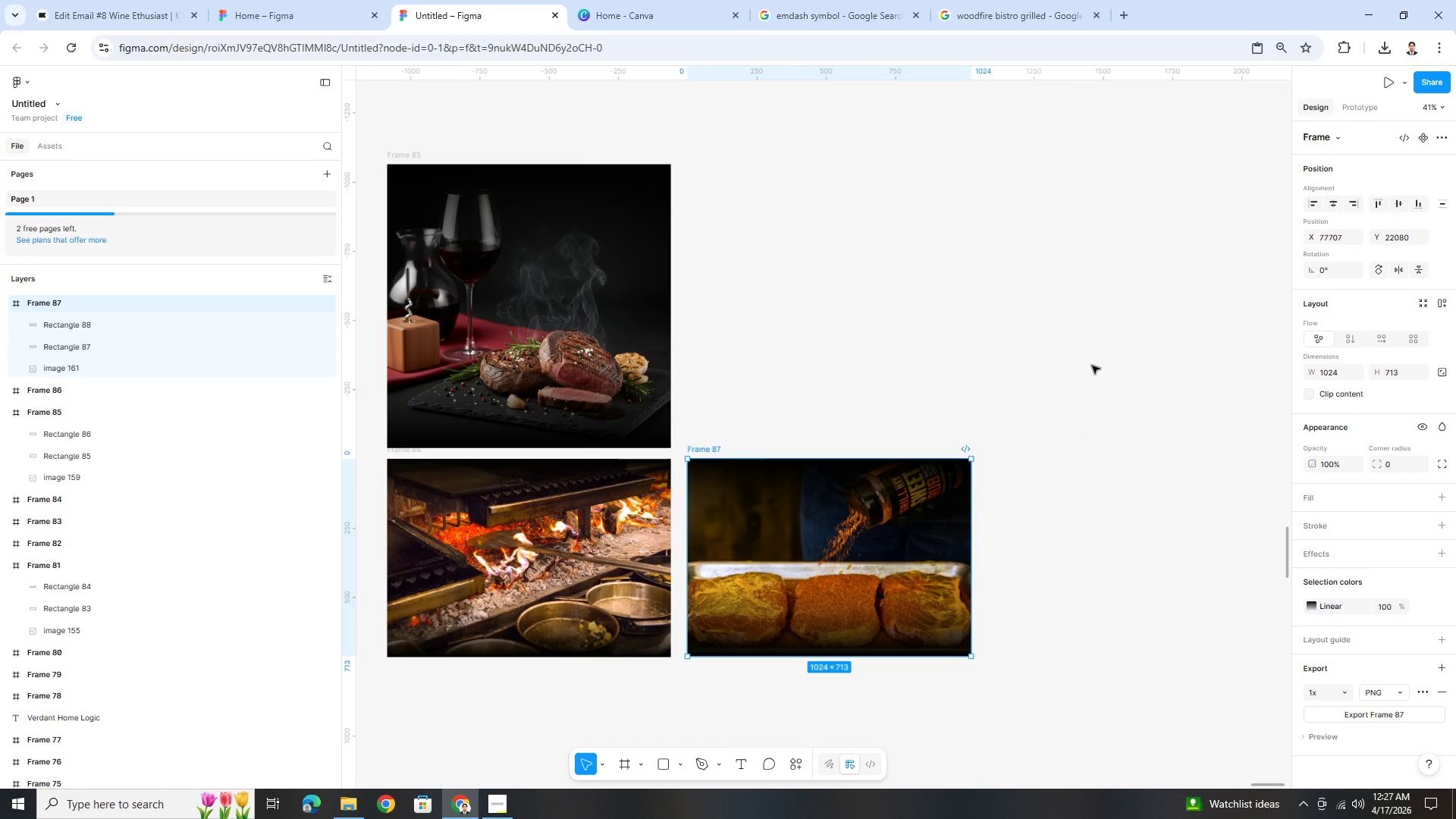 
key(Control+V)
 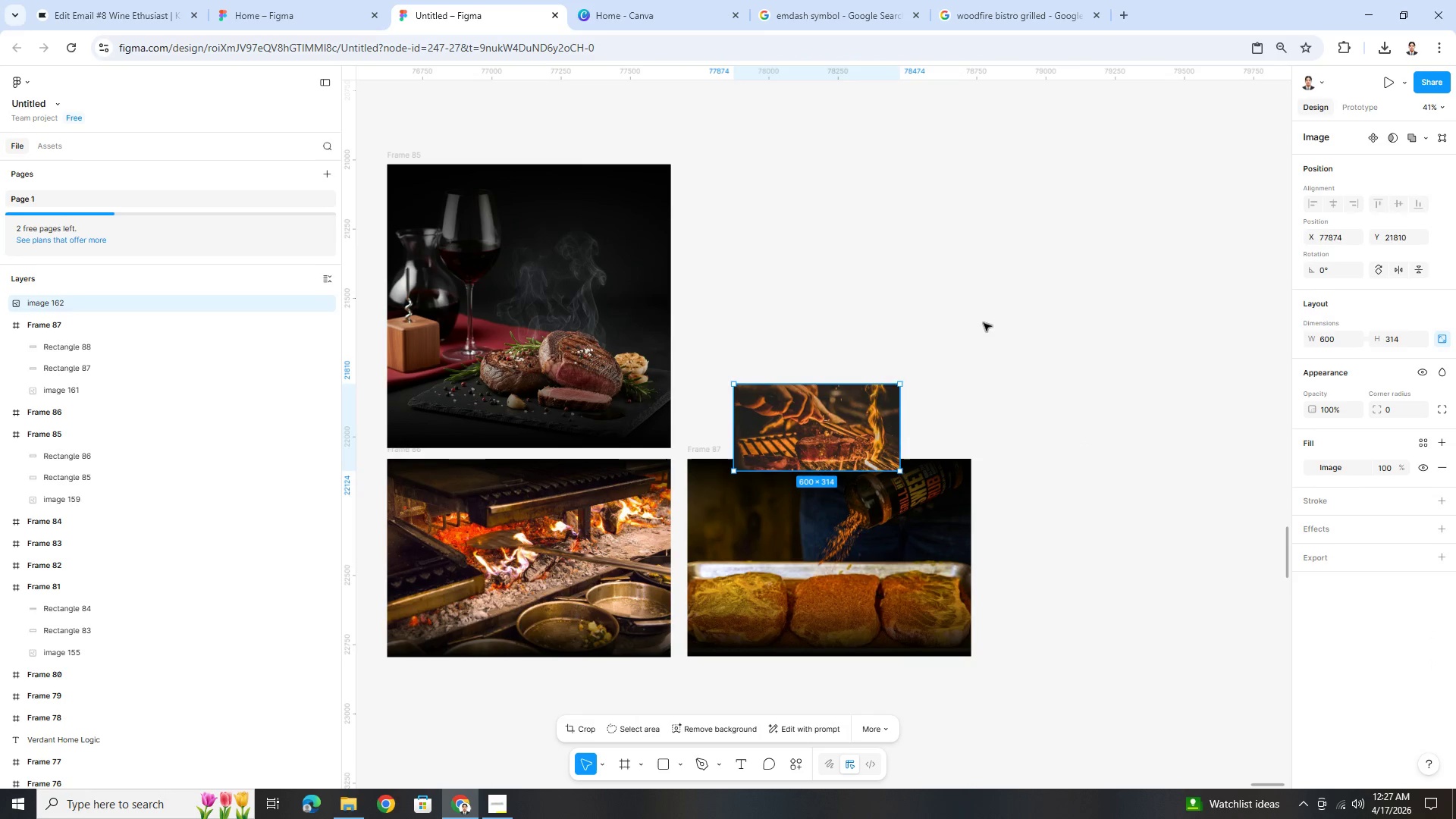 
left_click_drag(start_coordinate=[848, 422], to_coordinate=[1097, 495])
 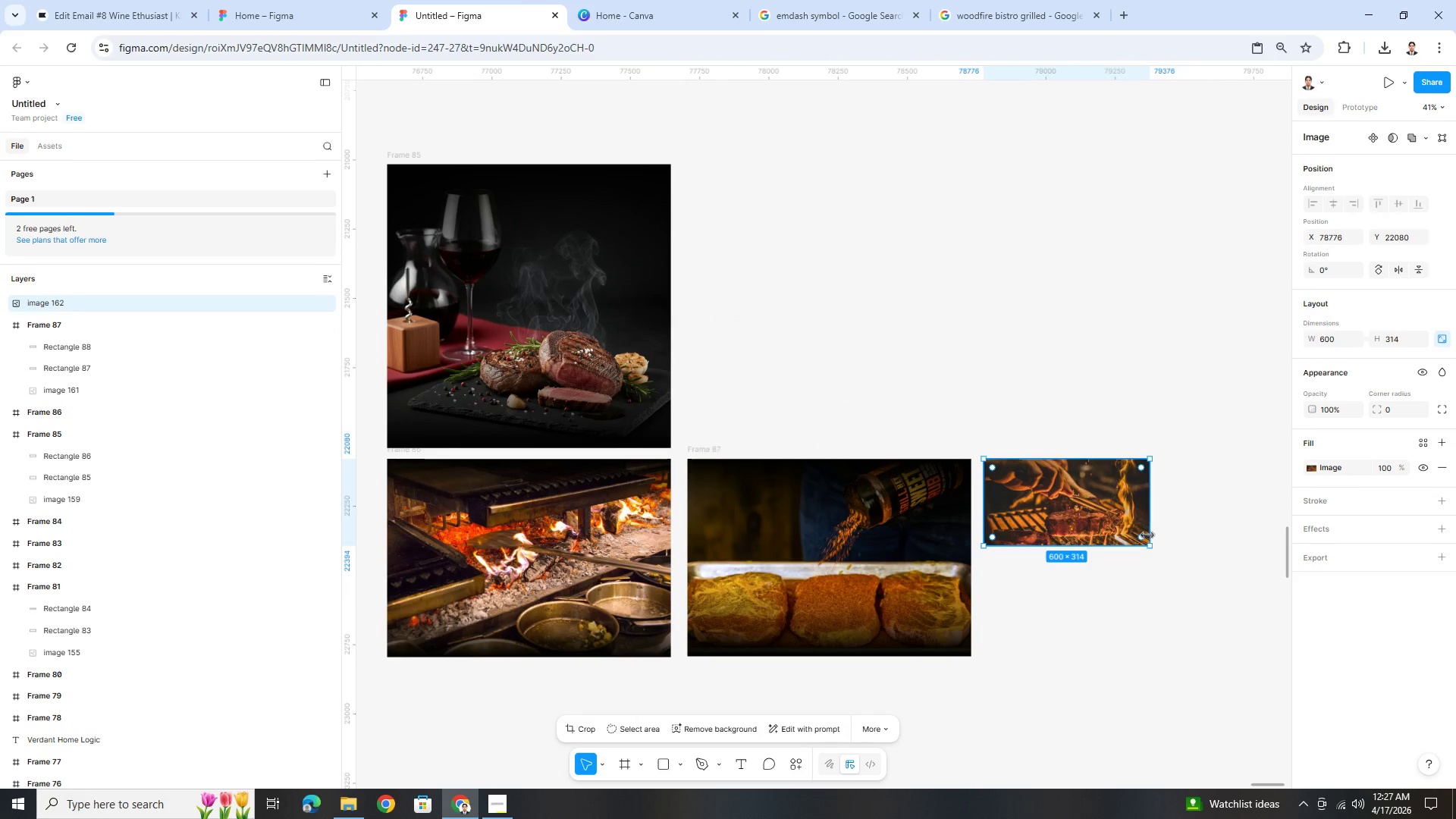 
hold_key(key=ShiftLeft, duration=1.51)
left_click_drag(start_coordinate=[1149, 542], to_coordinate=[1246, 656])
 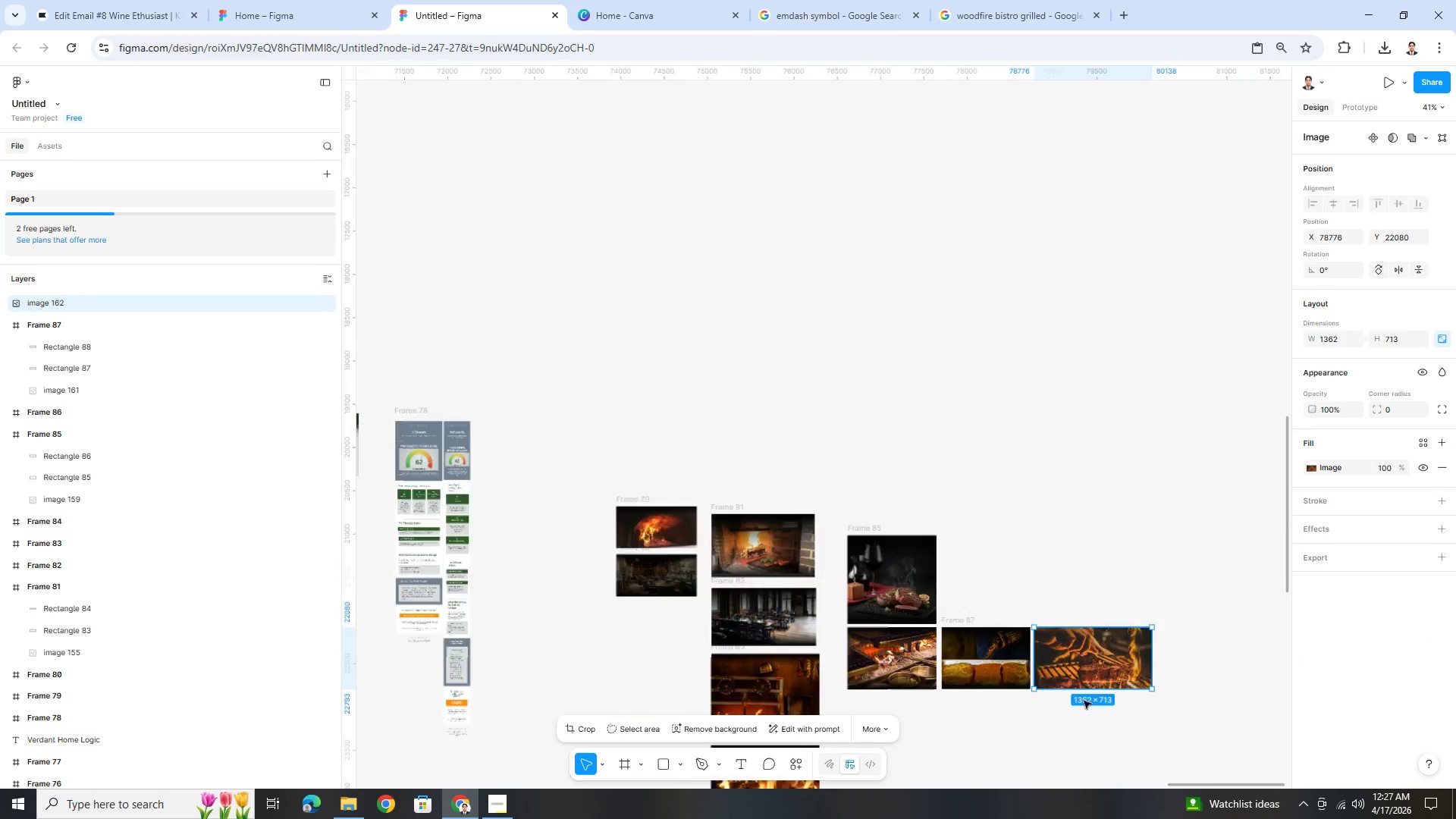 
hold_key(key=ShiftLeft, duration=0.41)
 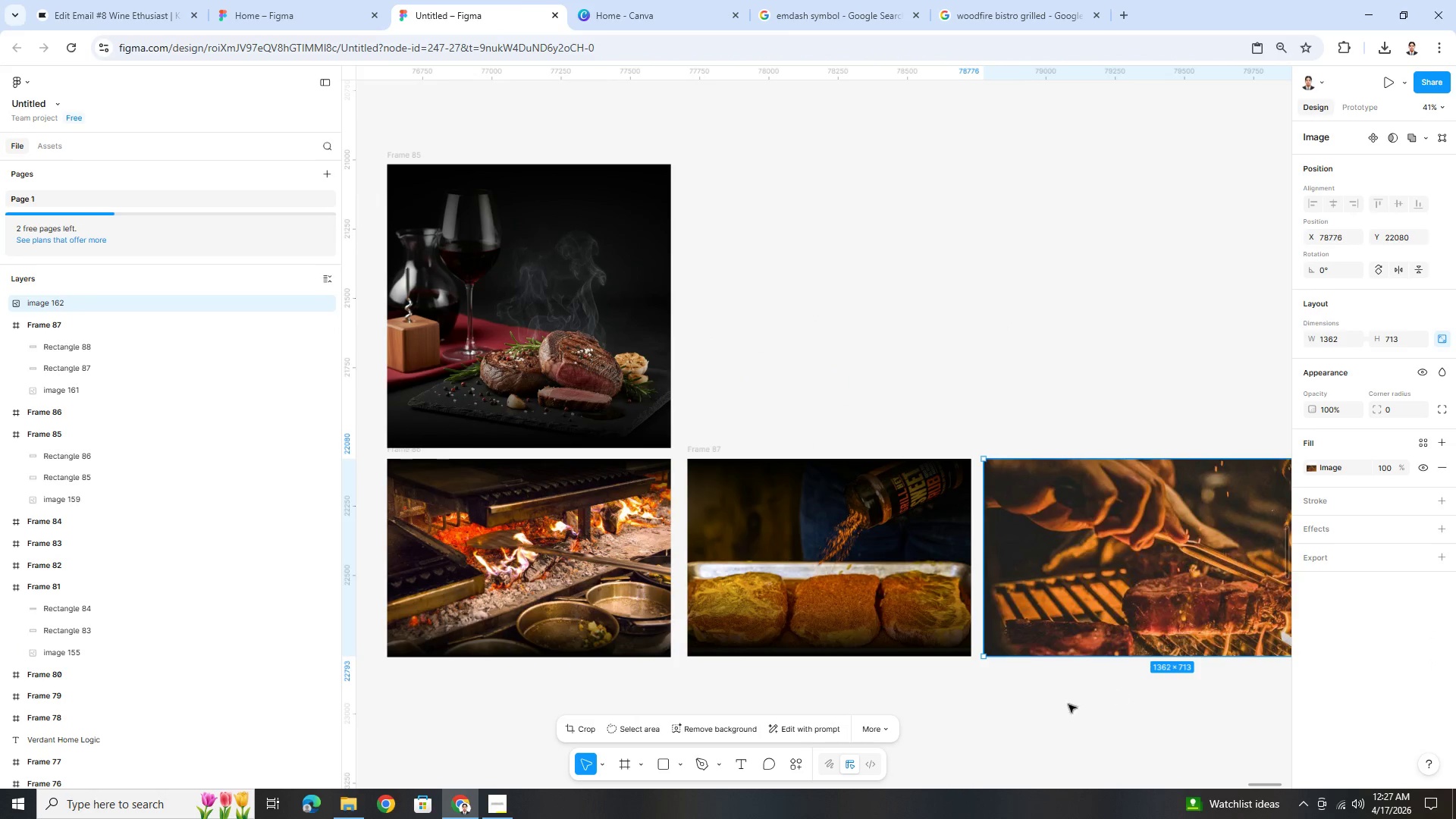 
hold_key(key=ControlLeft, duration=1.11)
scroll: coordinate [1166, 695], scroll_direction: up, amount: 5.0
 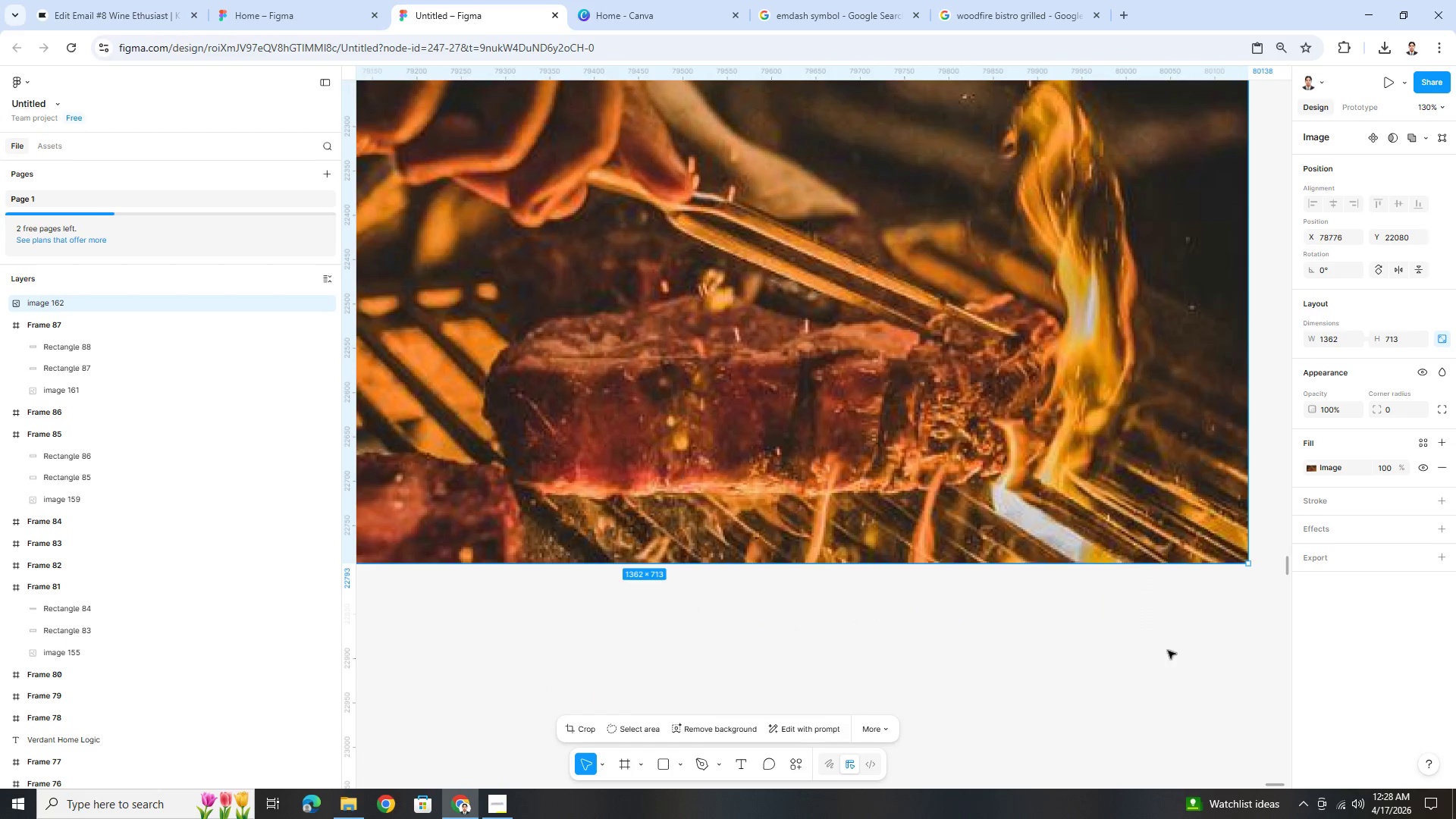 
hold_key(key=ControlLeft, duration=0.36)
scroll: coordinate [1163, 642], scroll_direction: down, amount: 4.0
 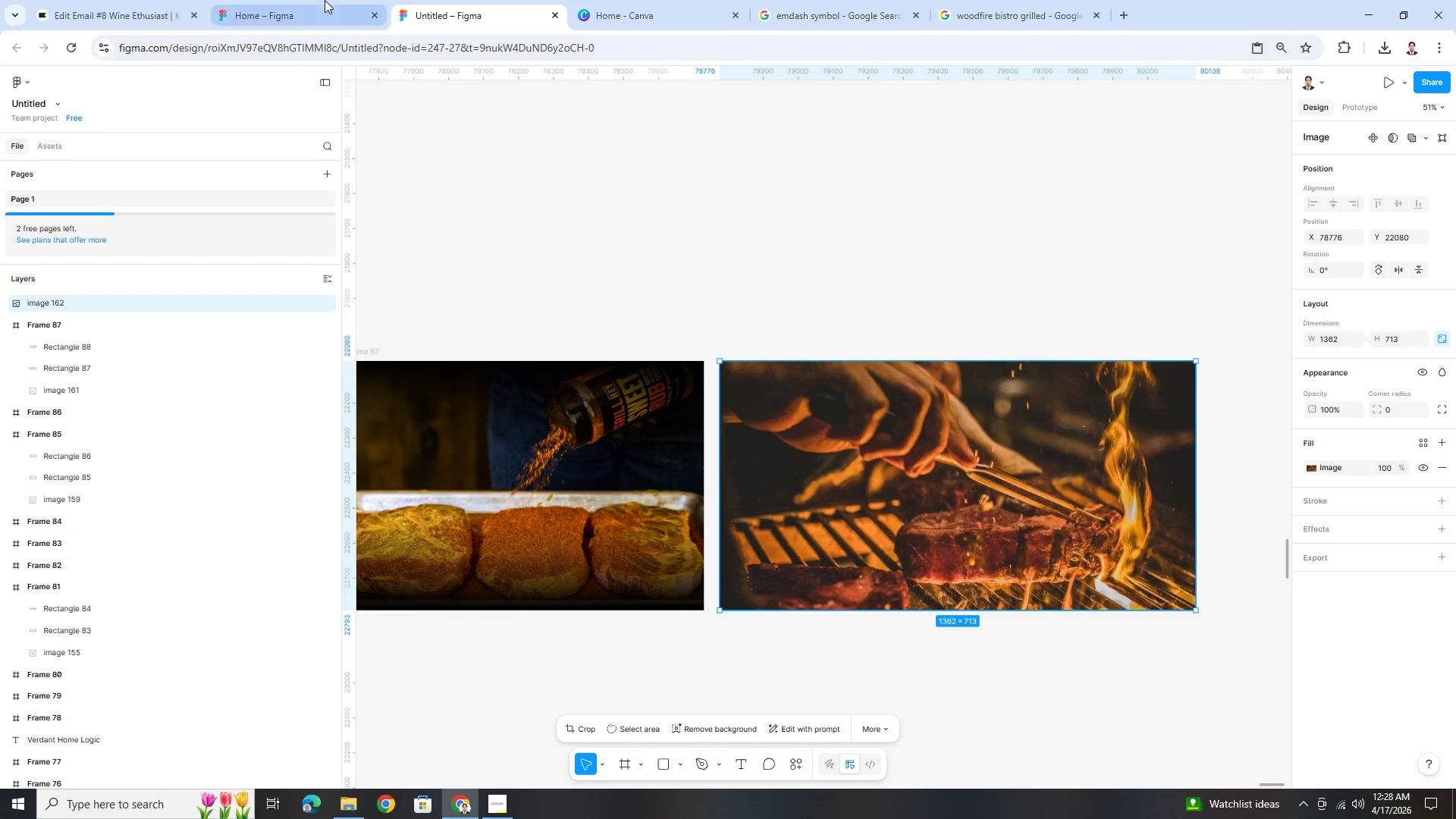 
left_click([321, 0])
 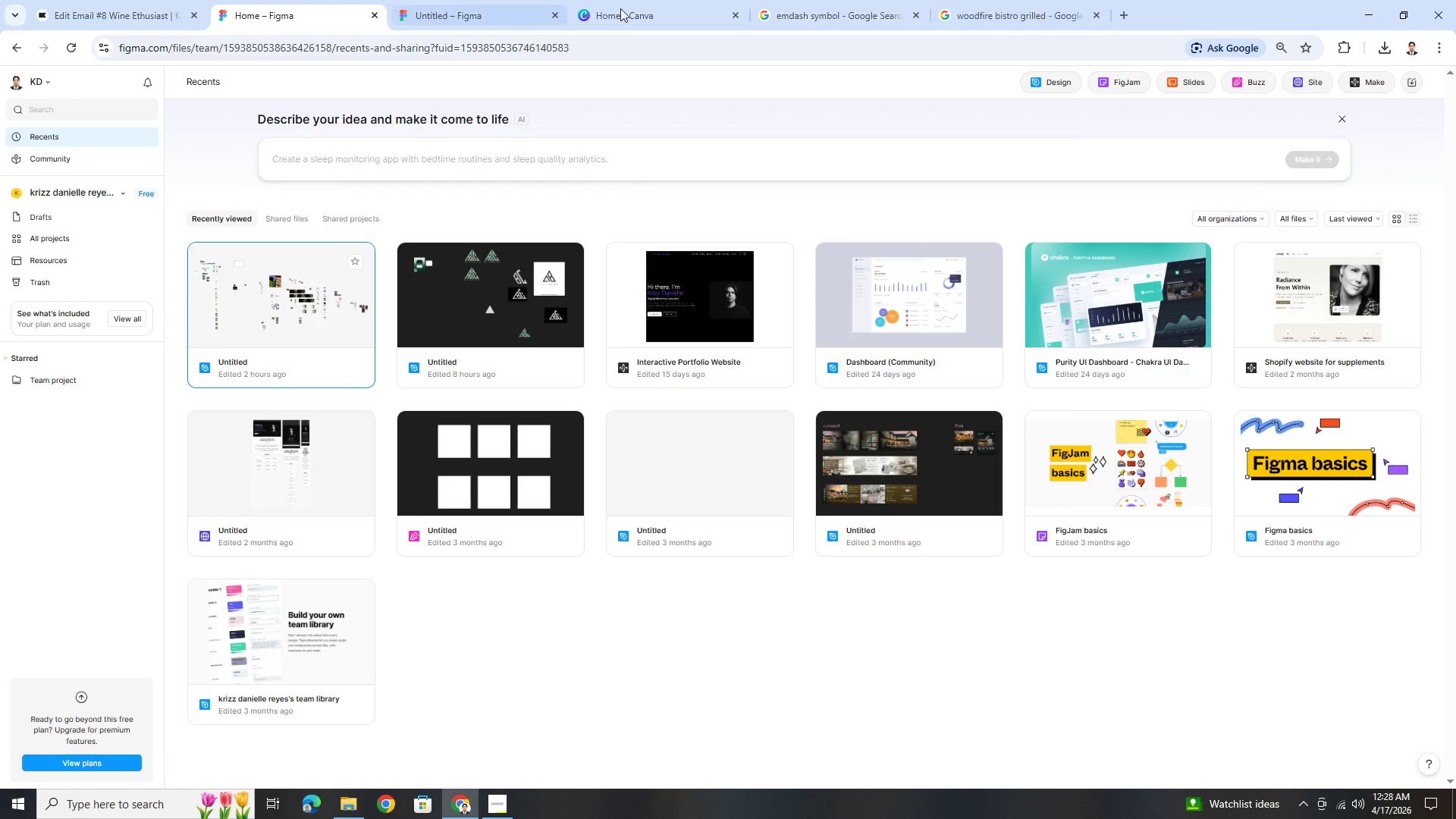 
left_click([962, 2])
 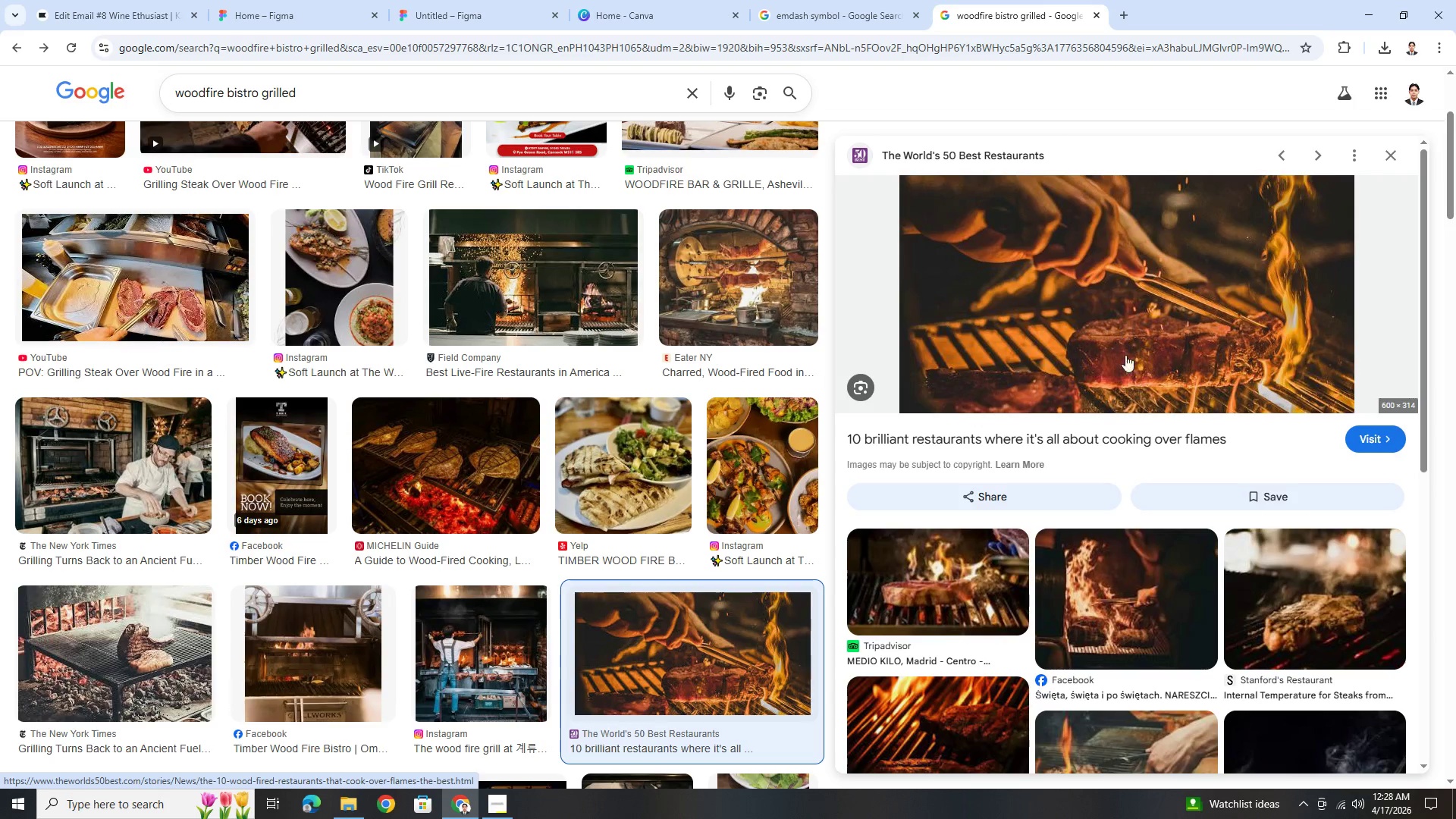 
scroll: coordinate [1136, 579], scroll_direction: down, amount: 3.0
 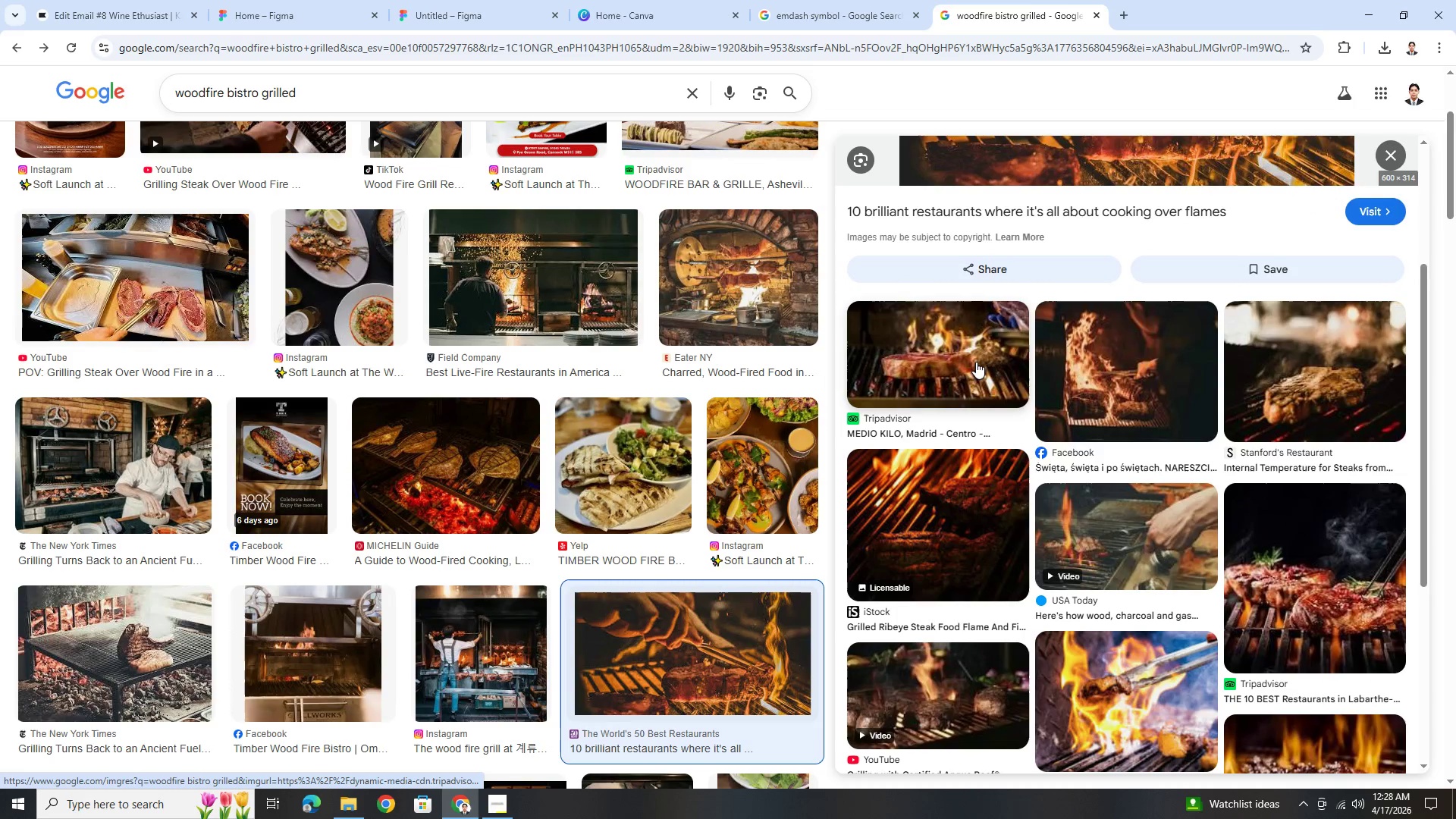 
left_click([976, 362])
 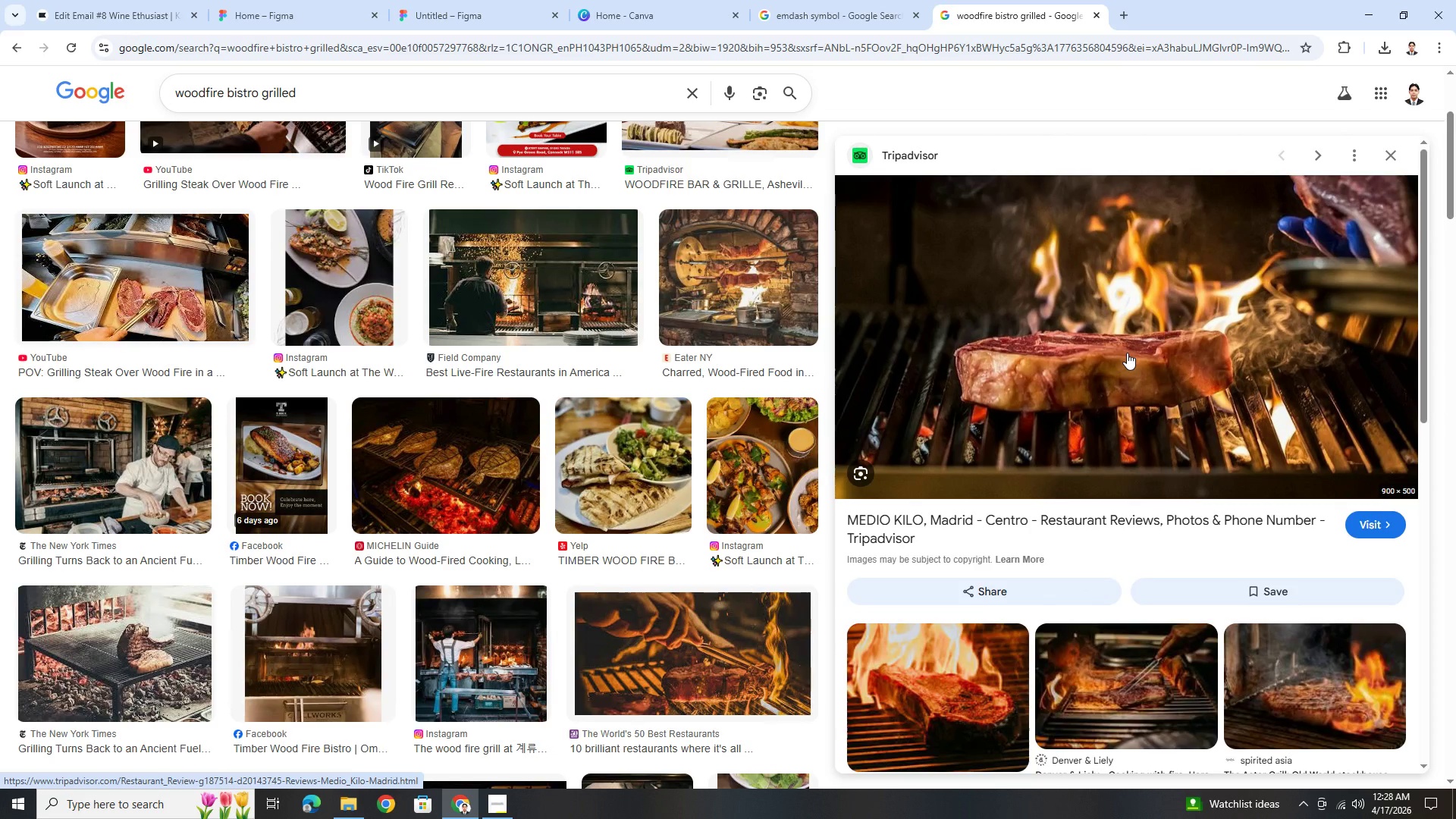 
right_click([1127, 353])
 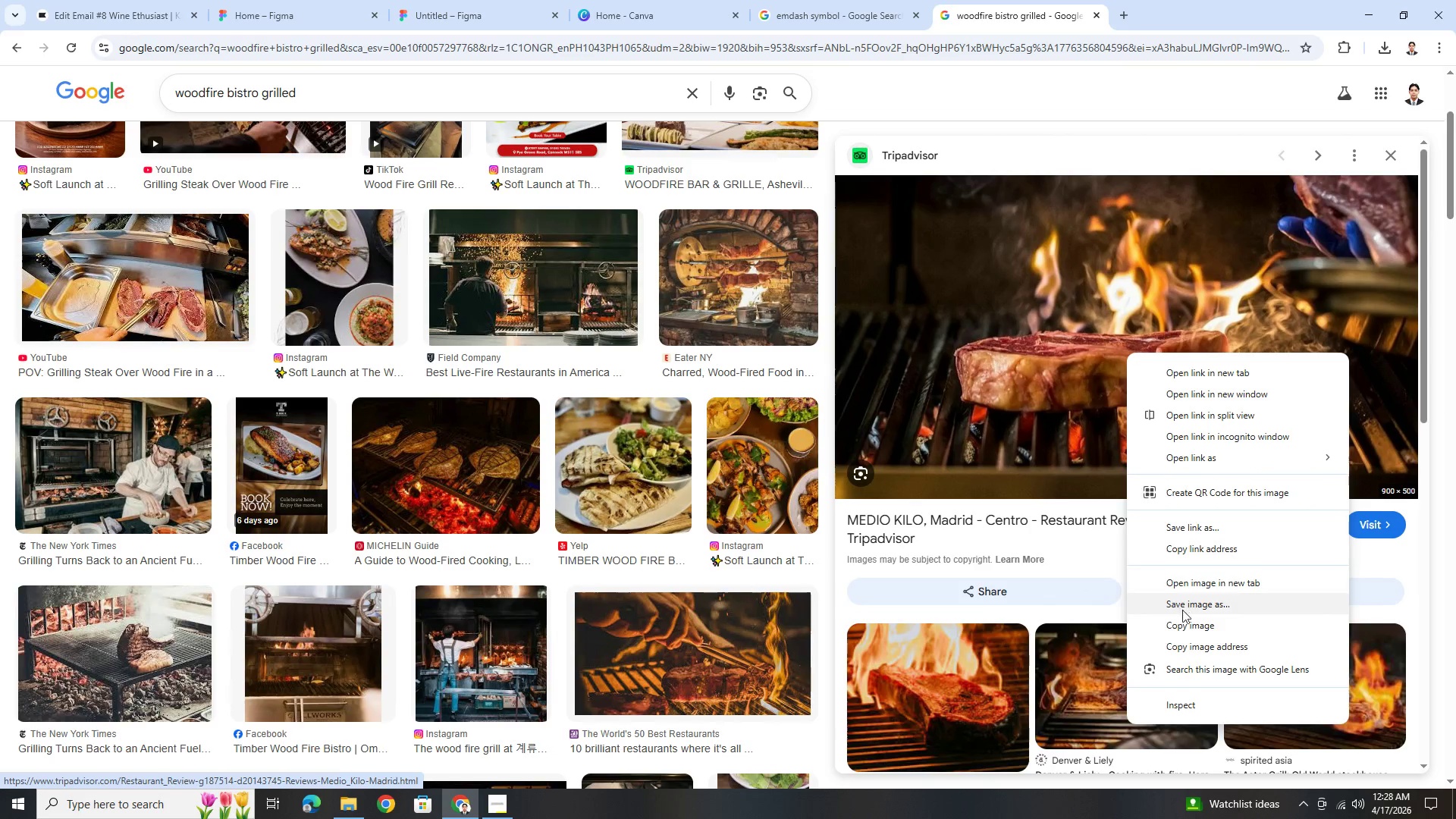 
left_click([1186, 621])
 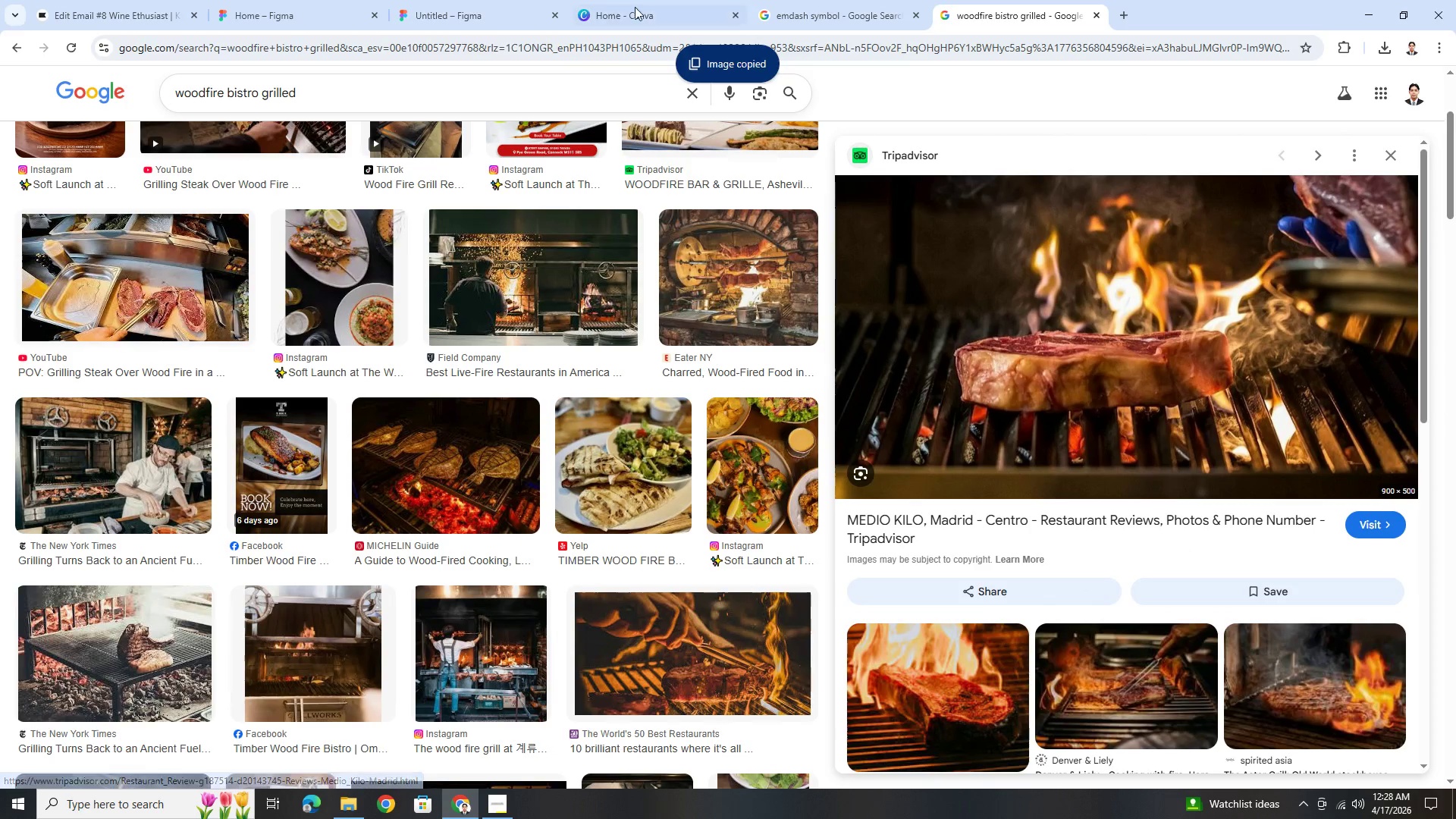 
left_click([481, 0])
 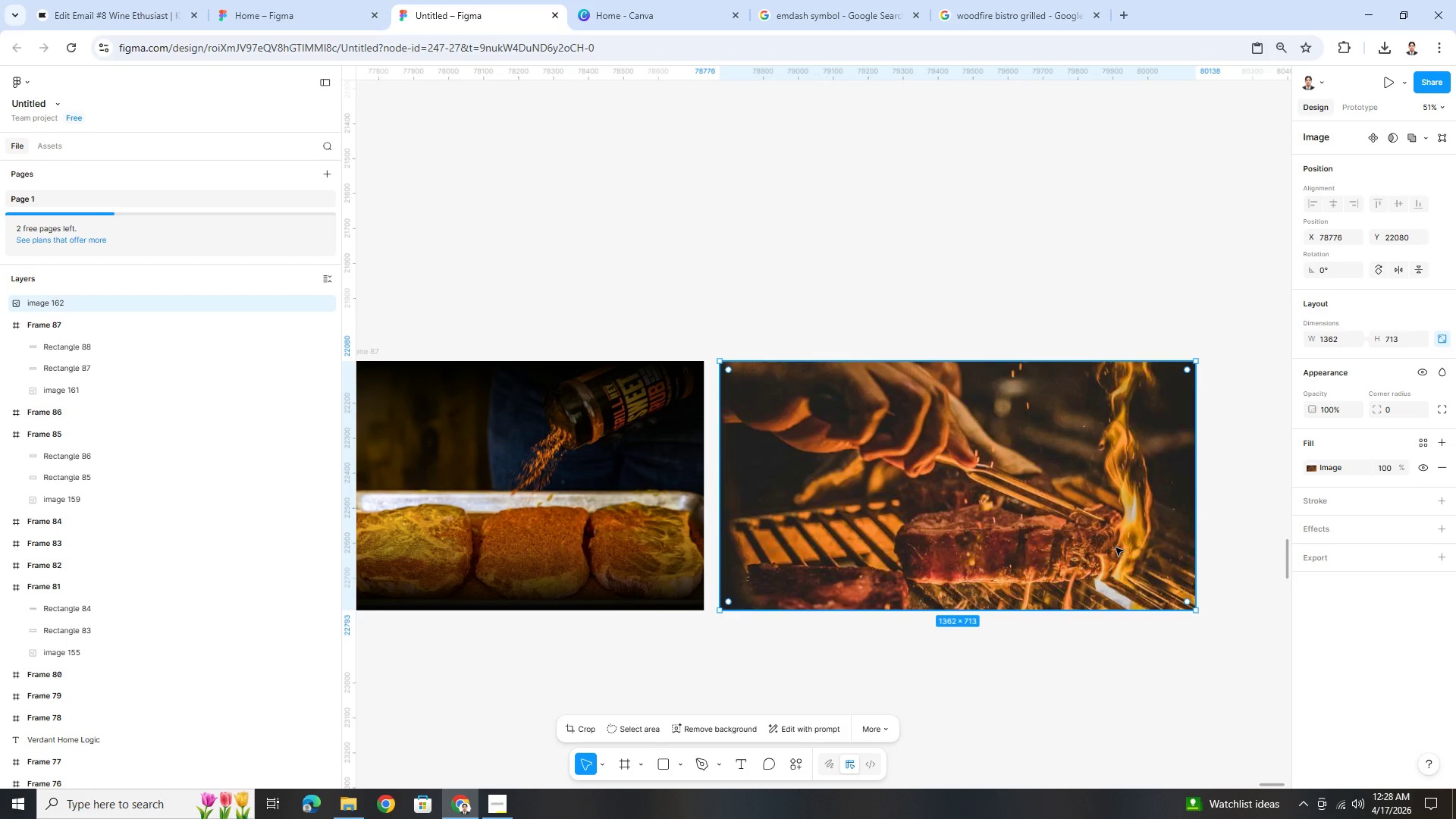 
left_click([1095, 537])
 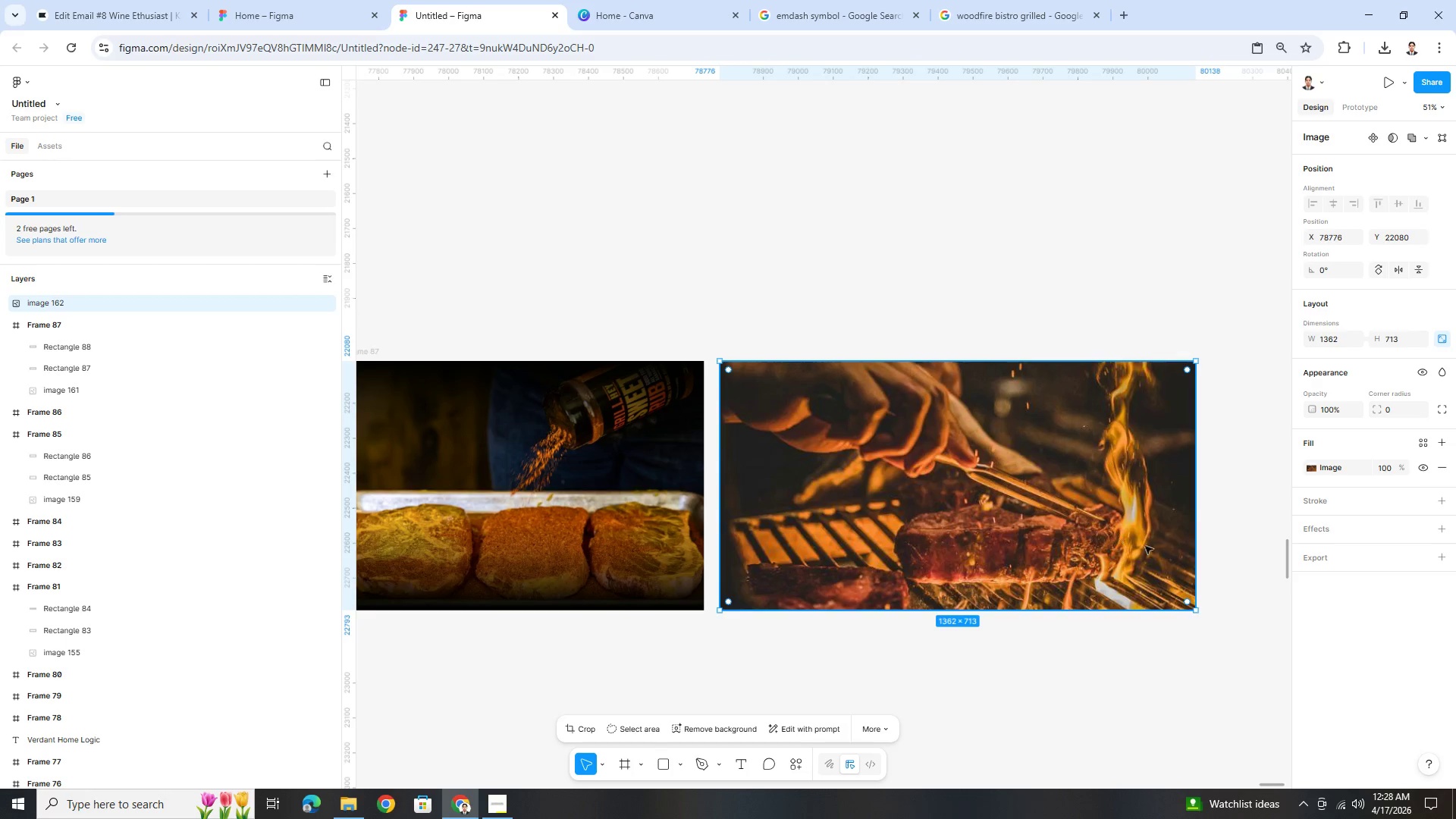 
hold_key(key=ControlLeft, duration=0.38)
scroll: coordinate [1162, 586], scroll_direction: up, amount: 4.0
 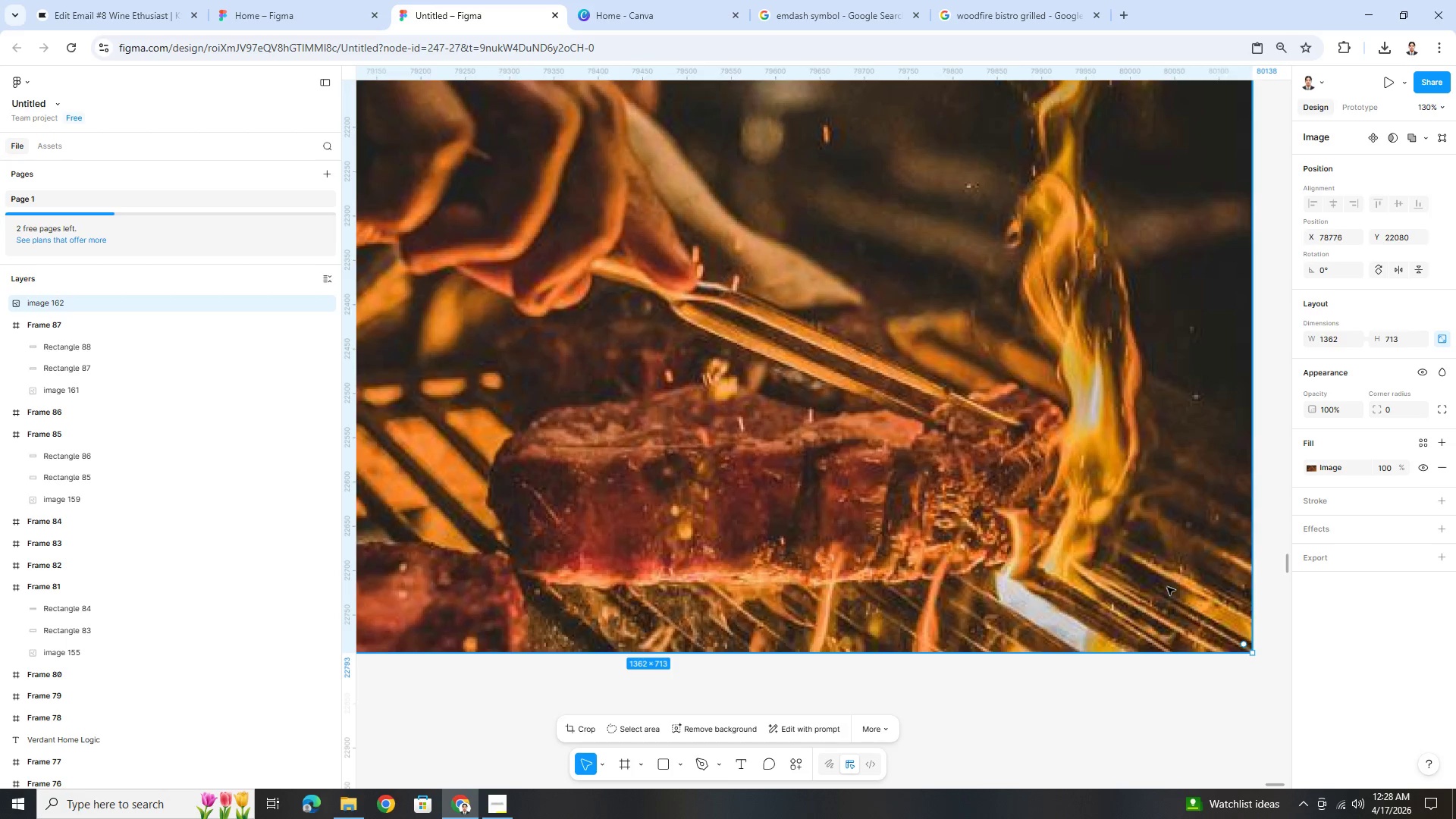 
hold_key(key=ControlLeft, duration=1.5)
scroll: coordinate [837, 615], scroll_direction: down, amount: 1.0
 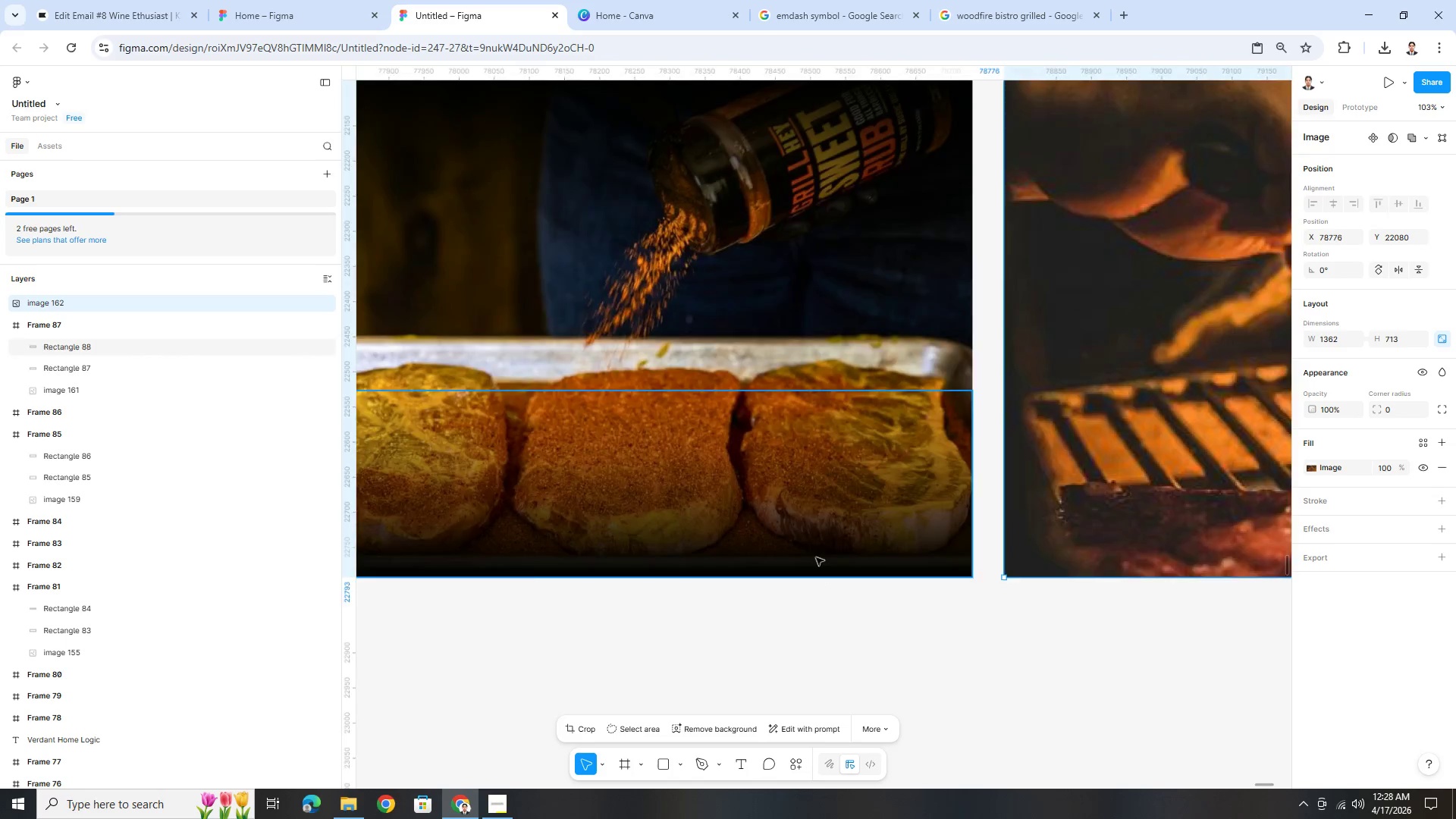 
hold_key(key=ControlLeft, duration=1.25)
scroll: coordinate [1078, 484], scroll_direction: none, amount: 0.0
 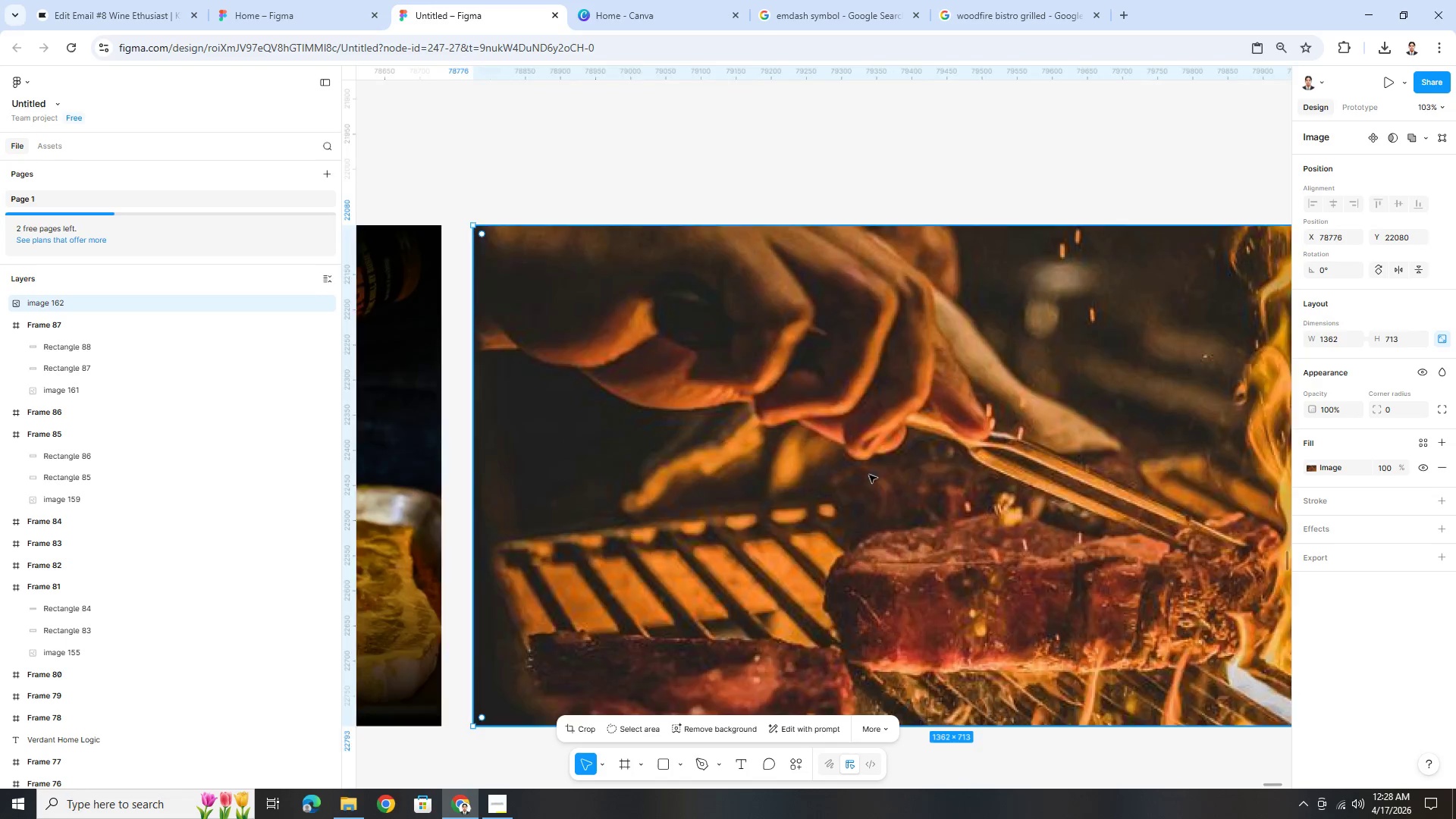 
scroll: coordinate [869, 475], scroll_direction: down, amount: 3.0
 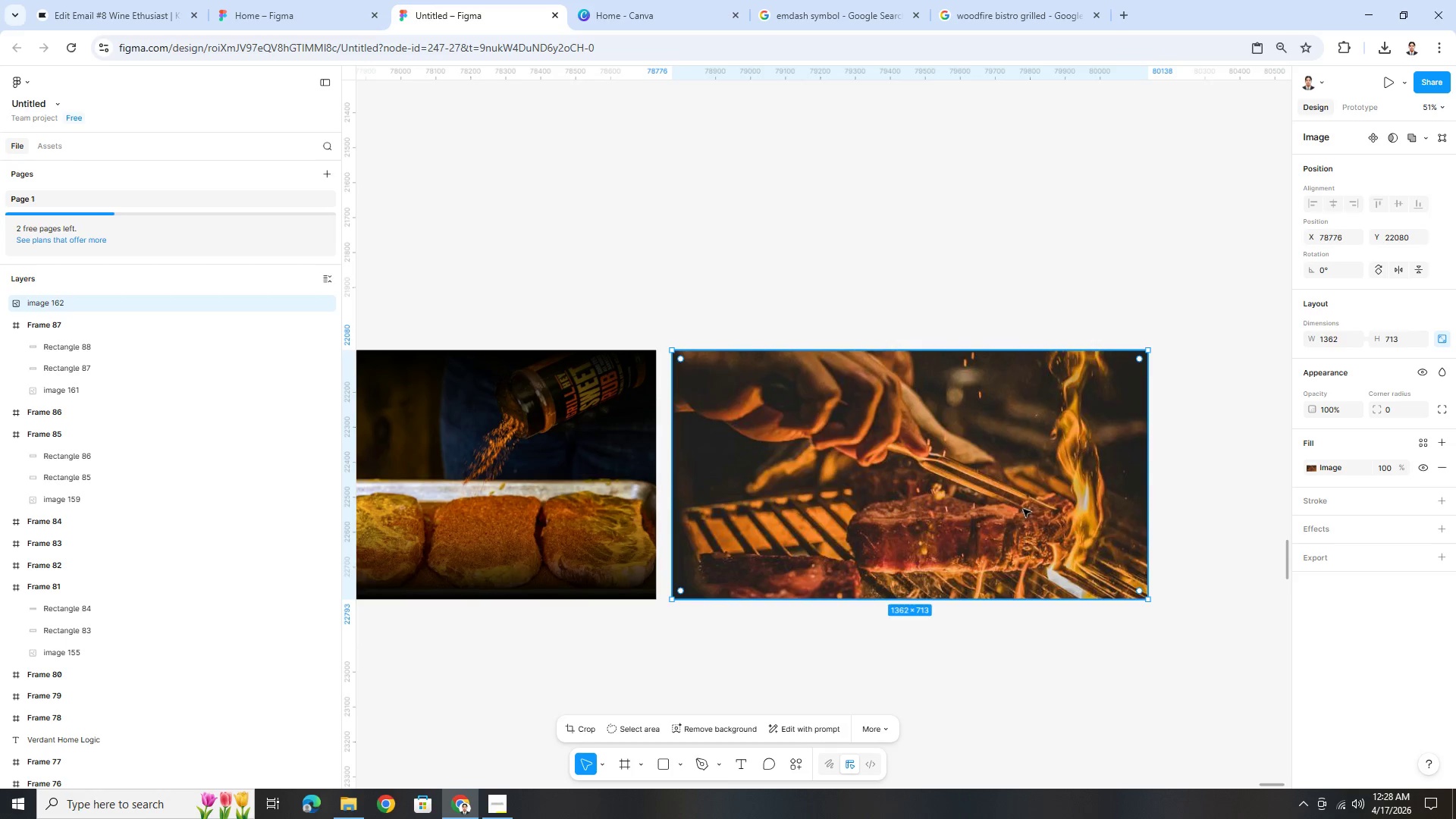 
left_click([1023, 509])
 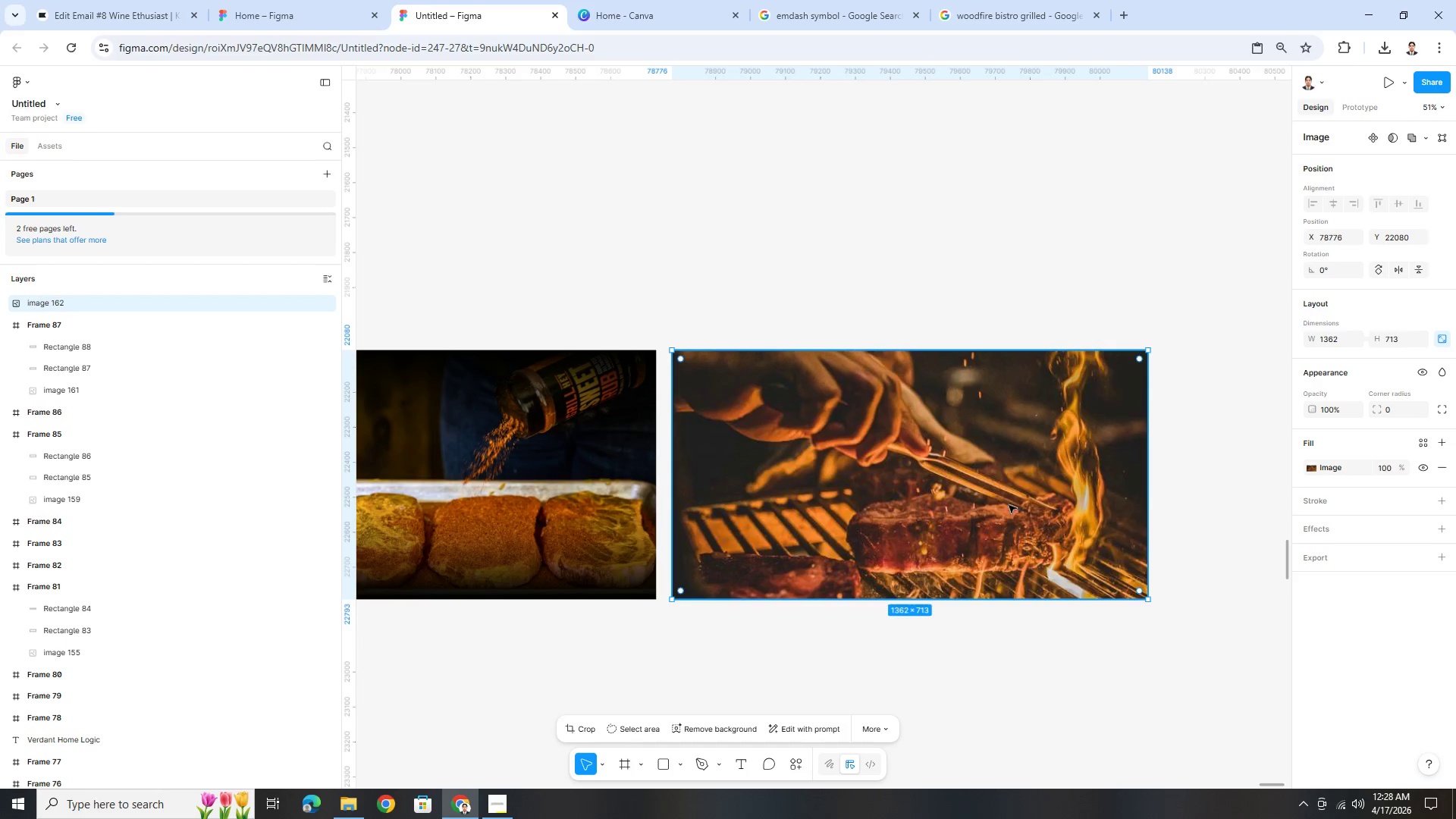 
key(Delete)
 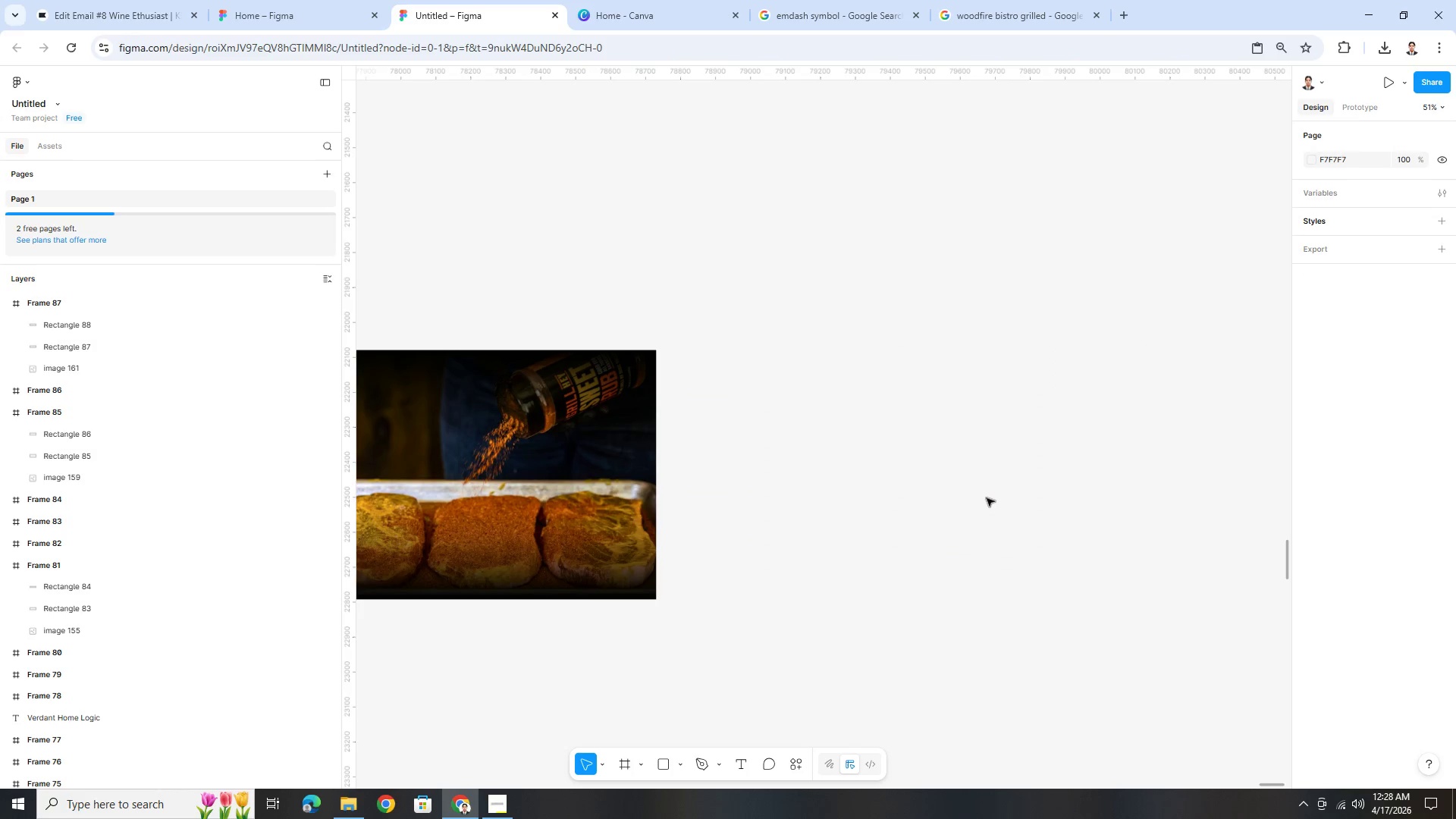 
key(Control+V)
 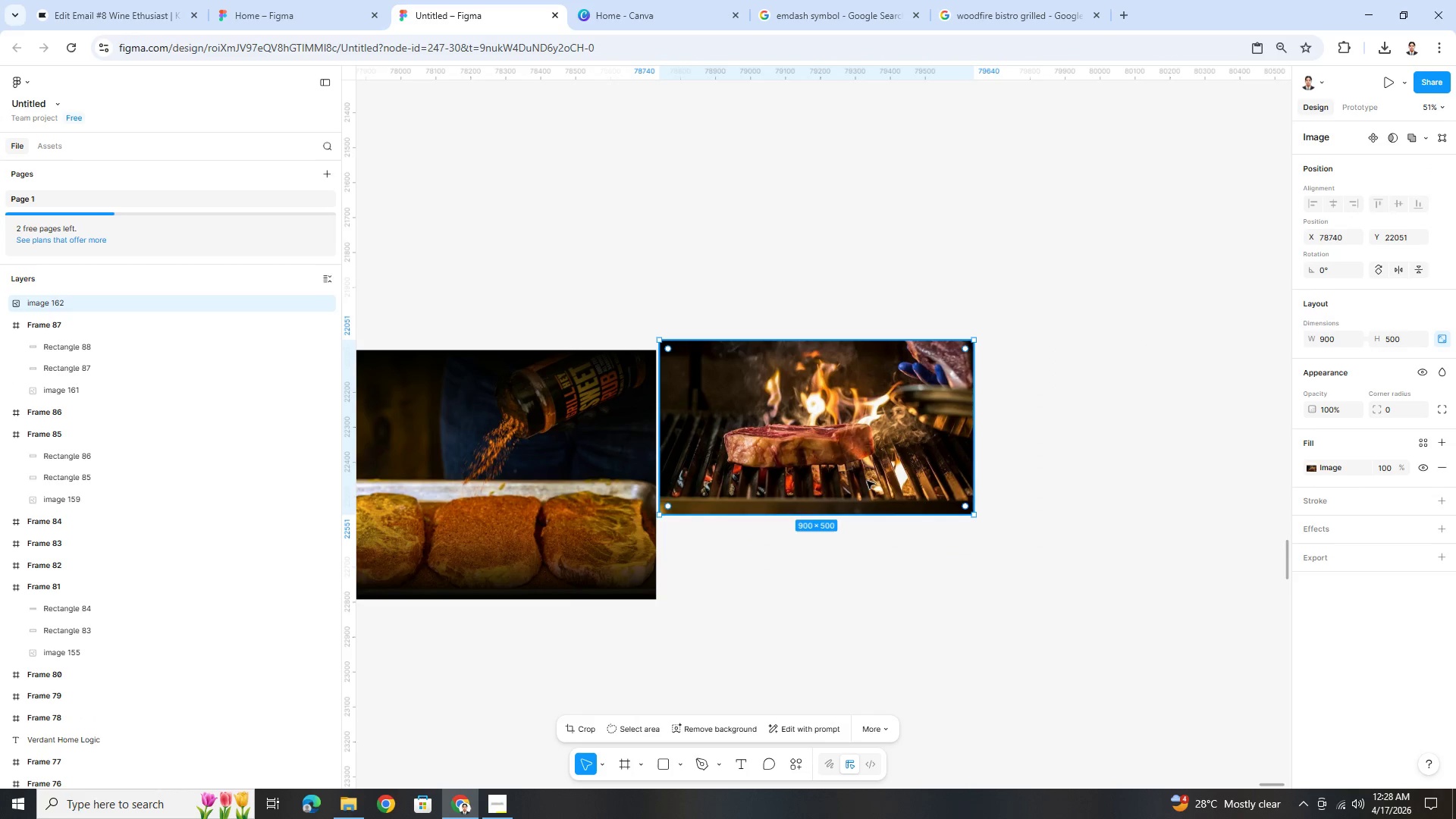 
left_click_drag(start_coordinate=[871, 486], to_coordinate=[874, 495])
 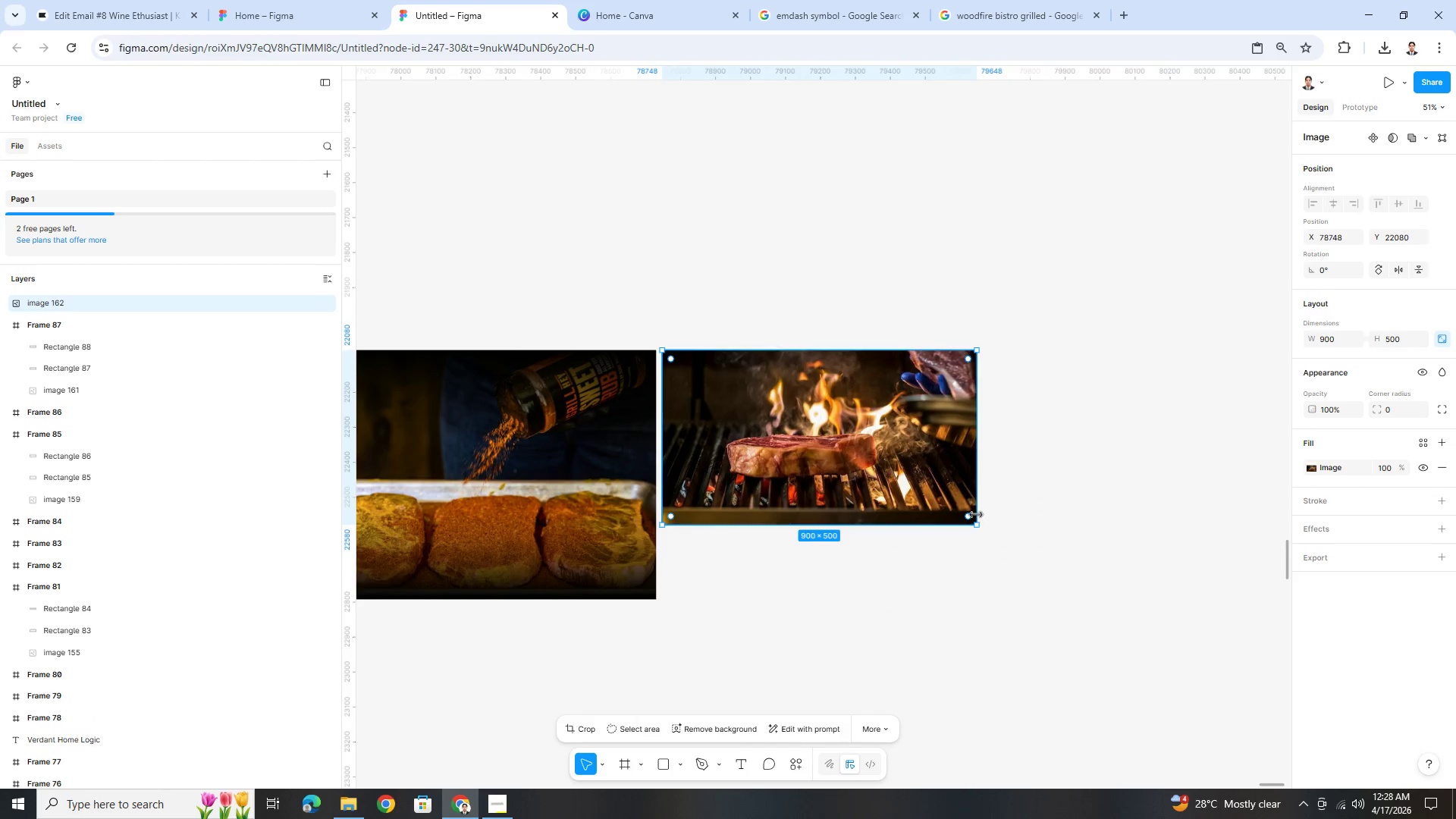 
hold_key(key=ShiftLeft, duration=1.5)
left_click_drag(start_coordinate=[980, 526], to_coordinate=[1028, 601])
 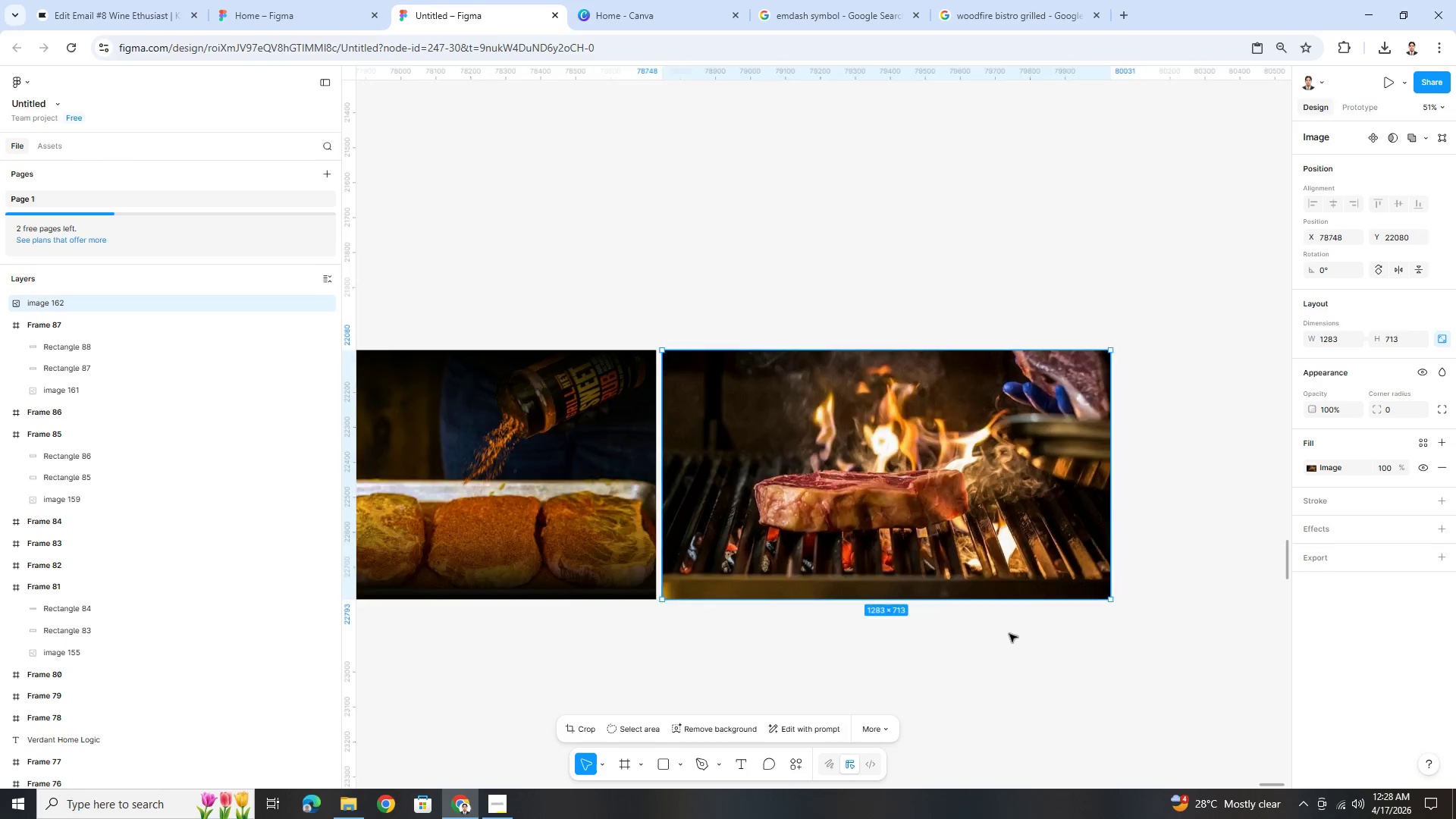 
hold_key(key=ShiftLeft, duration=0.97)
 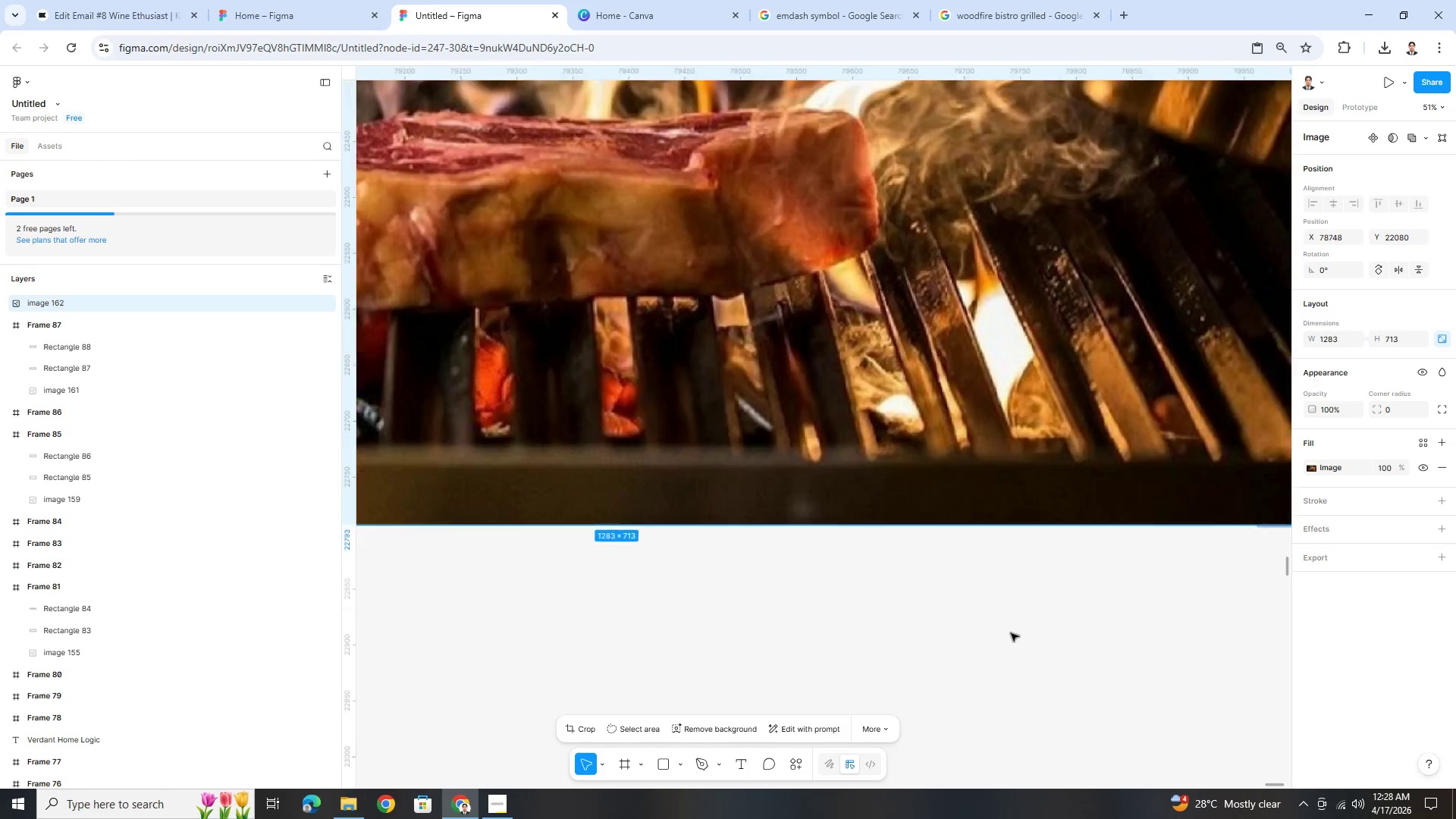 
hold_key(key=ShiftLeft, duration=5.73)
hold_key(key=ControlLeft, duration=0.38)
hold_key(key=ControlLeft, duration=1.5)
scroll: coordinate [1015, 623], scroll_direction: up, amount: 5.0
 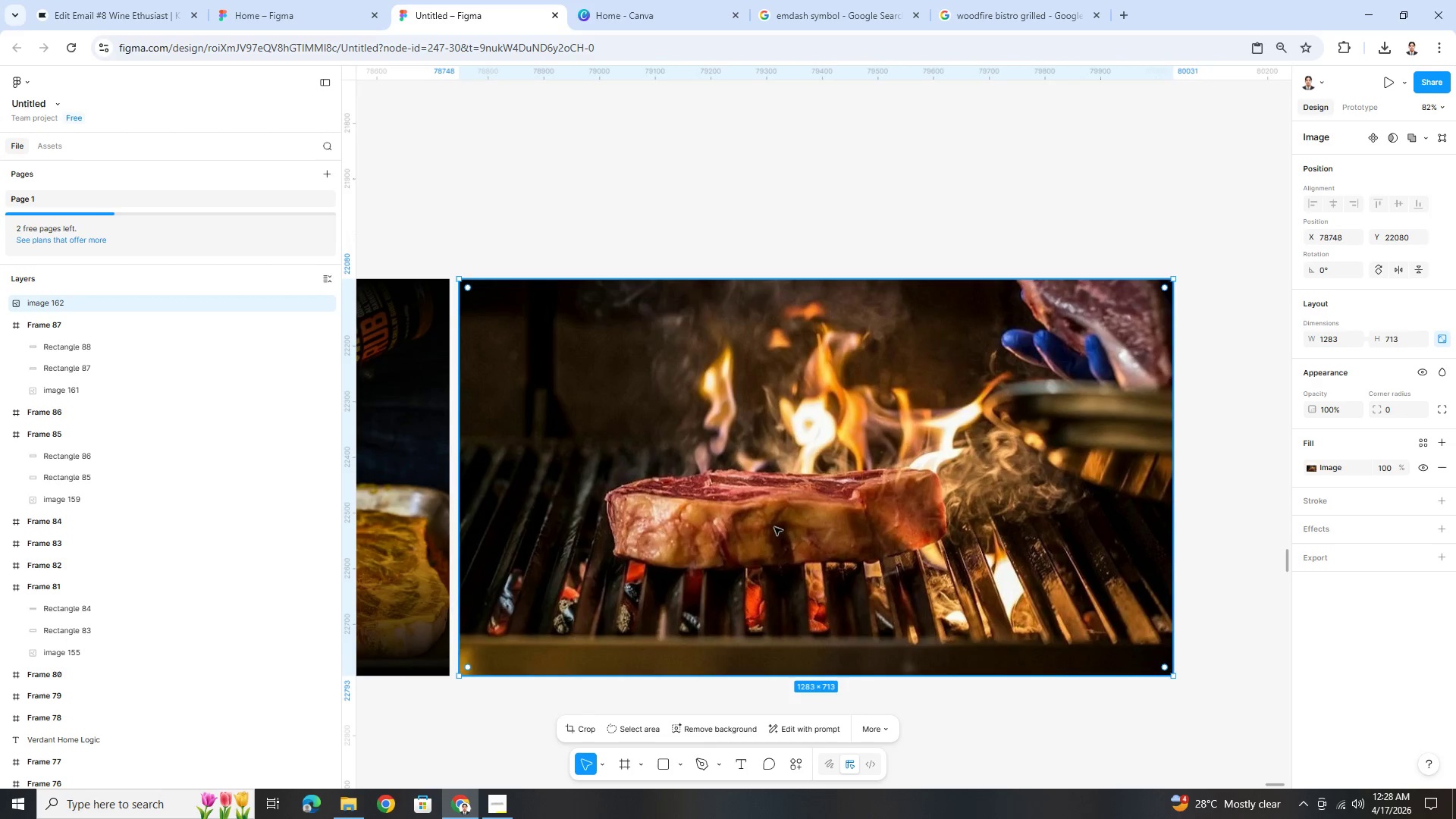 
hold_key(key=ControlLeft, duration=1.5)
hold_key(key=ControlLeft, duration=0.55)
scroll: coordinate [1224, 551], scroll_direction: down, amount: 3.0
 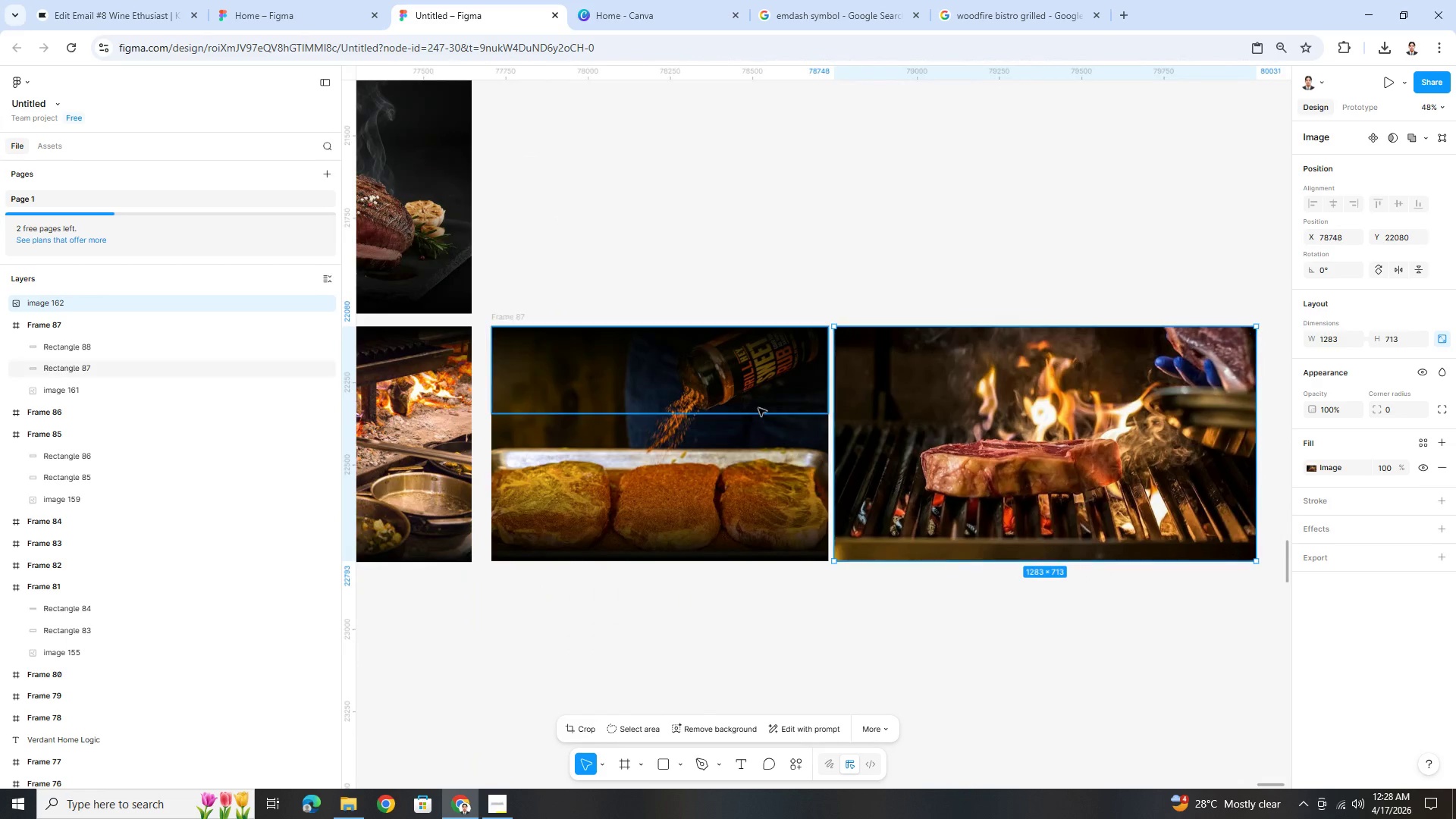 
left_click([754, 361])
 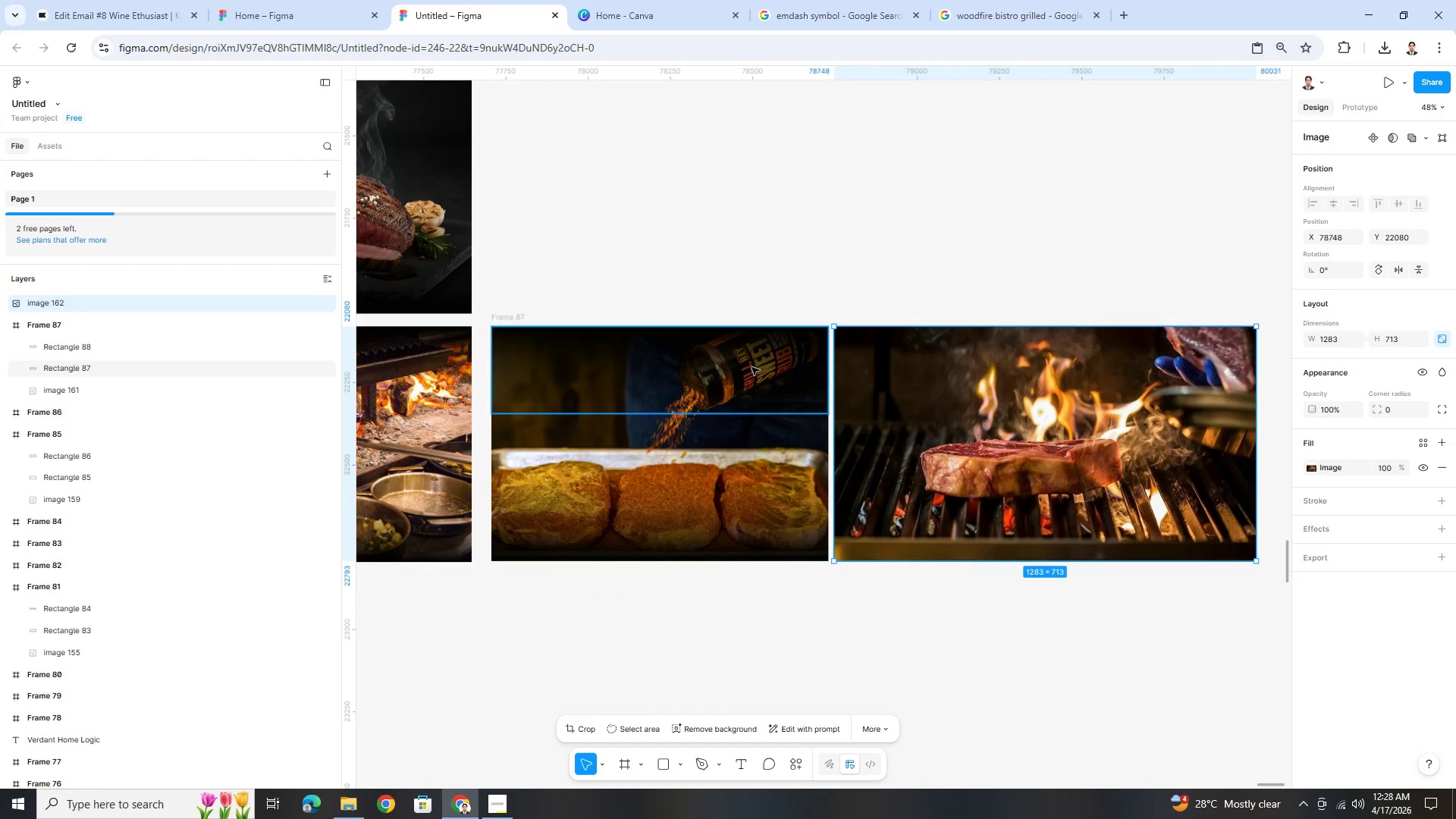 
hold_key(key=ShiftLeft, duration=1.34)
left_click([726, 517])
 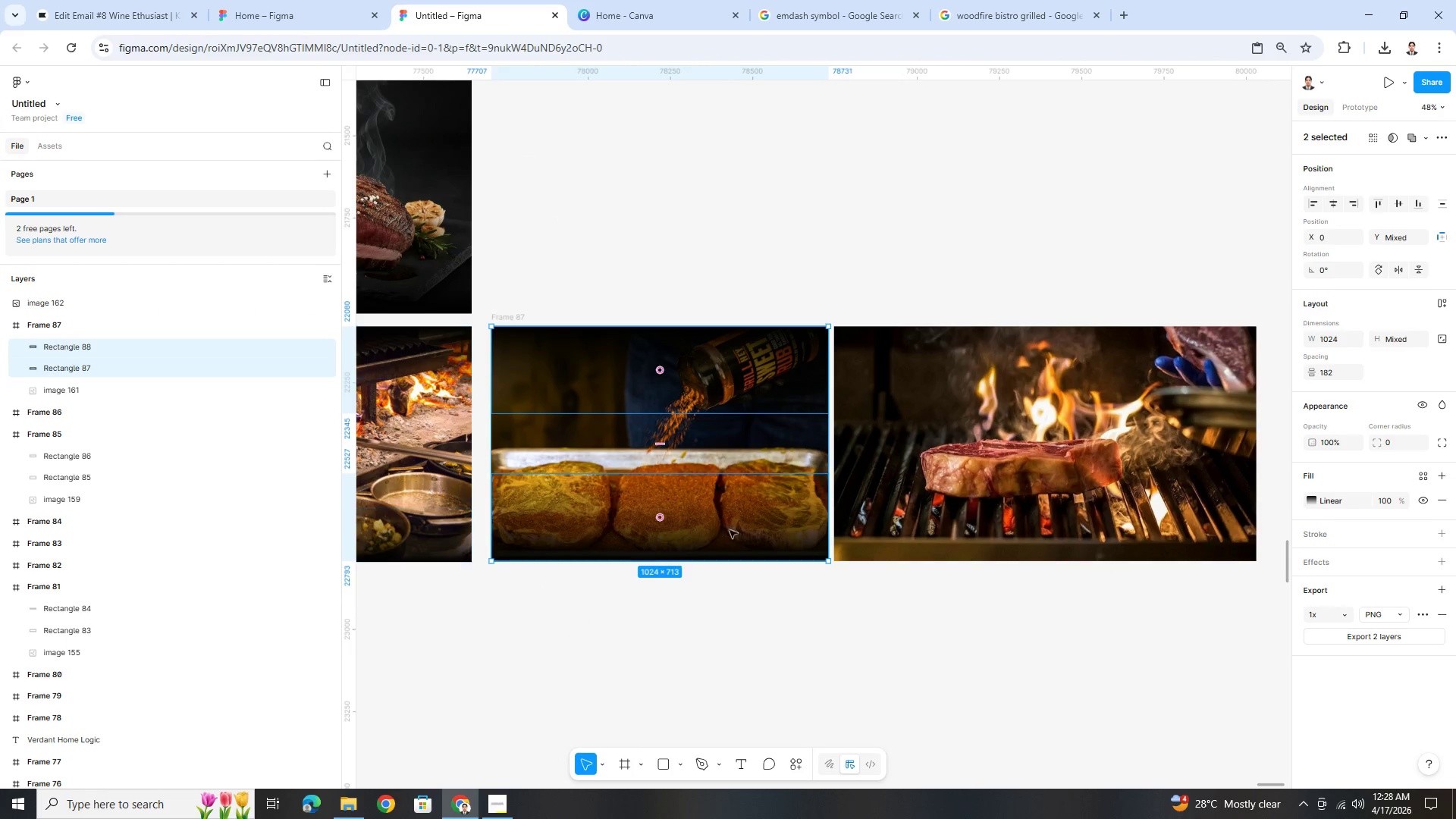 
key(Control+C)
 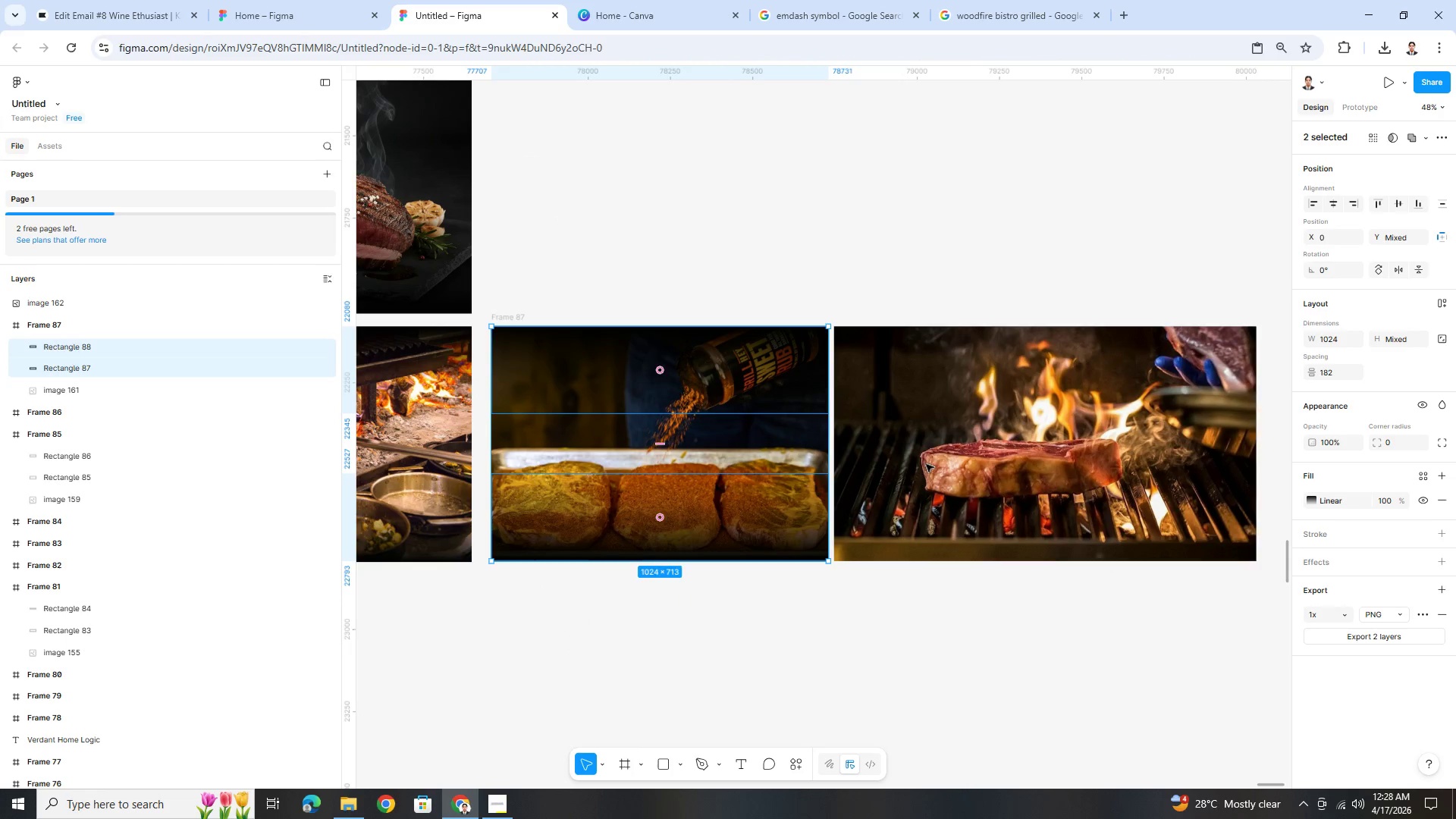 
left_click([984, 442])
 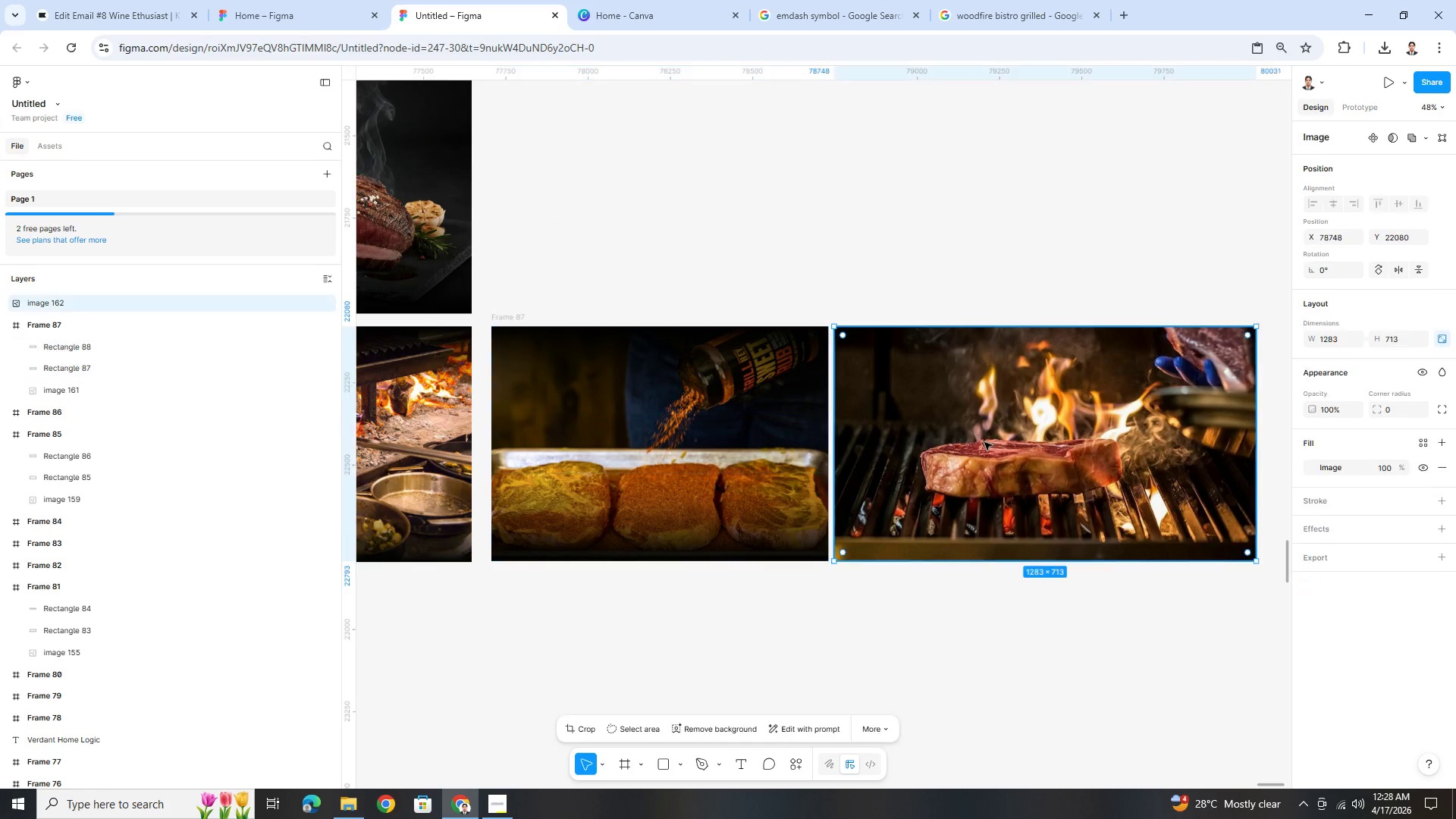 
key(Control+V)
 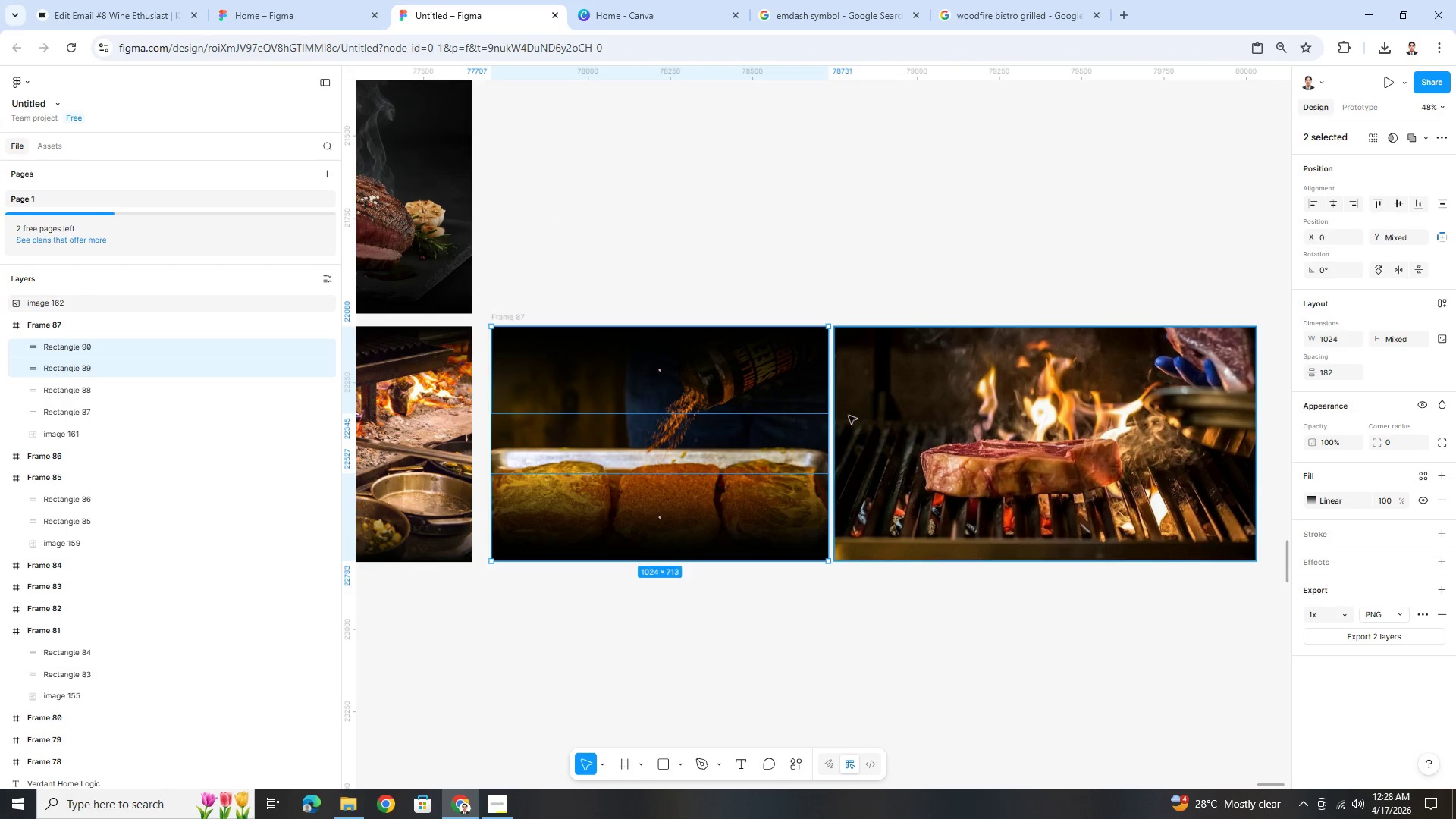 
left_click_drag(start_coordinate=[774, 372], to_coordinate=[1119, 369])
 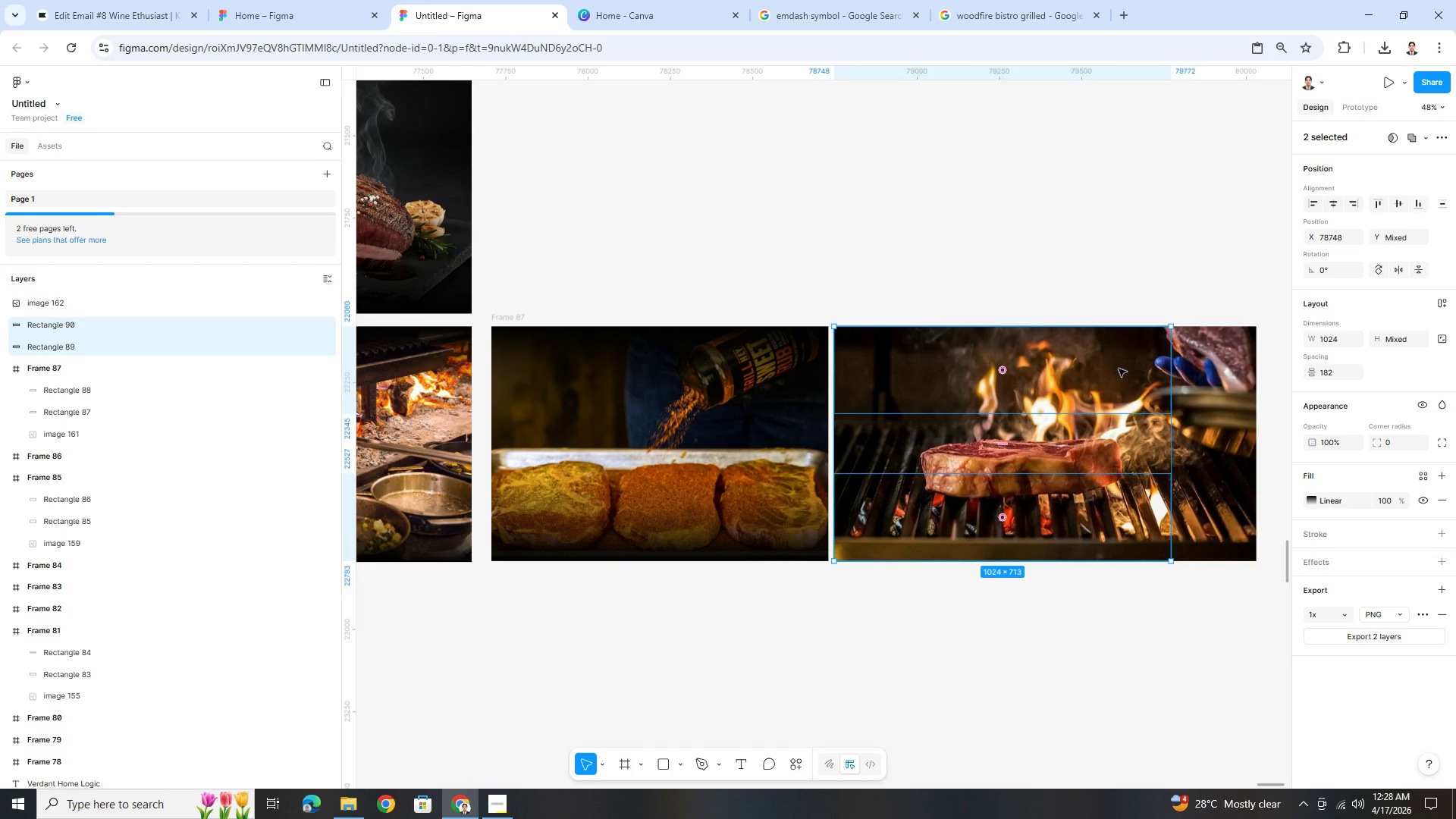 
key(Control+BracketRight)
 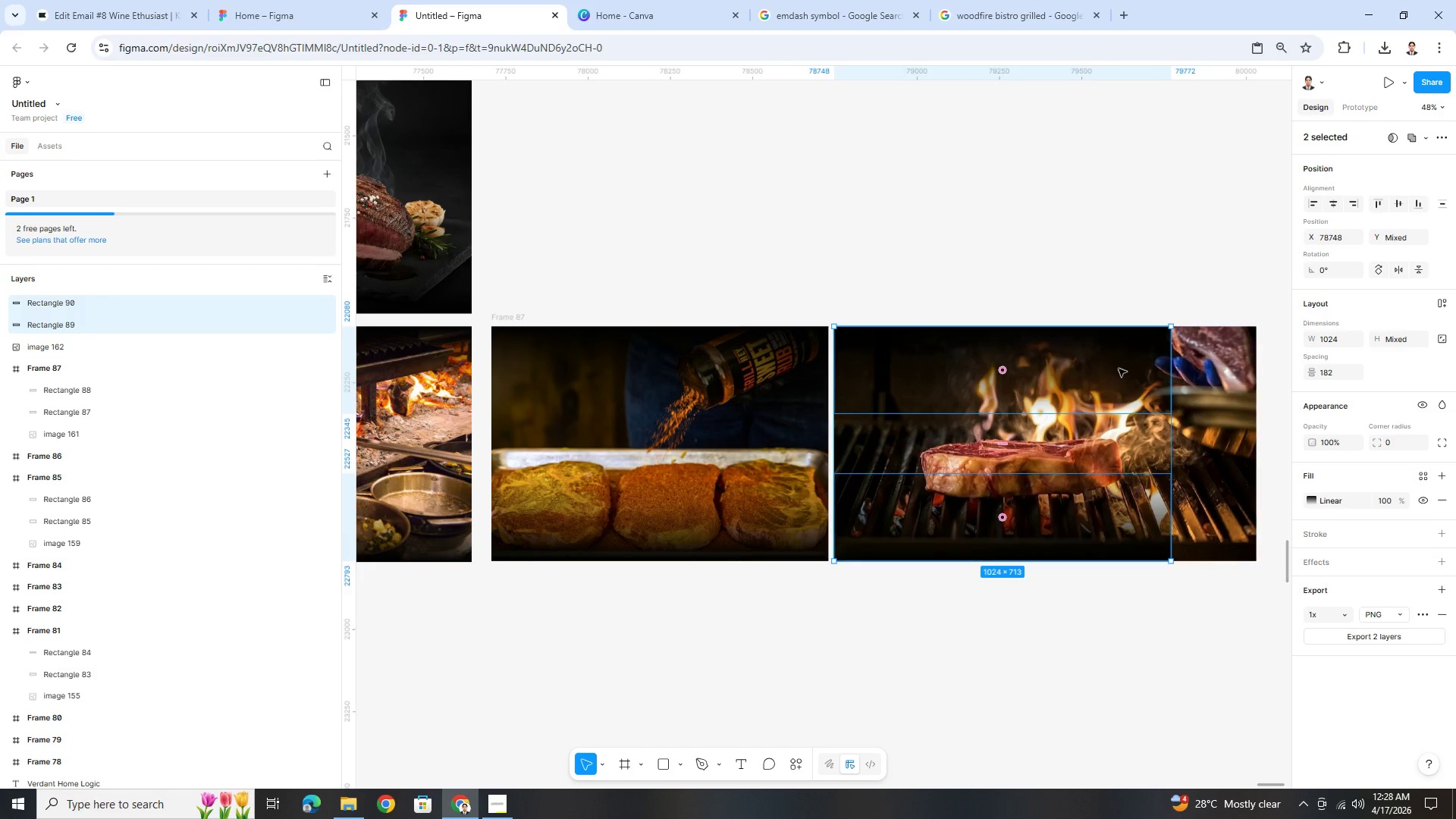 
key(Control+BracketRight)
 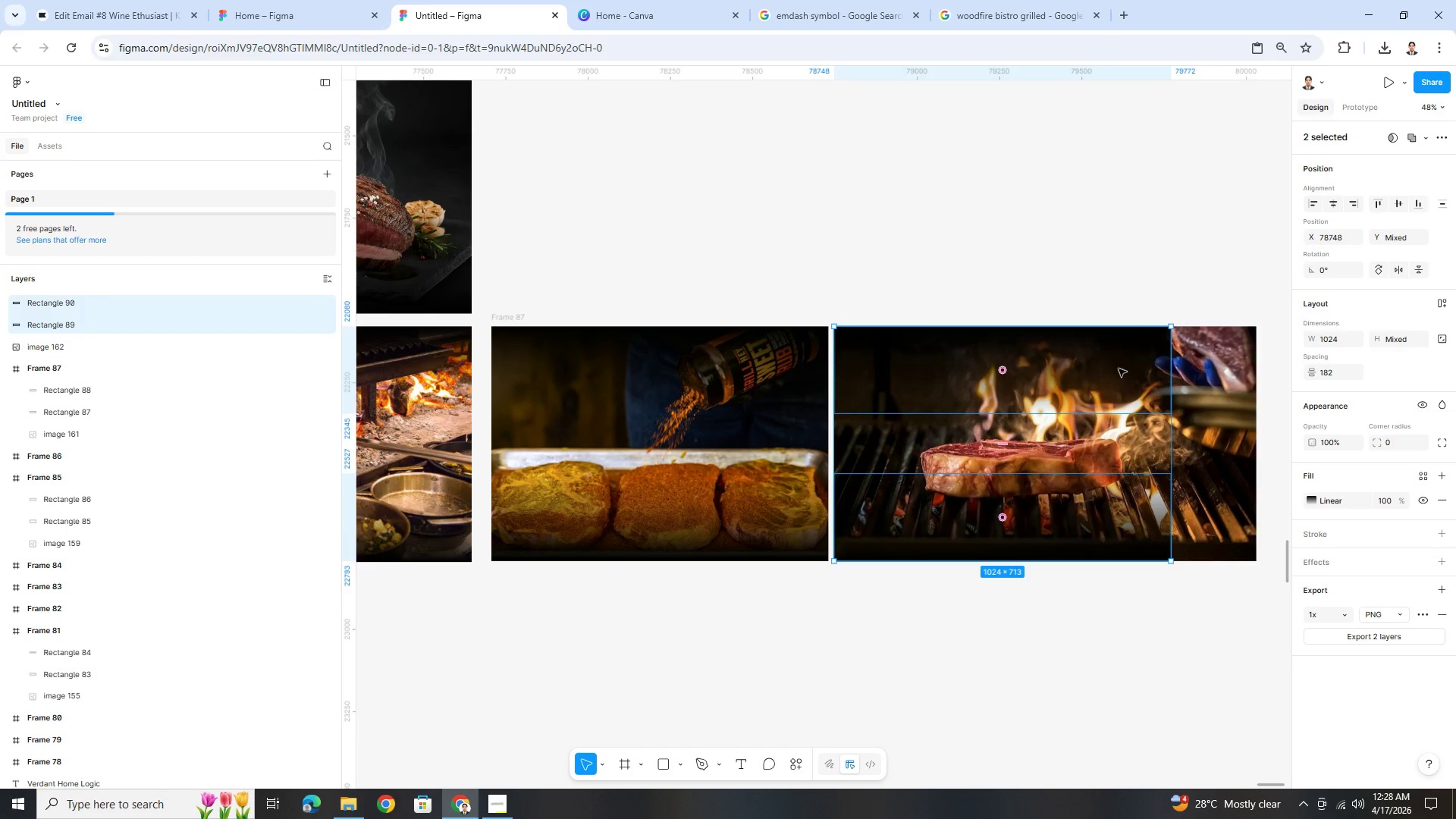 
key(Control+BracketRight)
 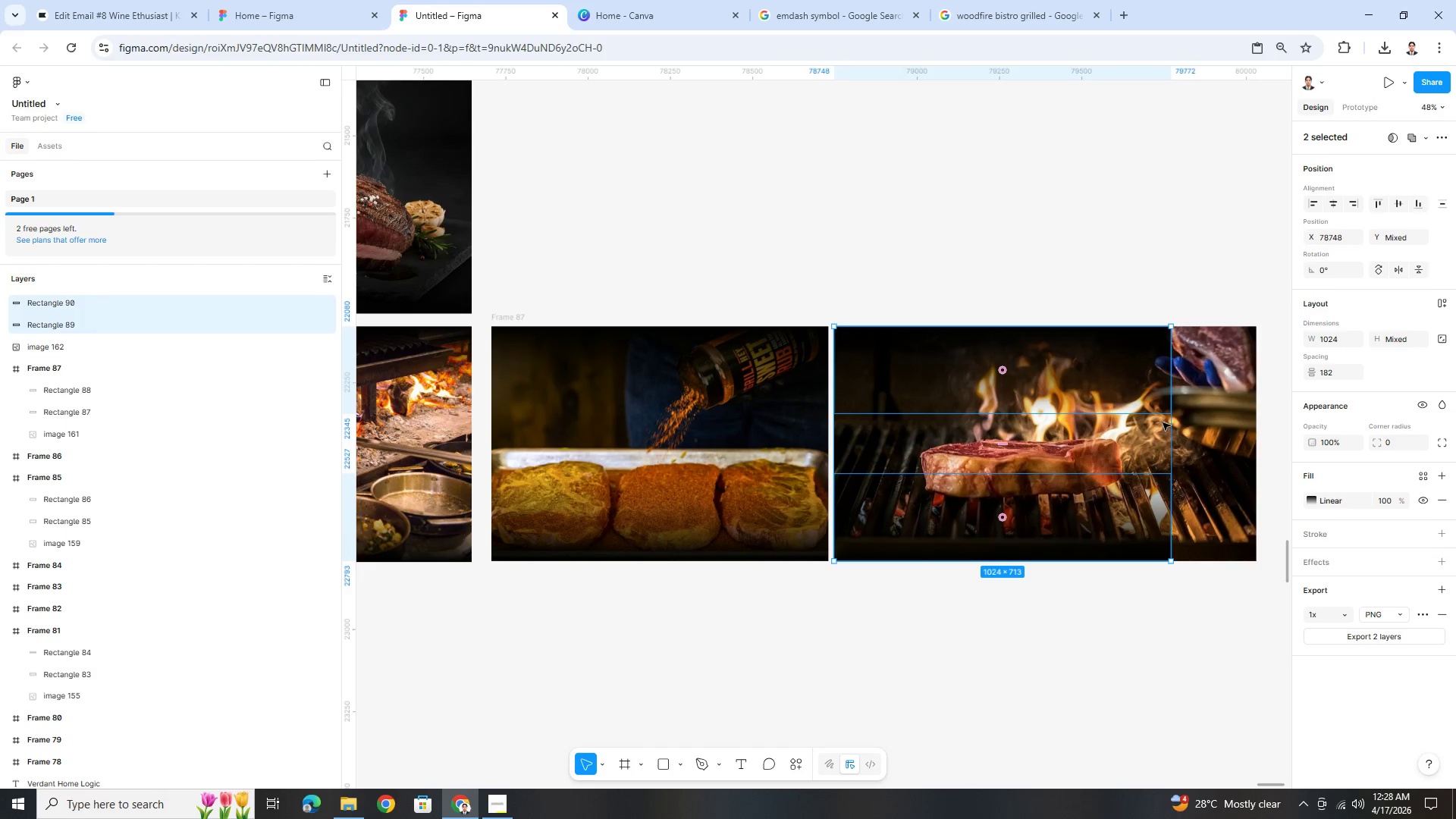 
left_click_drag(start_coordinate=[1172, 430], to_coordinate=[1254, 429])
 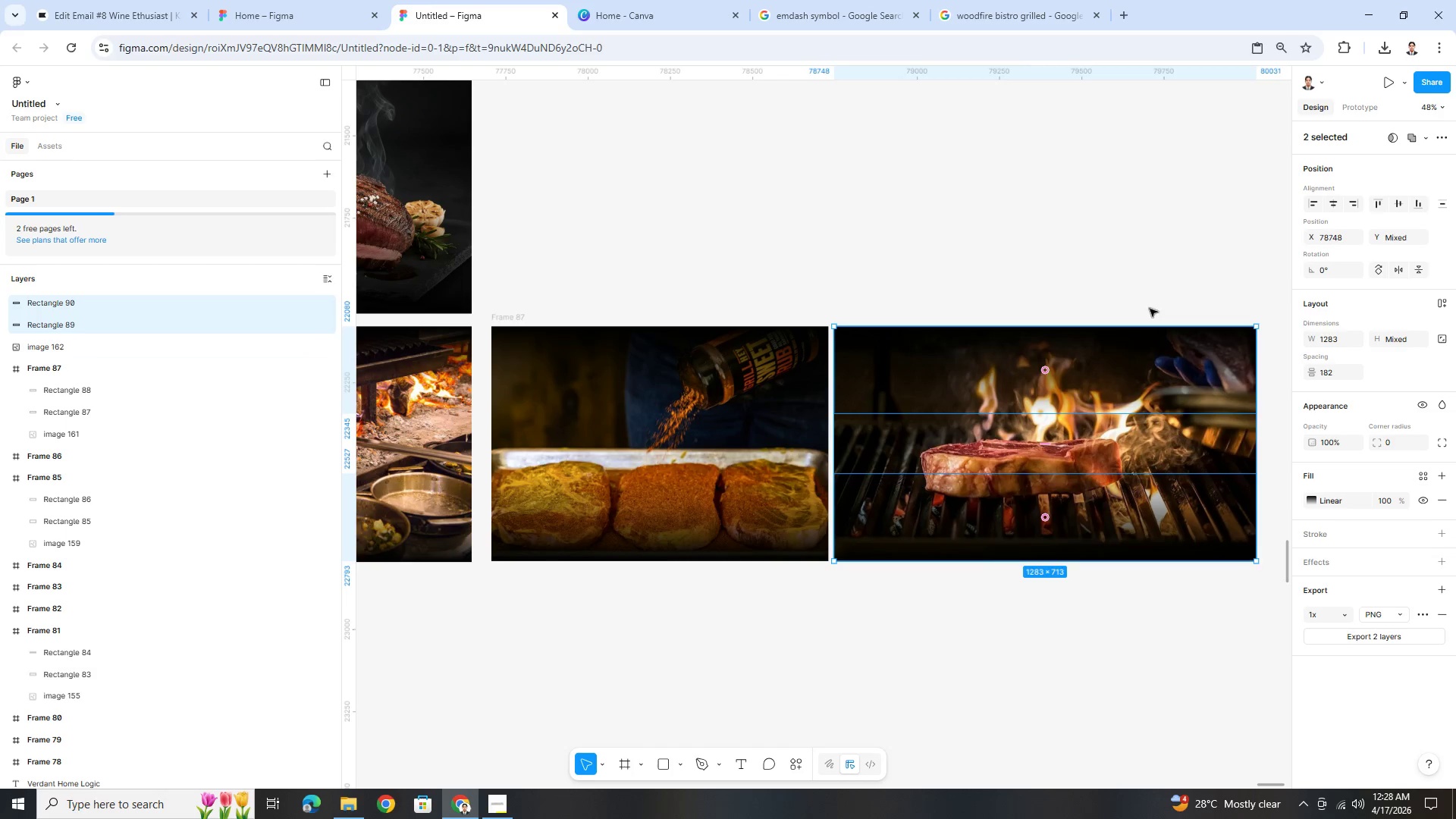 
double_click([1128, 269])
 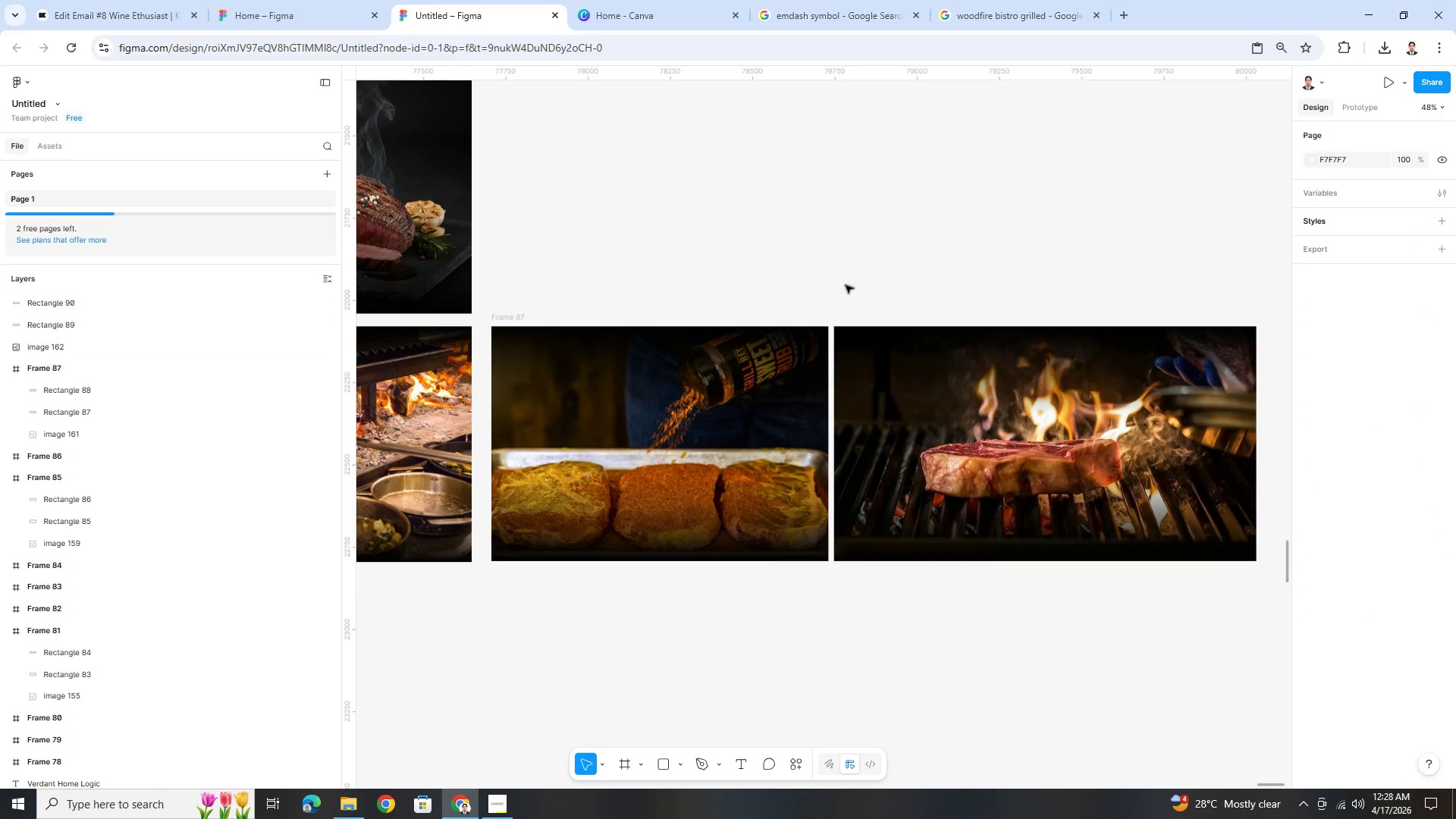 
left_click_drag(start_coordinate=[837, 285], to_coordinate=[1232, 607])
 